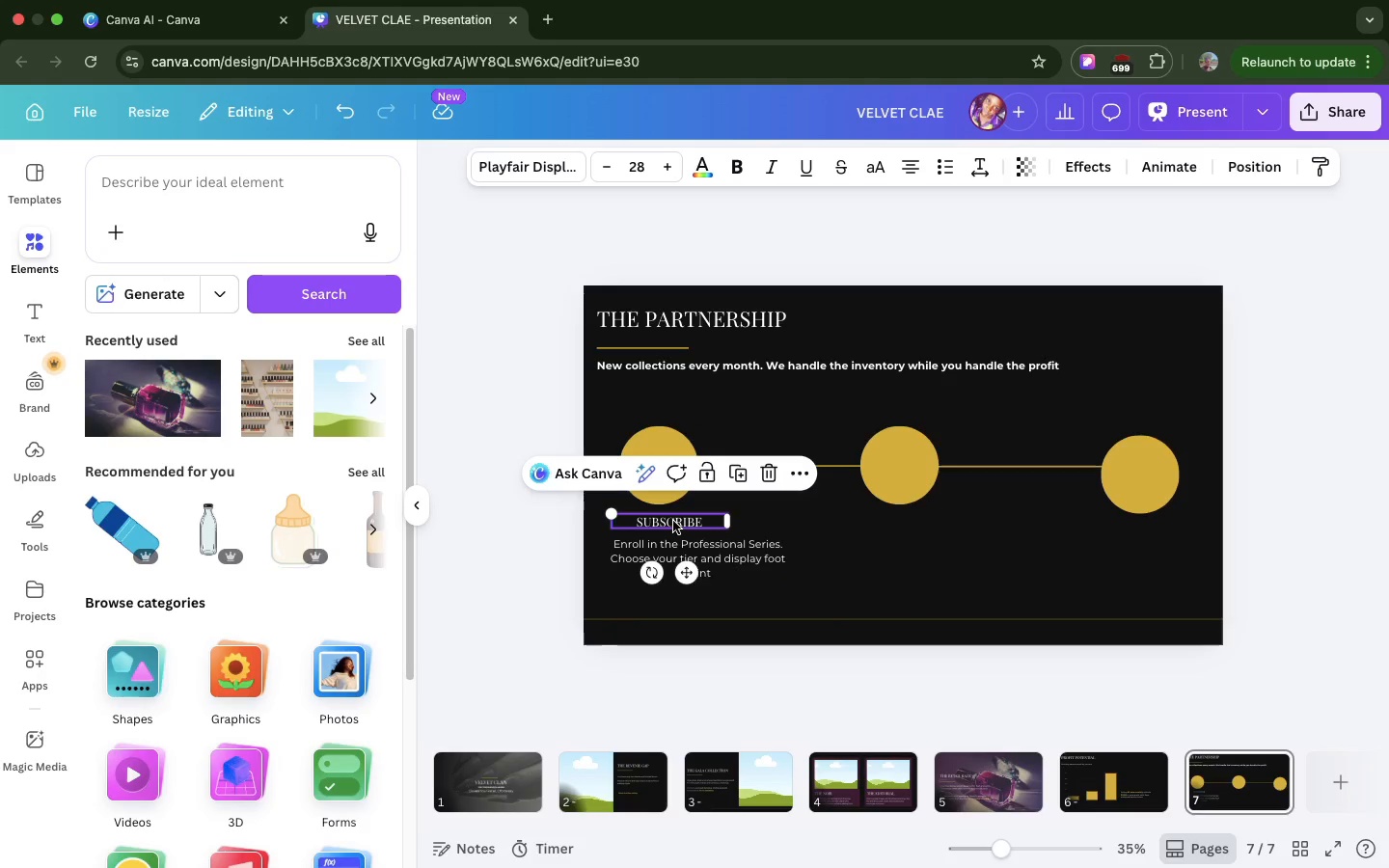 
left_click_drag(start_coordinate=[673, 521], to_coordinate=[682, 521])
 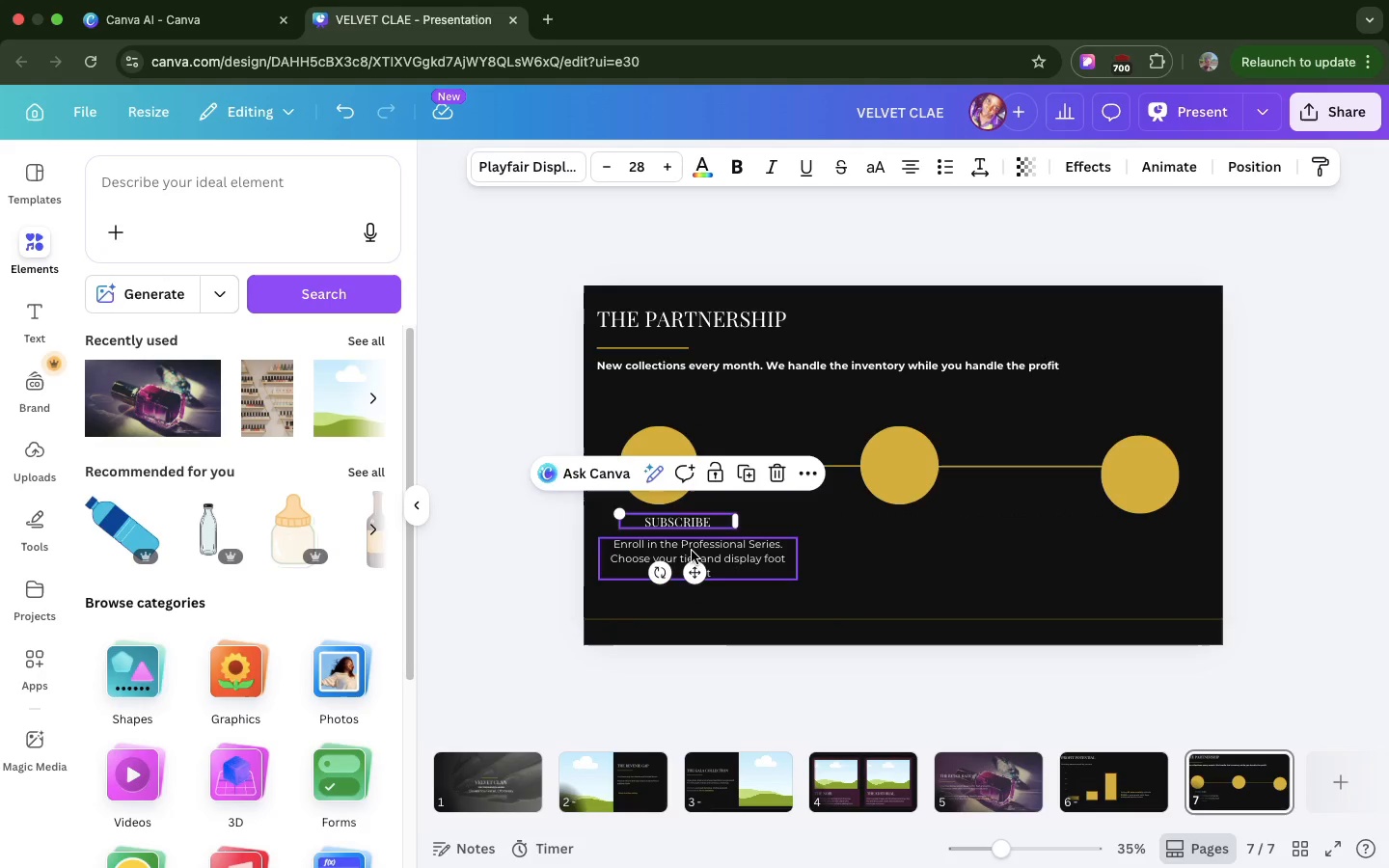 
left_click_drag(start_coordinate=[692, 551], to_coordinate=[679, 547])
 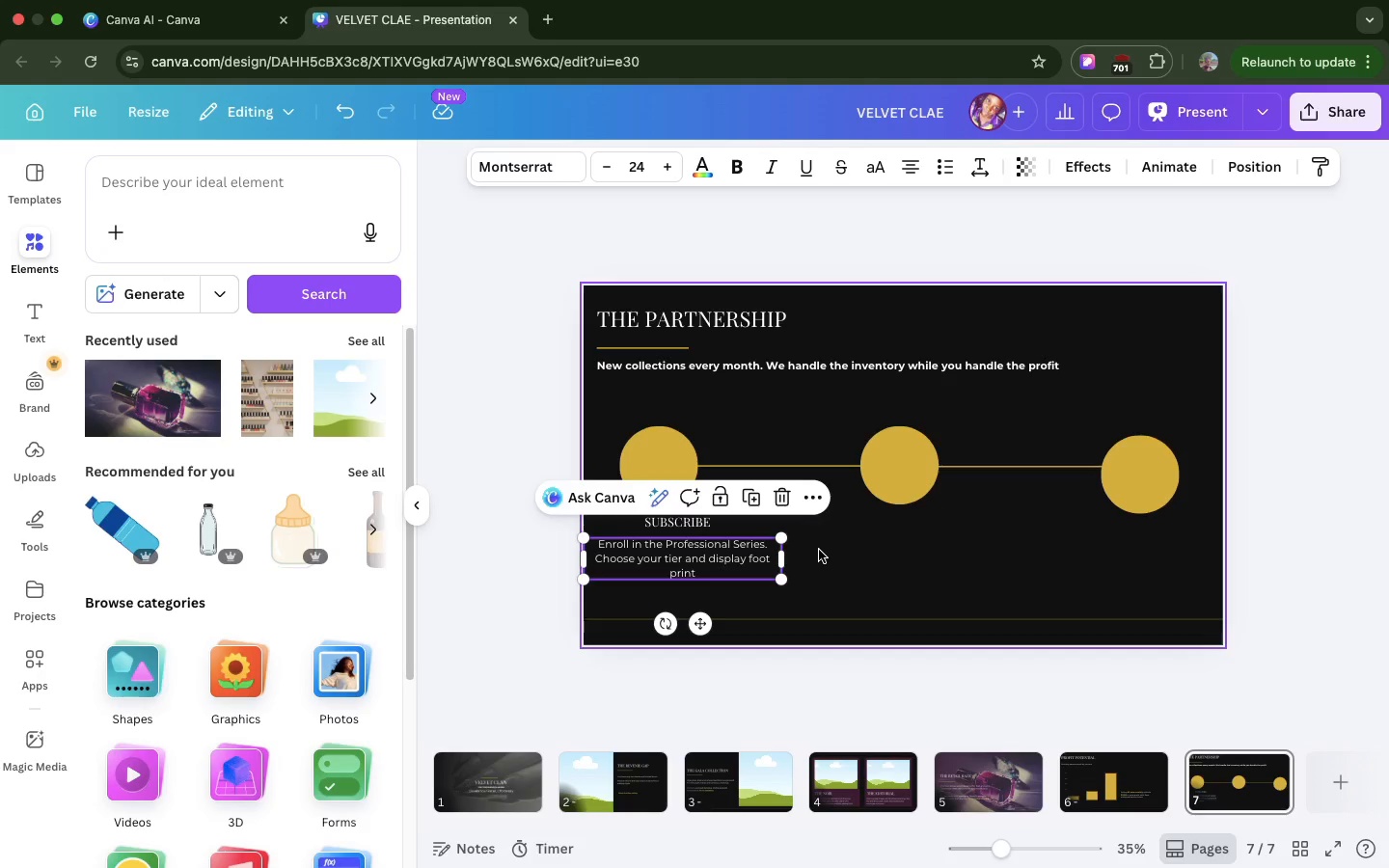 
left_click([819, 550])
 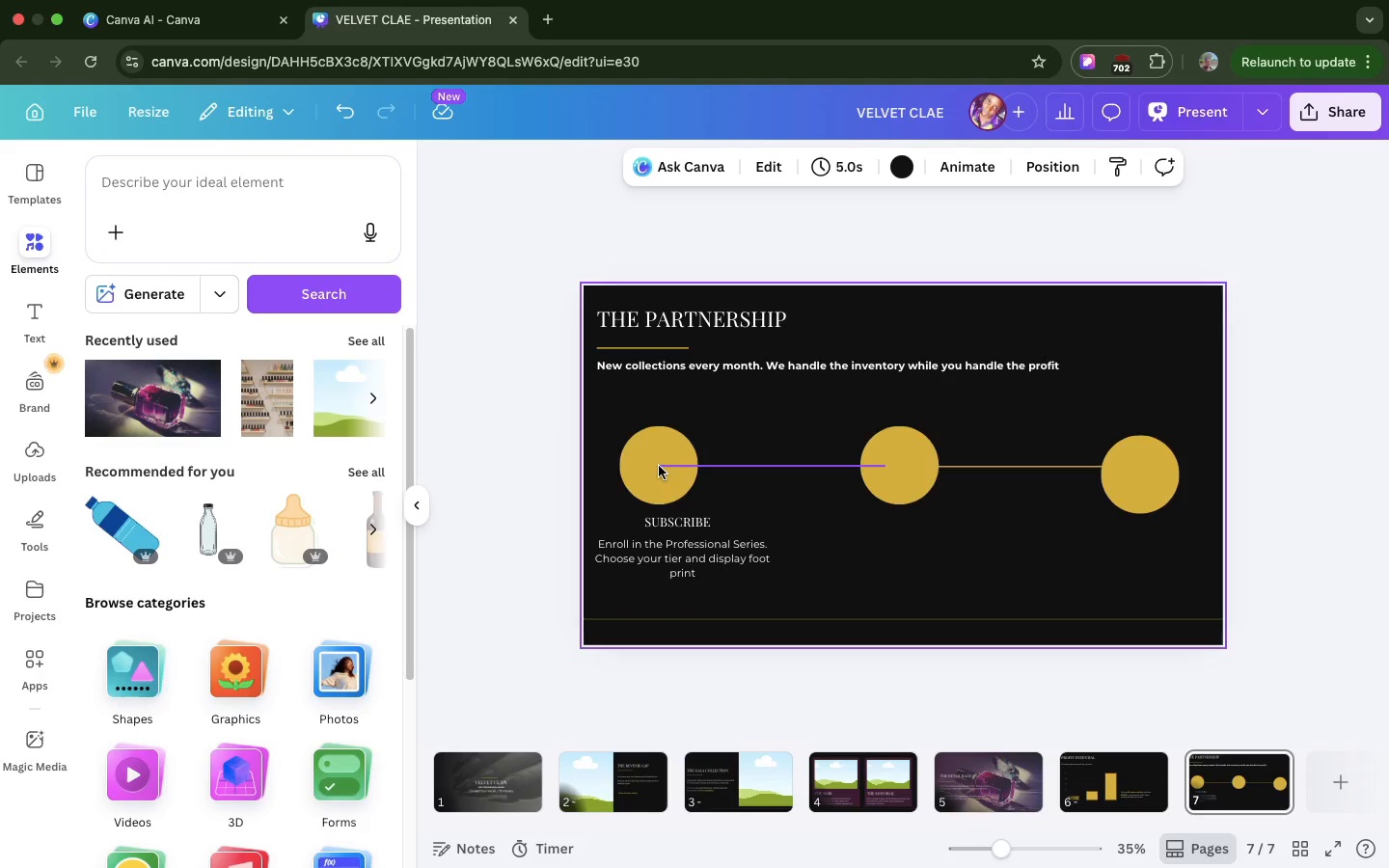 
left_click([659, 466])
 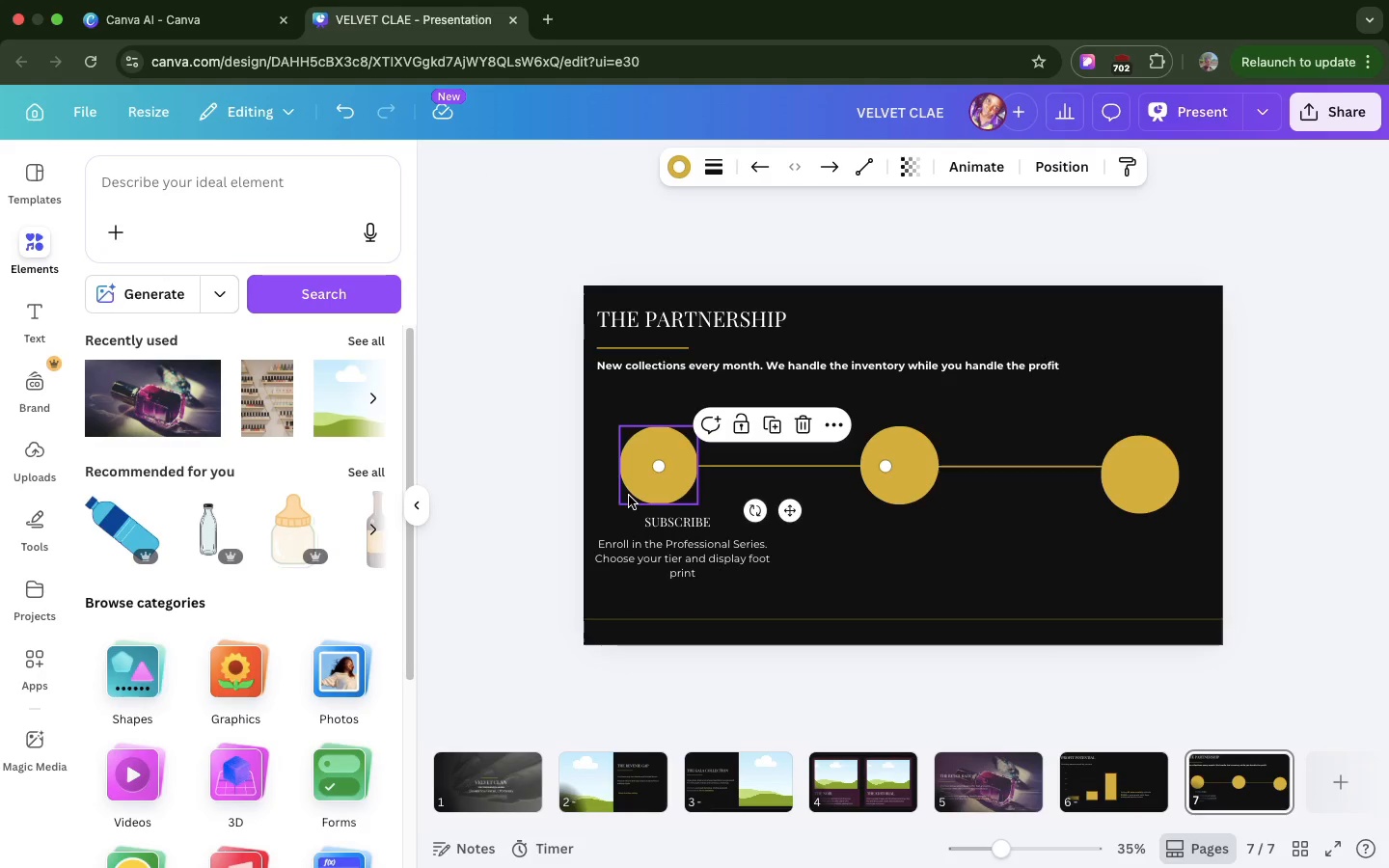 
left_click([629, 496])
 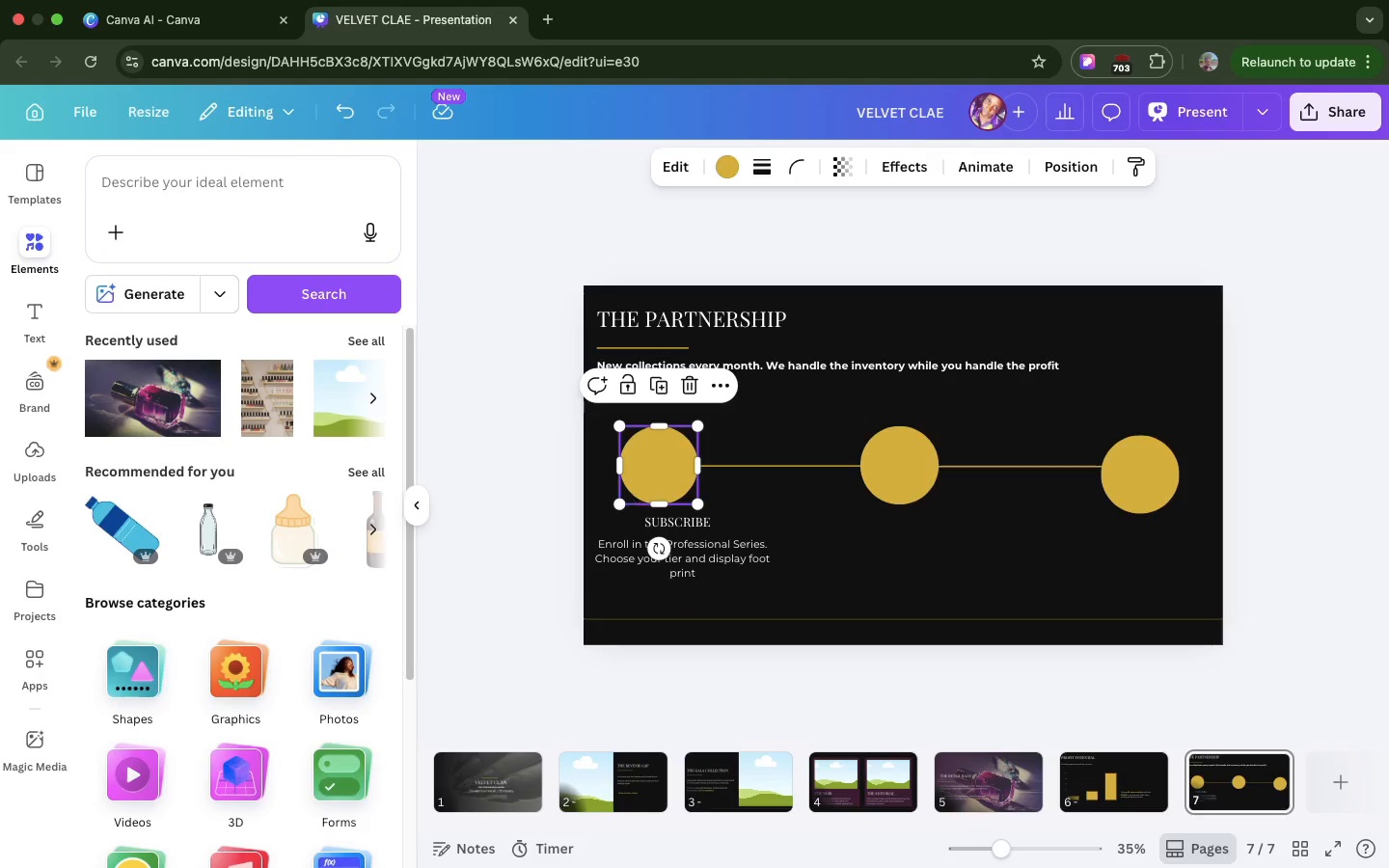 
hold_key(key=ArrowRight, duration=1.5)
 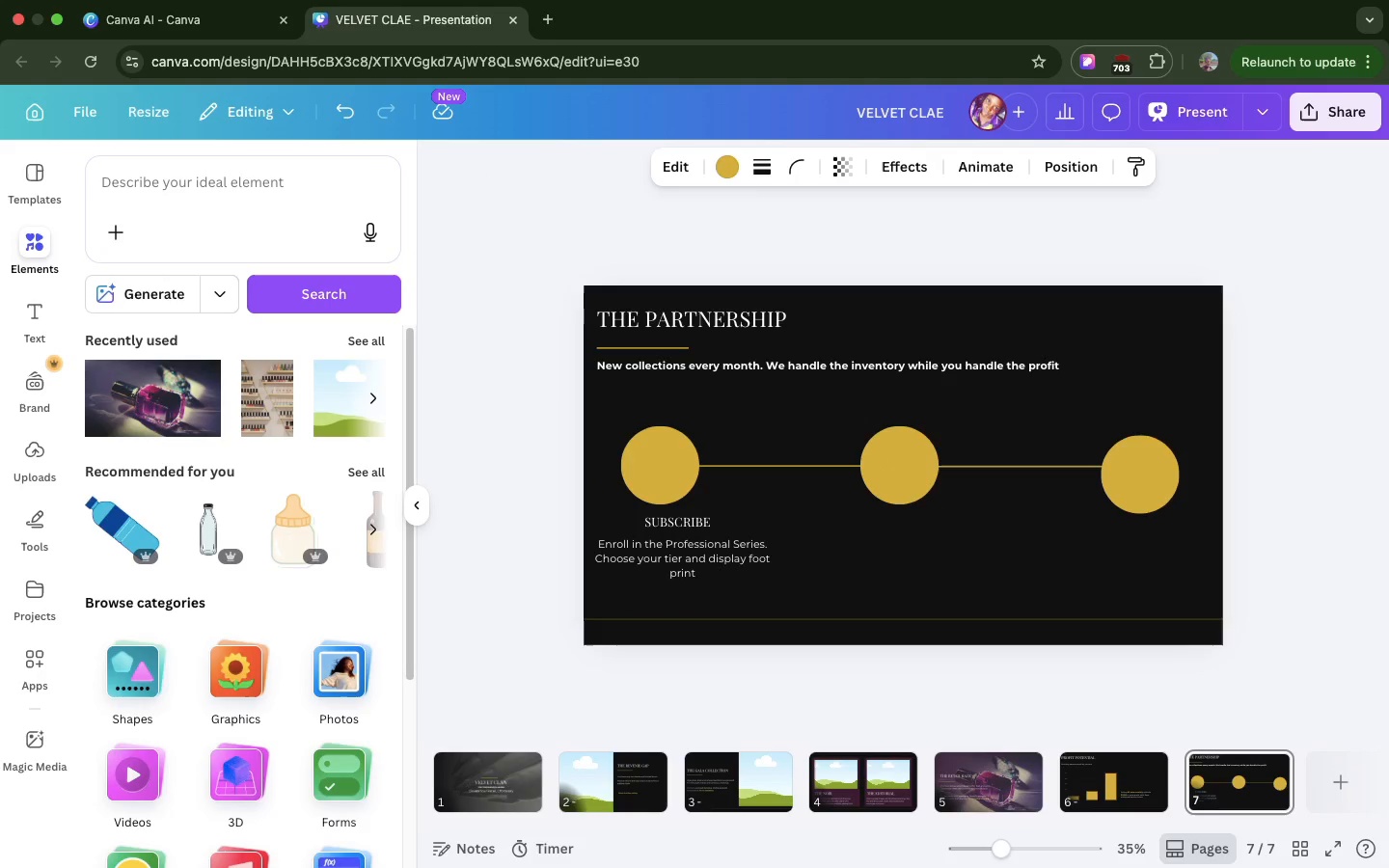 
hold_key(key=ArrowRight, duration=0.77)
 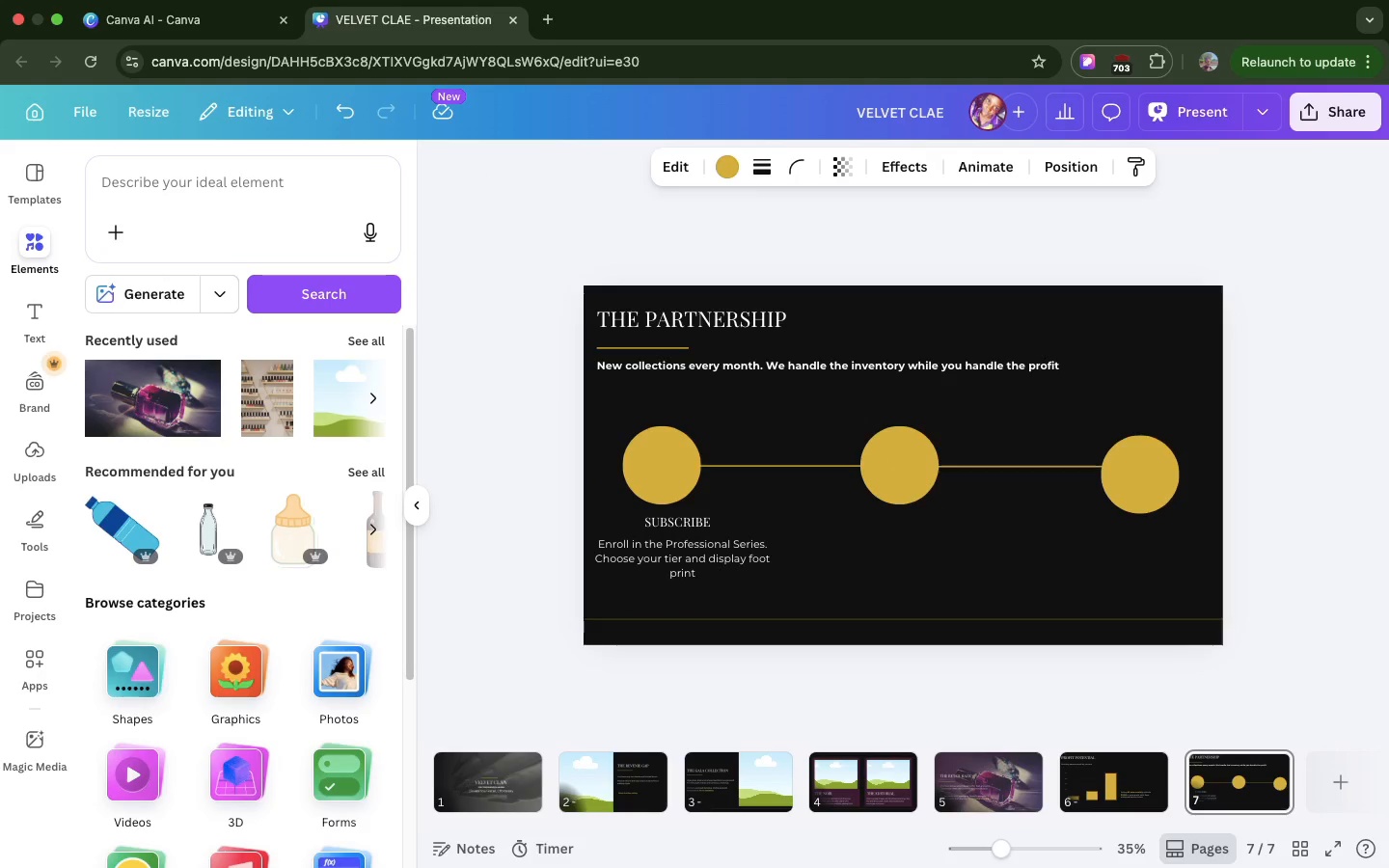 
hold_key(key=ArrowRight, duration=1.5)
 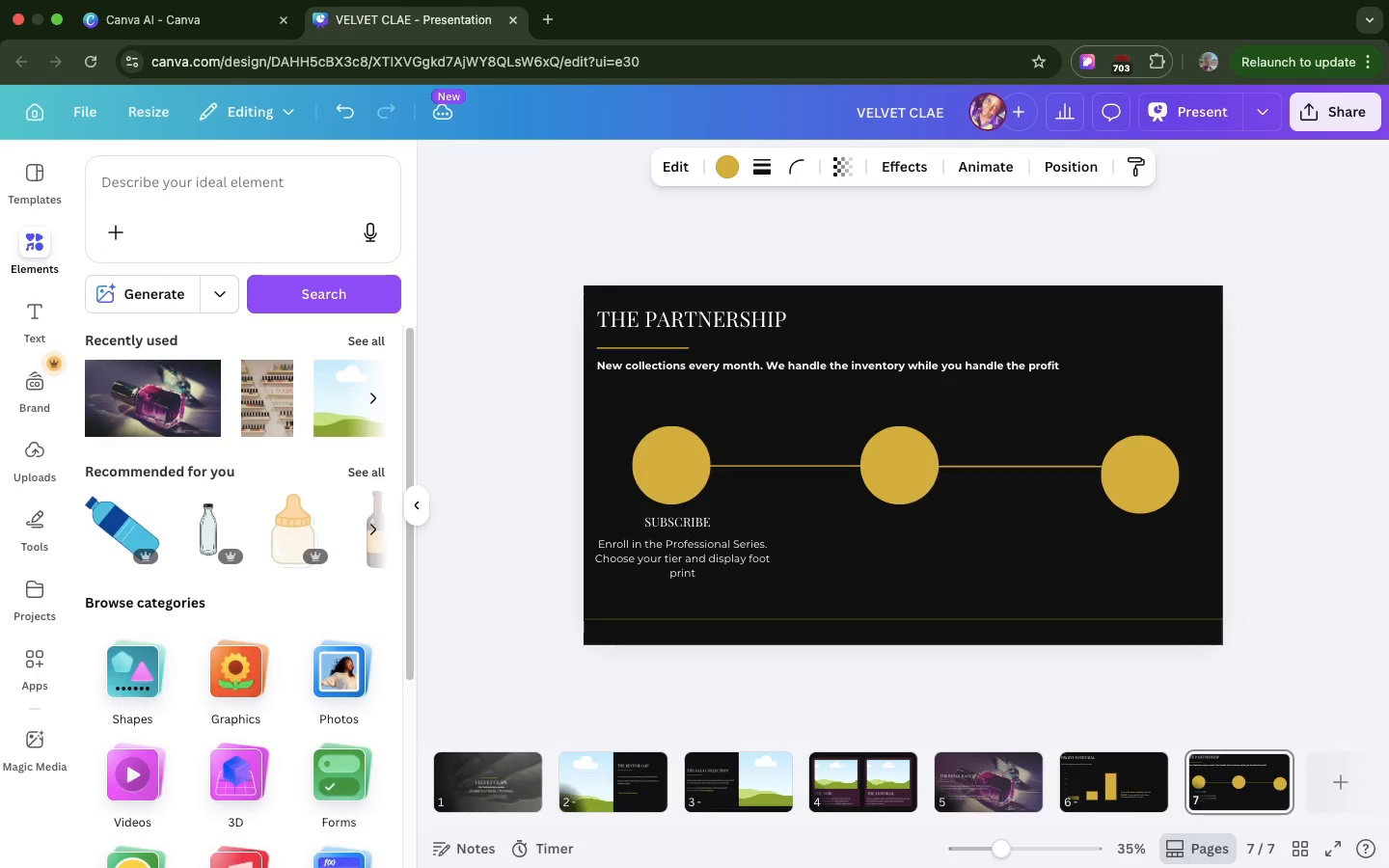 
hold_key(key=ArrowRight, duration=1.19)
 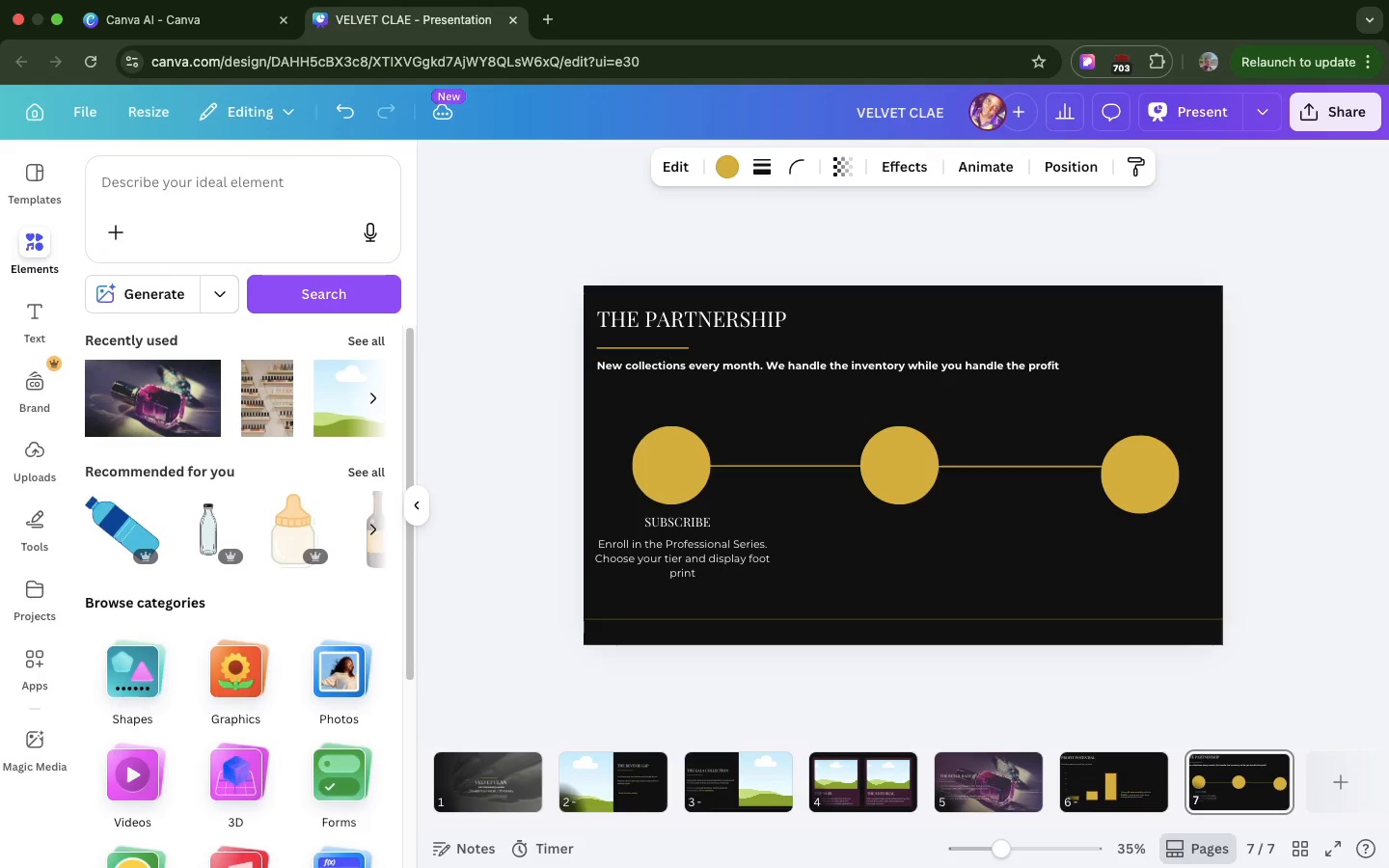 
key(ArrowRight)
 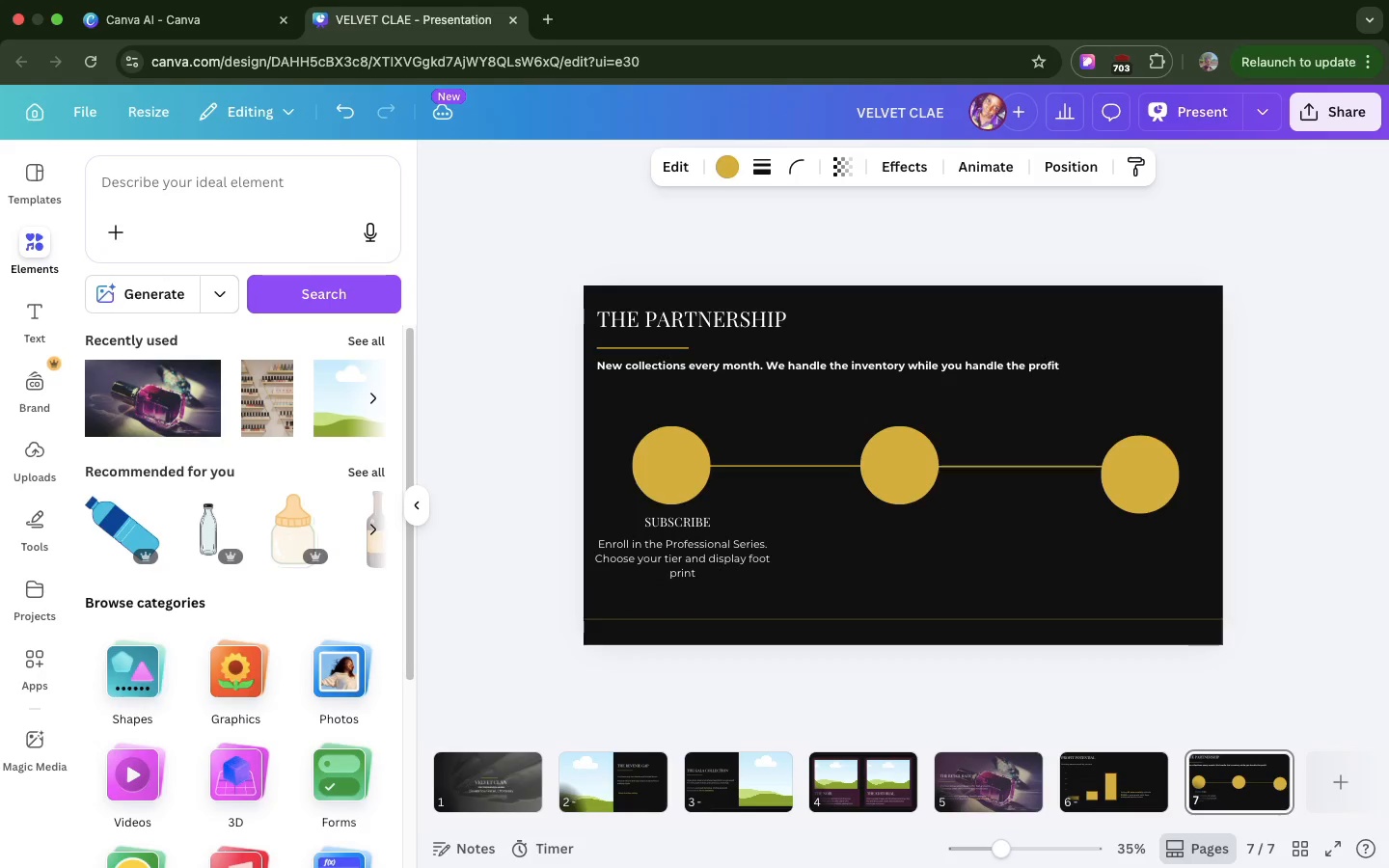 
key(ArrowRight)
 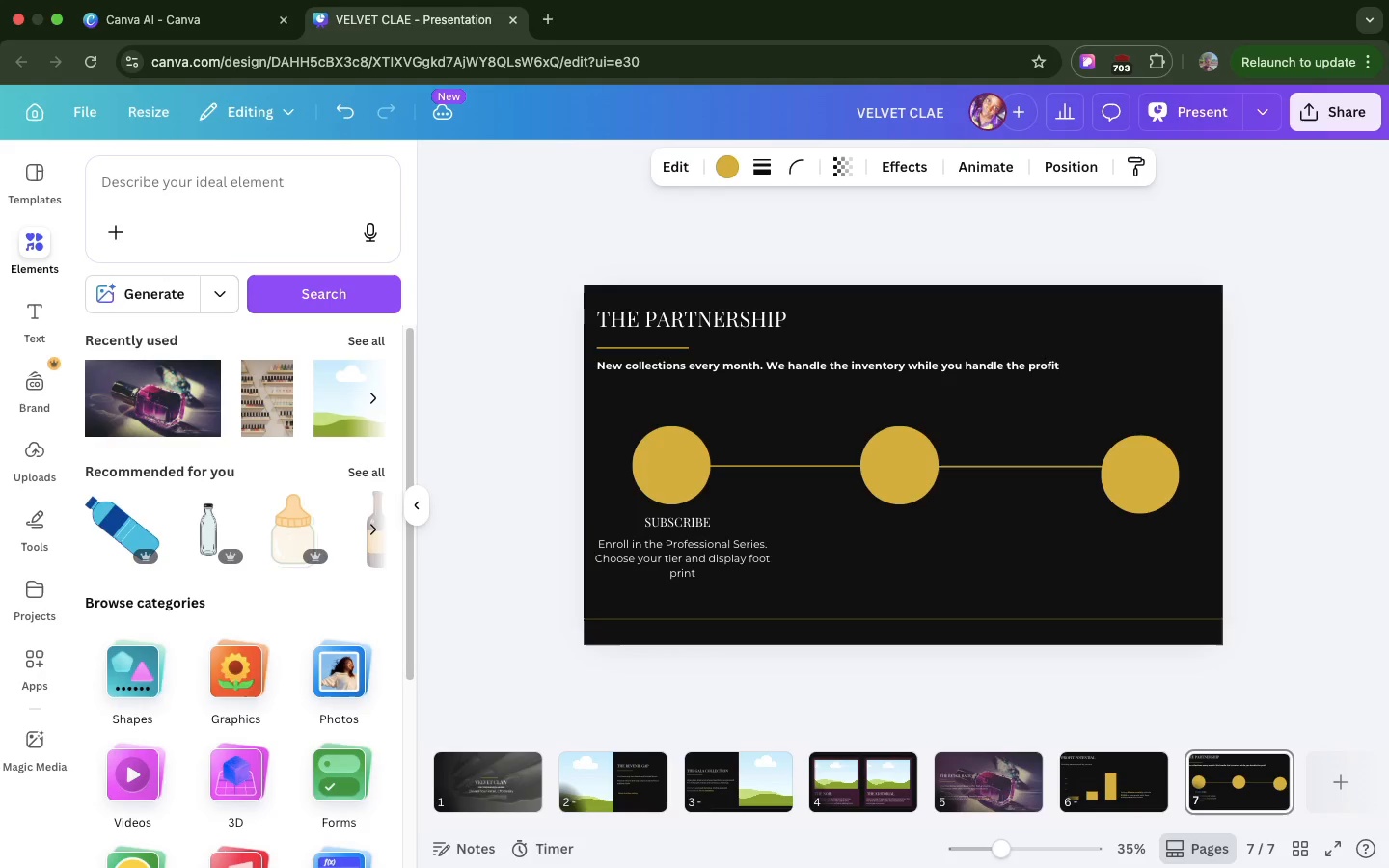 
key(ArrowRight)
 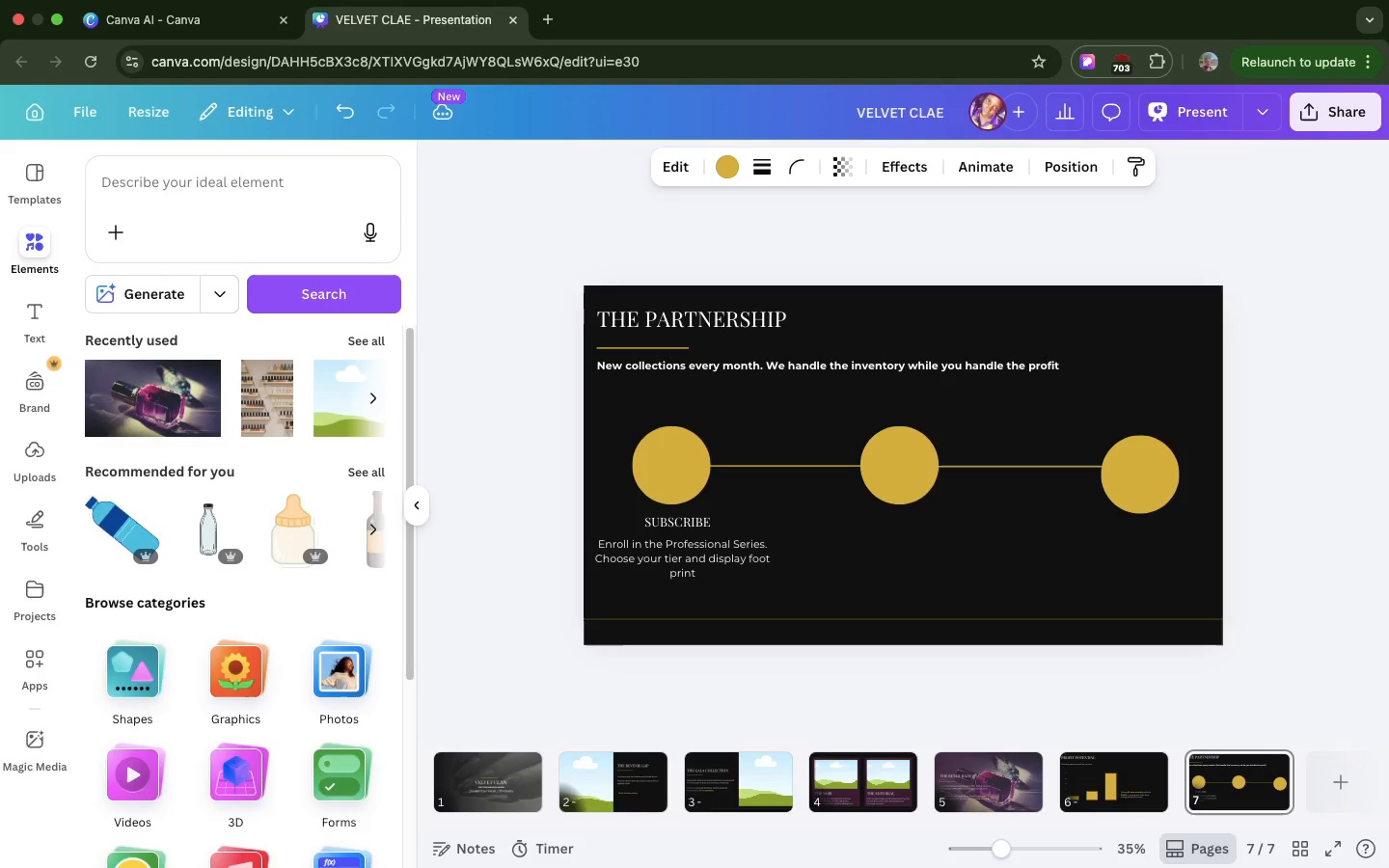 
key(ArrowRight)
 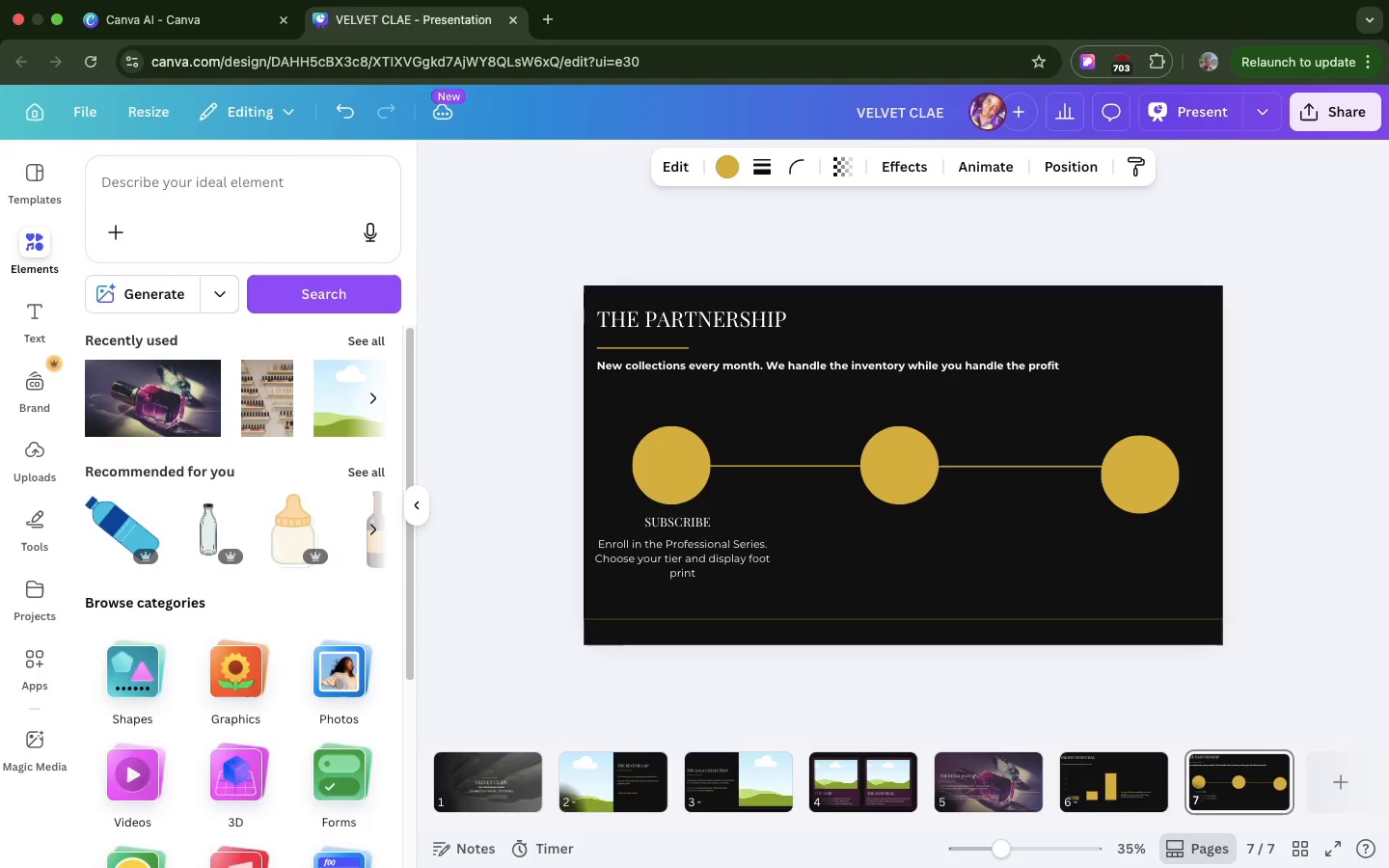 
key(ArrowRight)
 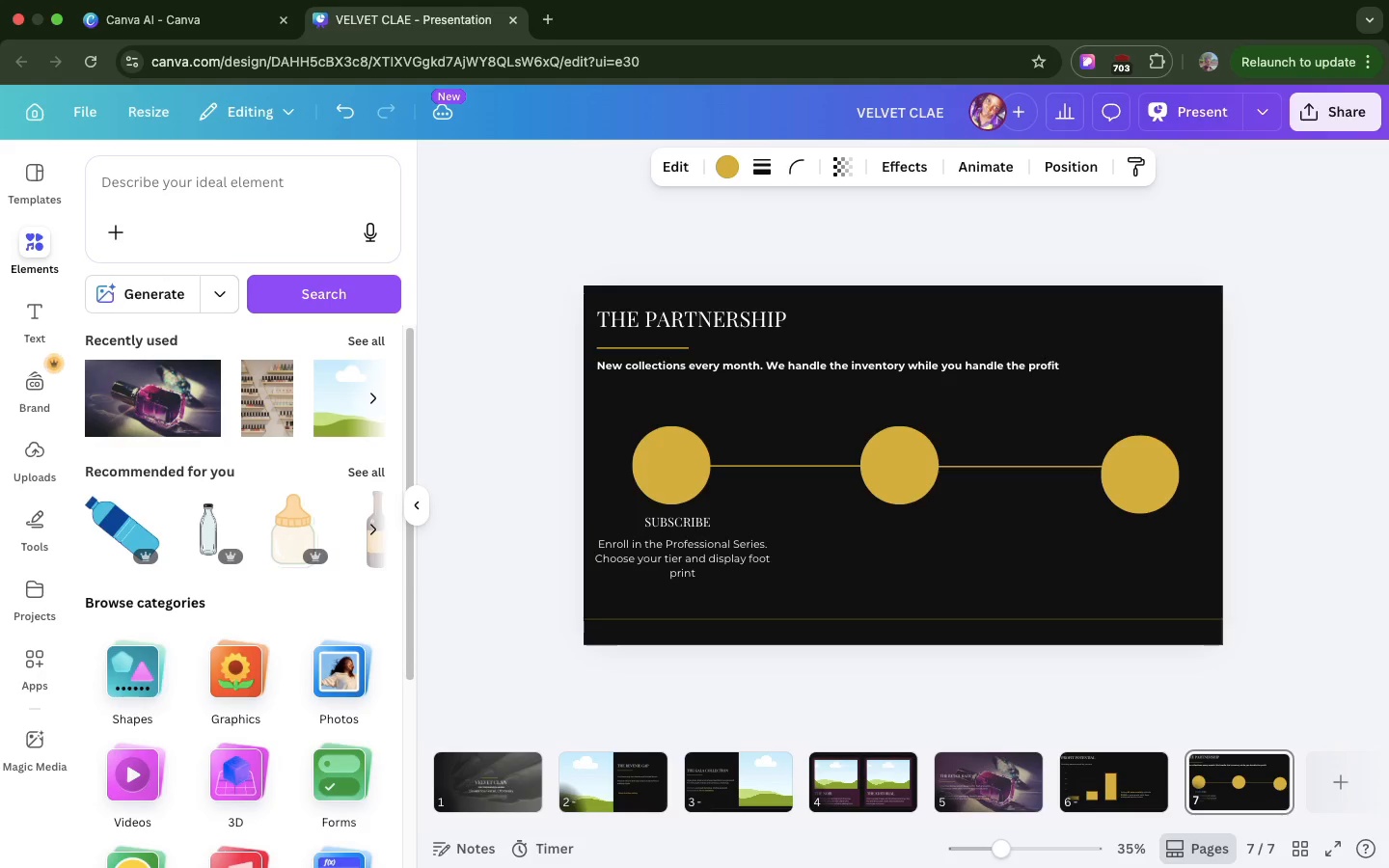 
key(ArrowRight)
 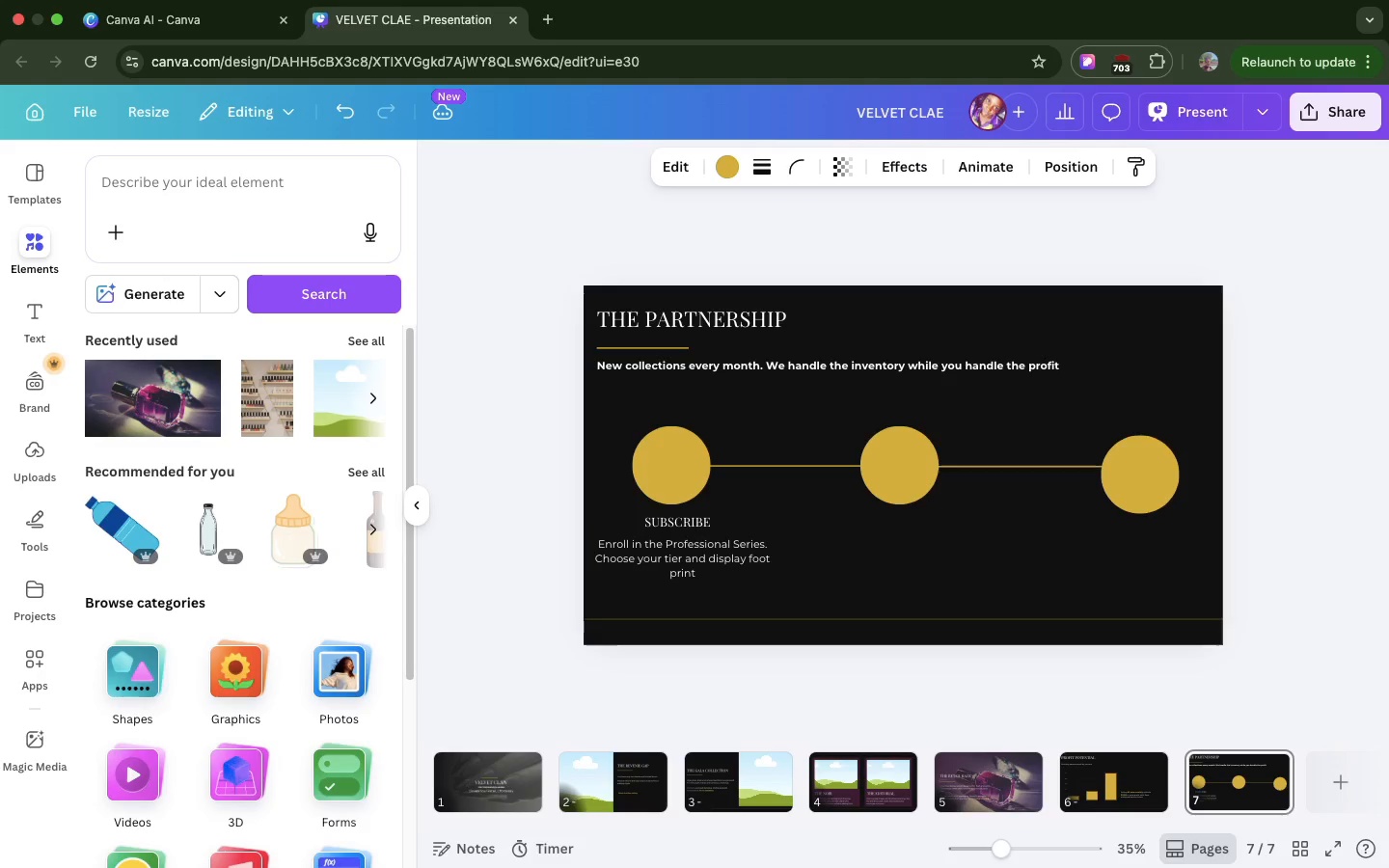 
key(ArrowRight)
 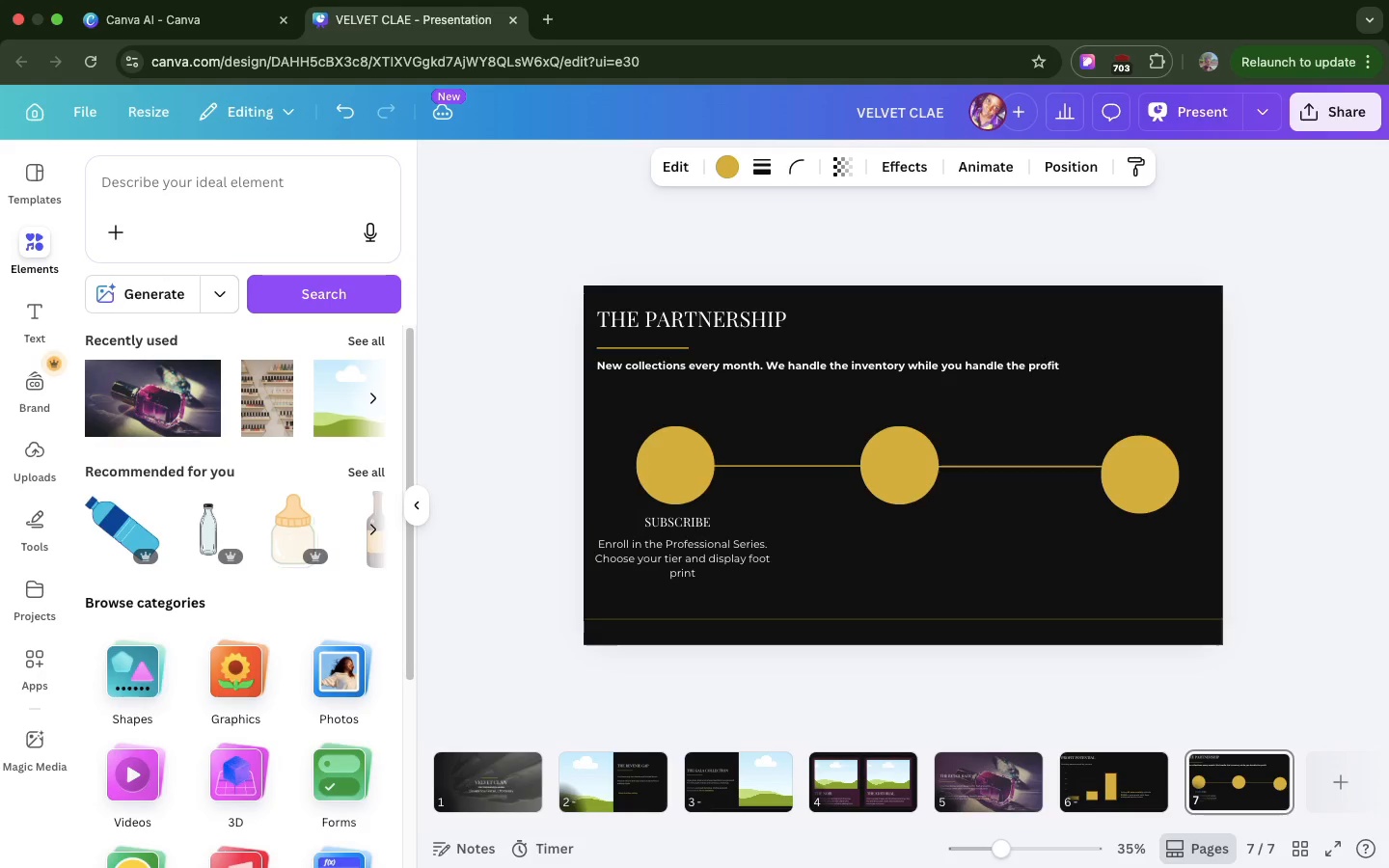 
key(ArrowRight)
 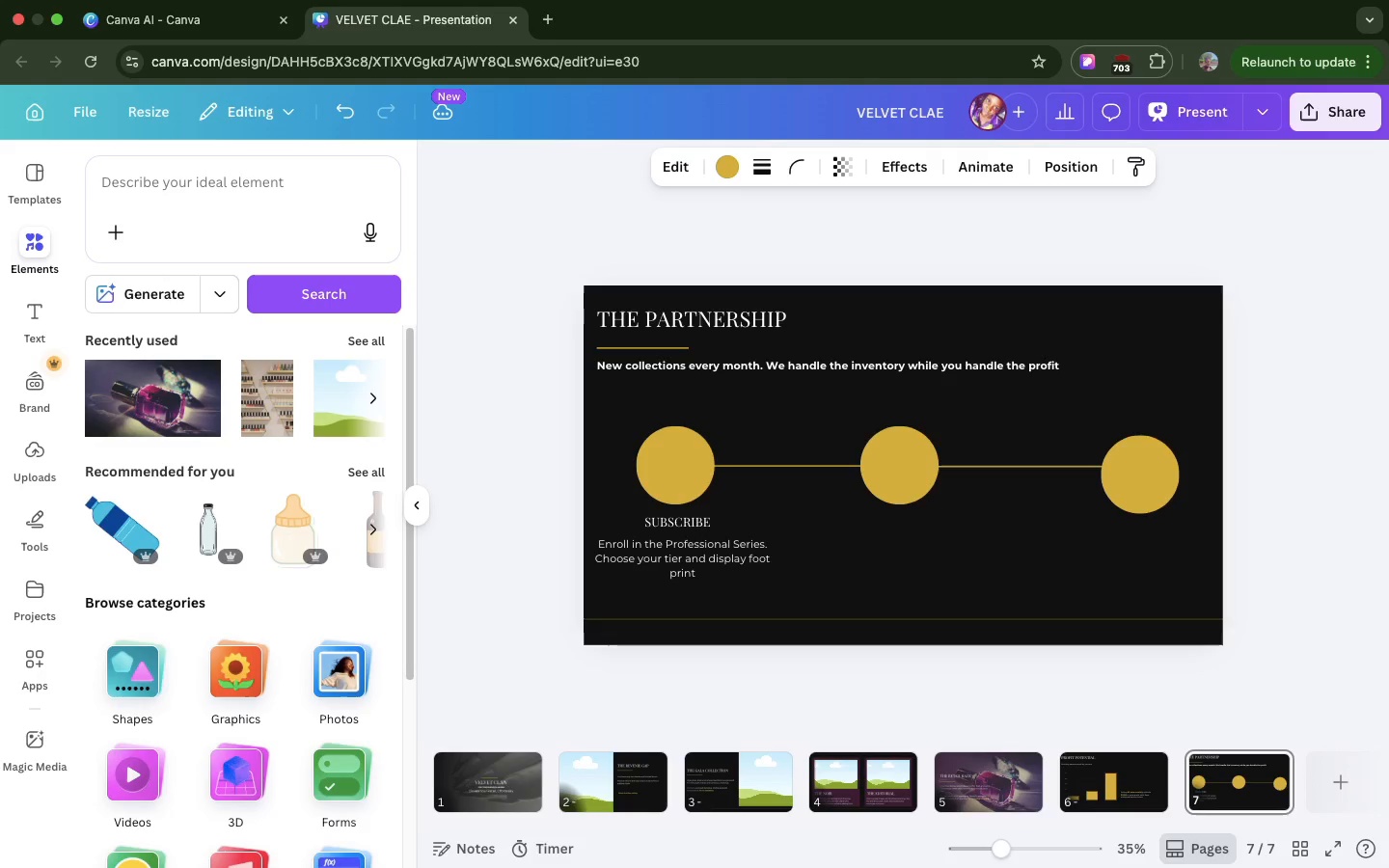 
key(ArrowRight)
 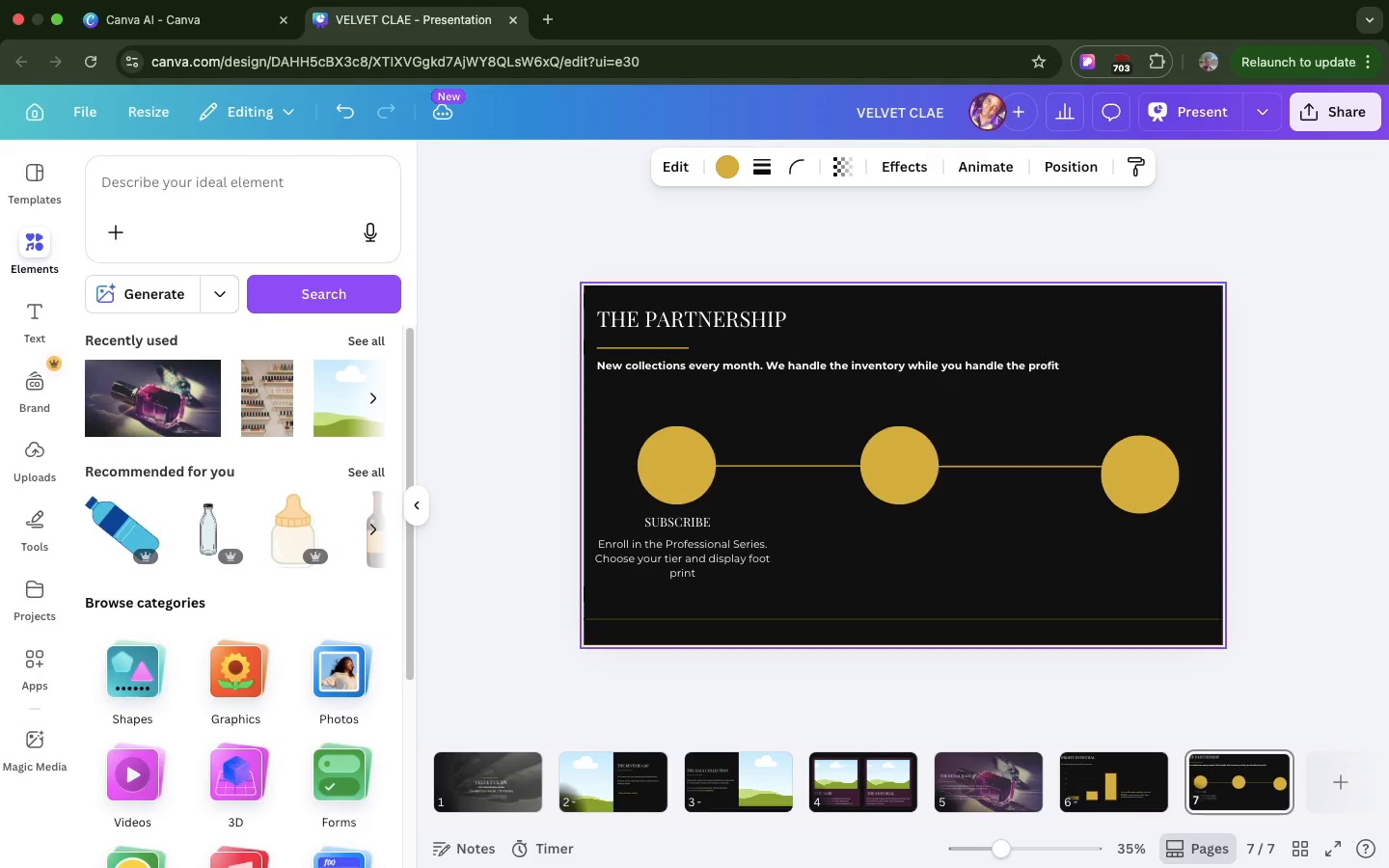 
key(ArrowRight)
 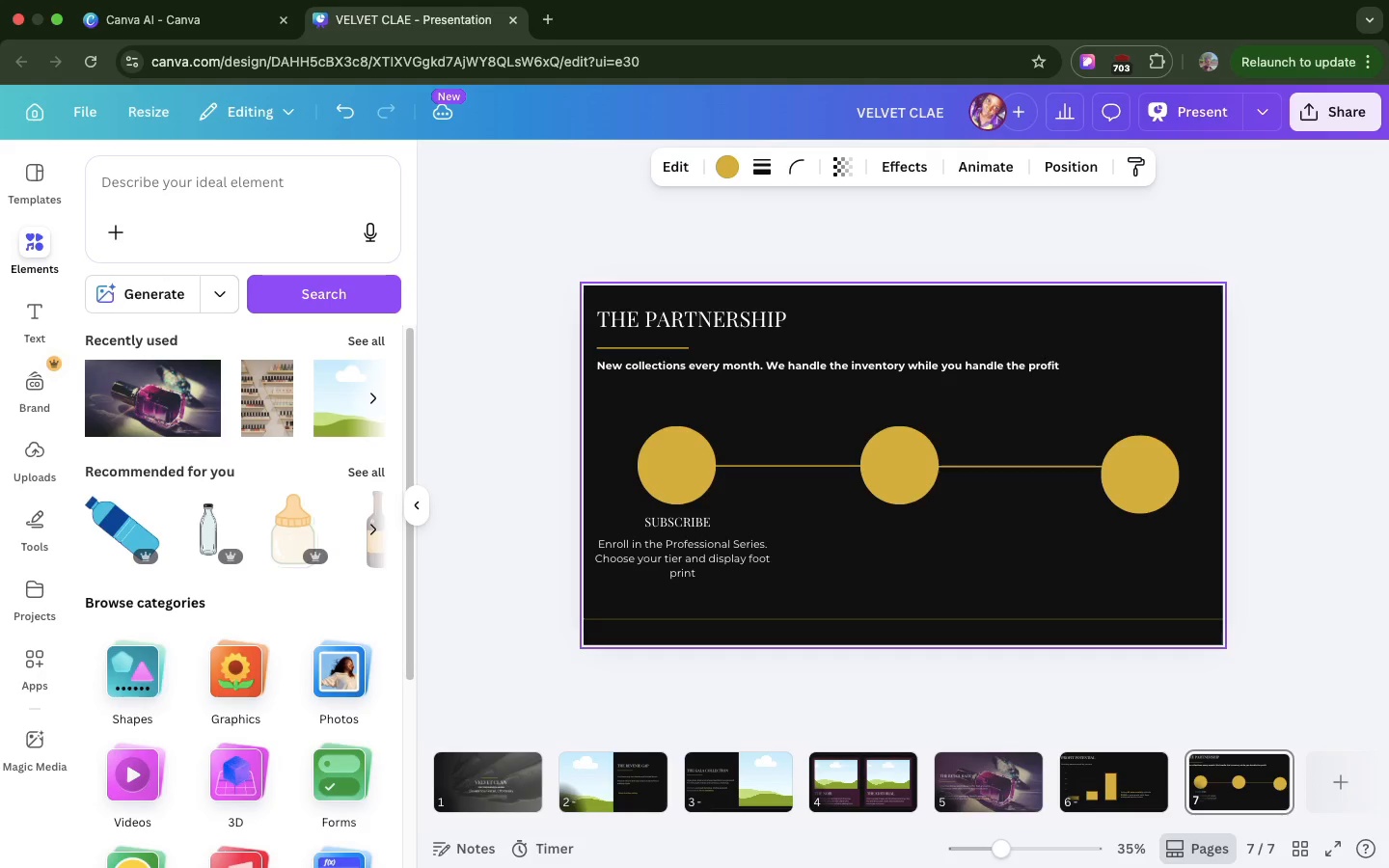 
key(ArrowRight)
 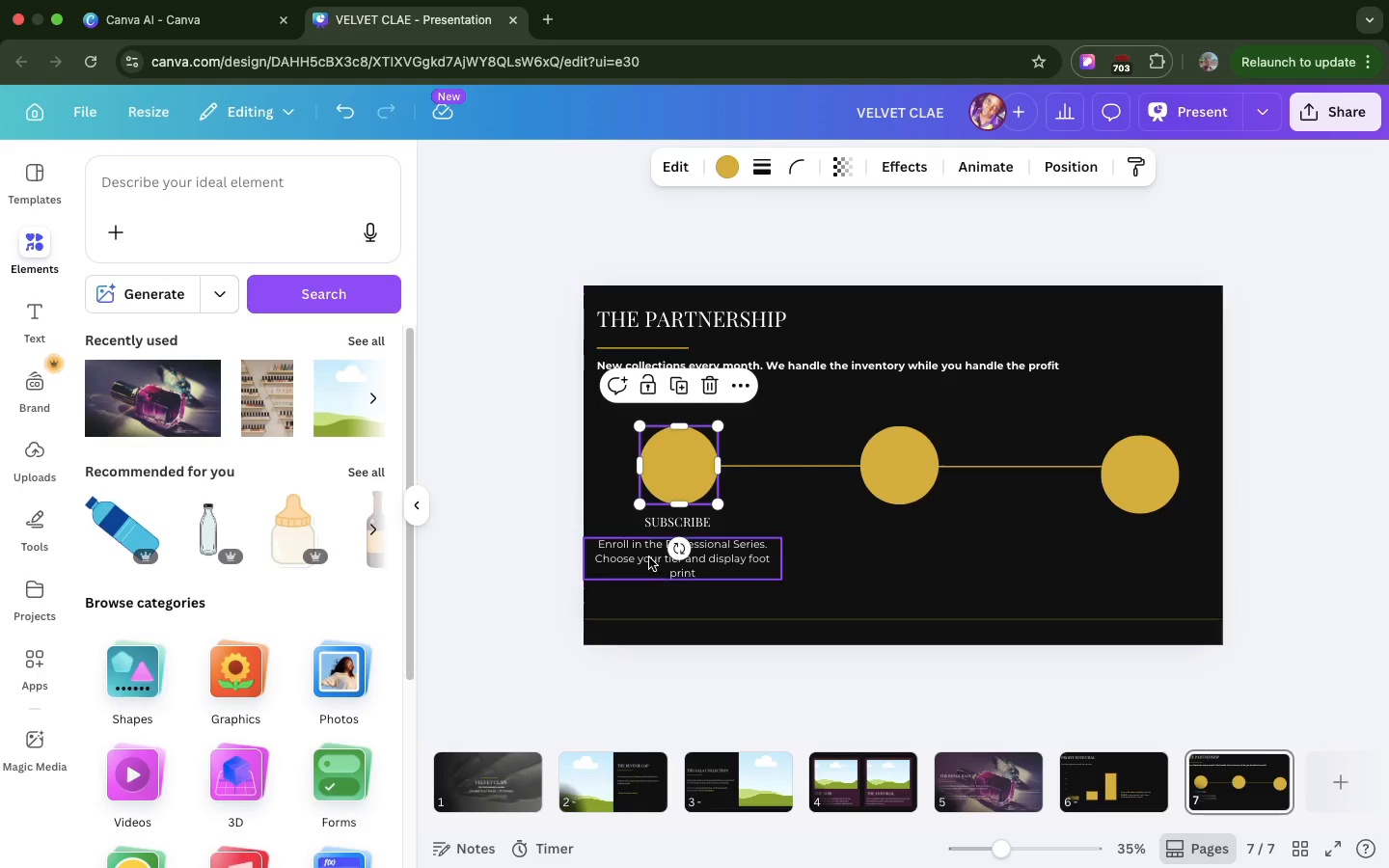 
left_click_drag(start_coordinate=[649, 557], to_coordinate=[667, 555])
 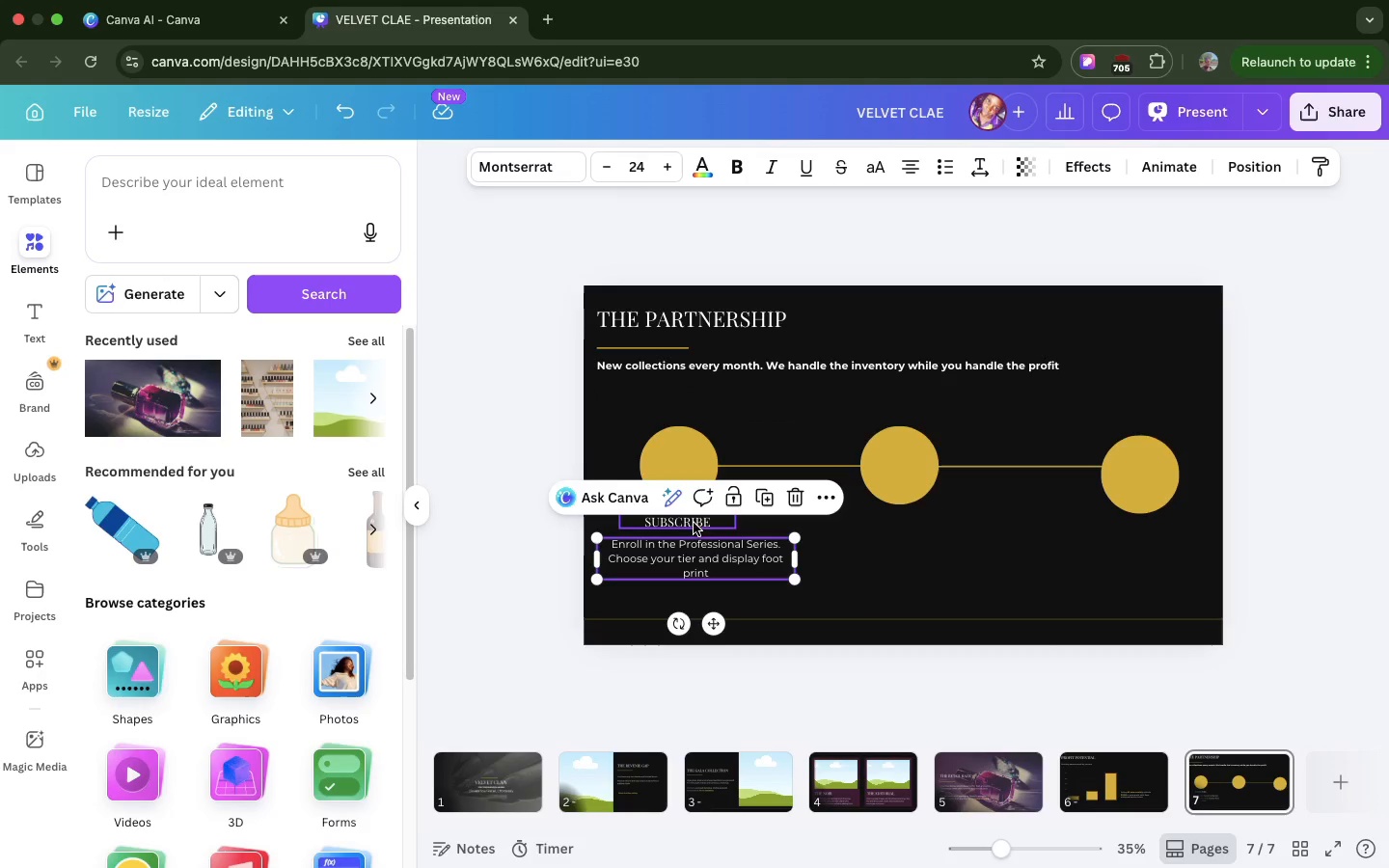 
left_click([693, 522])
 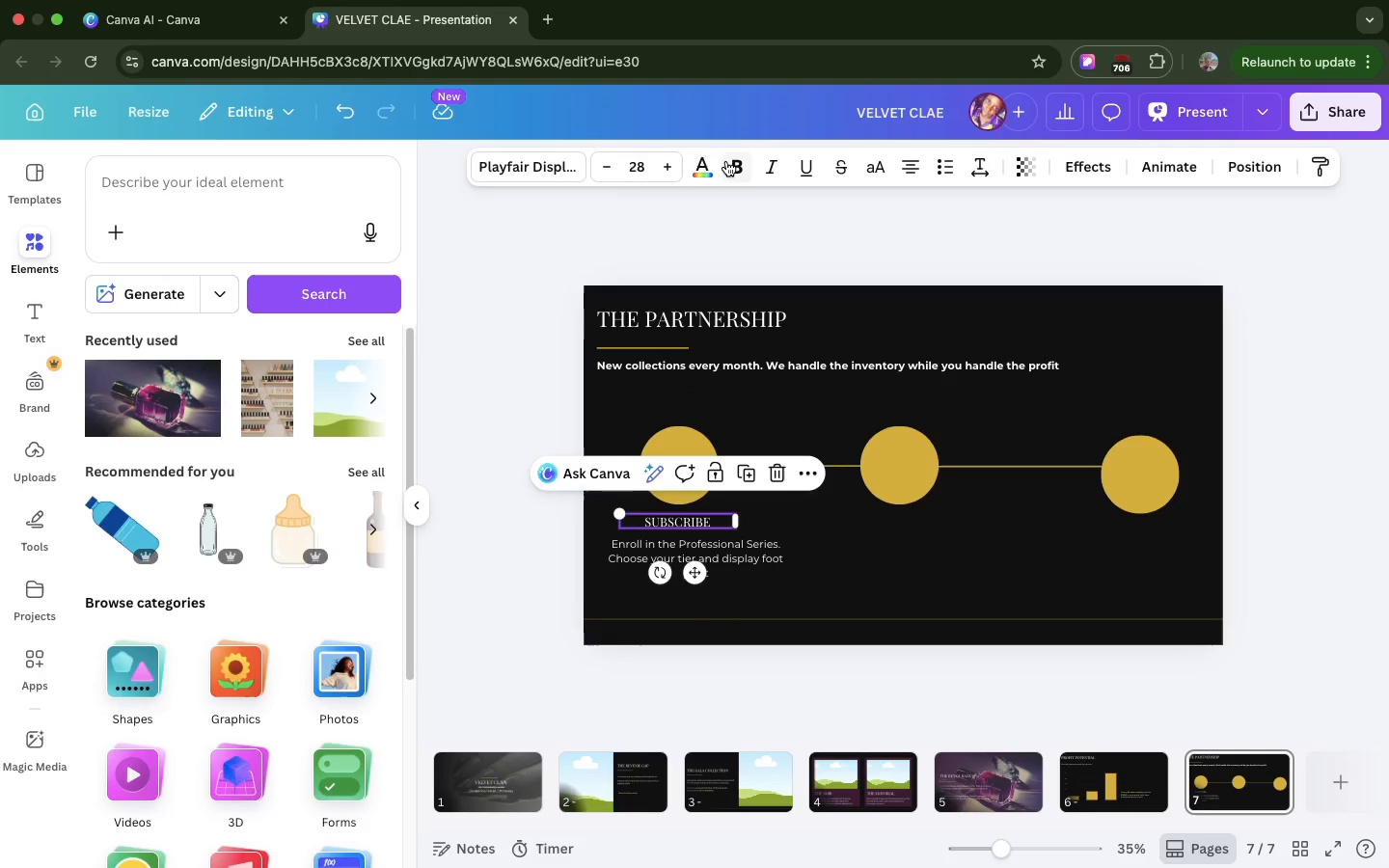 
left_click([726, 161])
 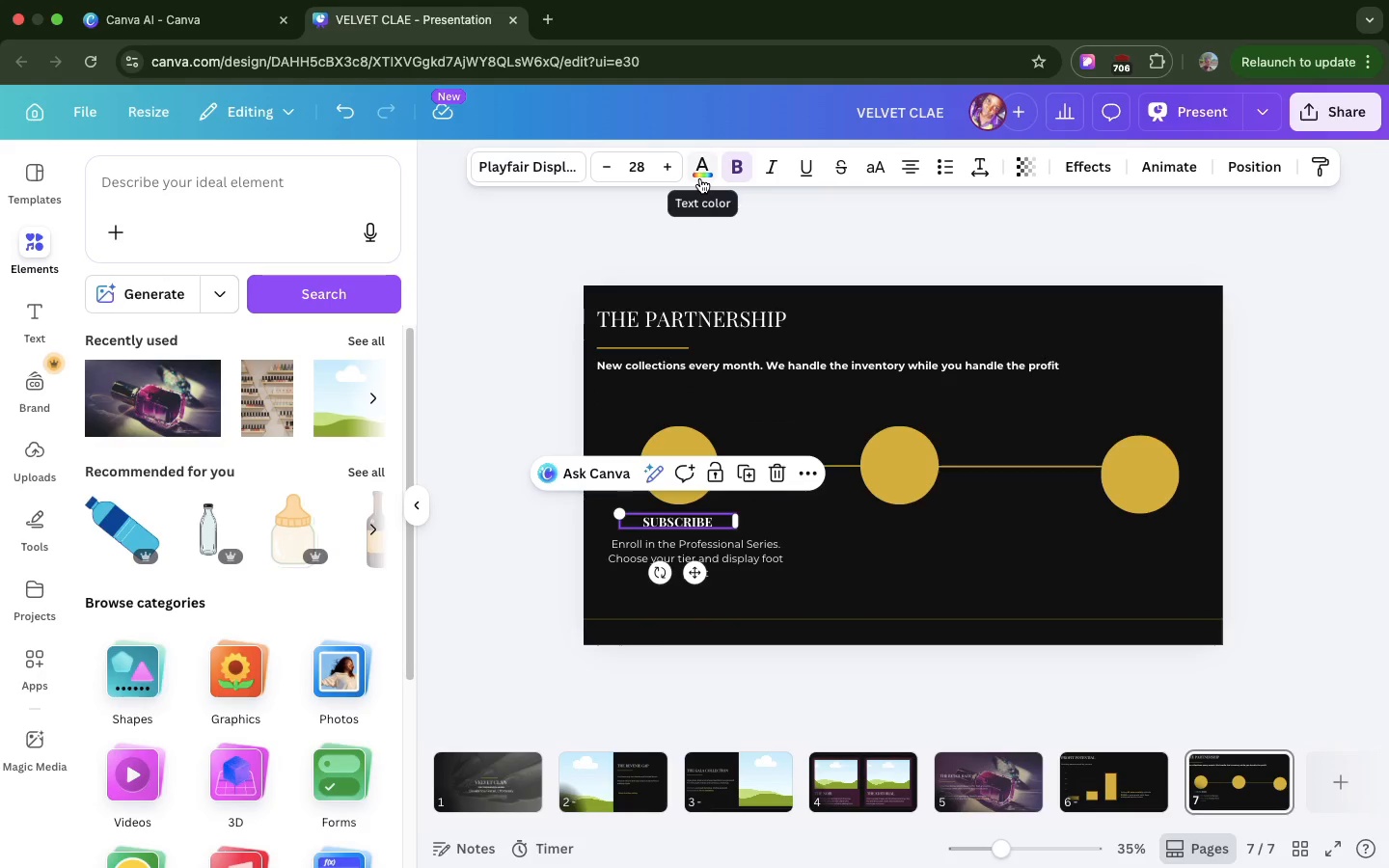 
left_click([700, 178])
 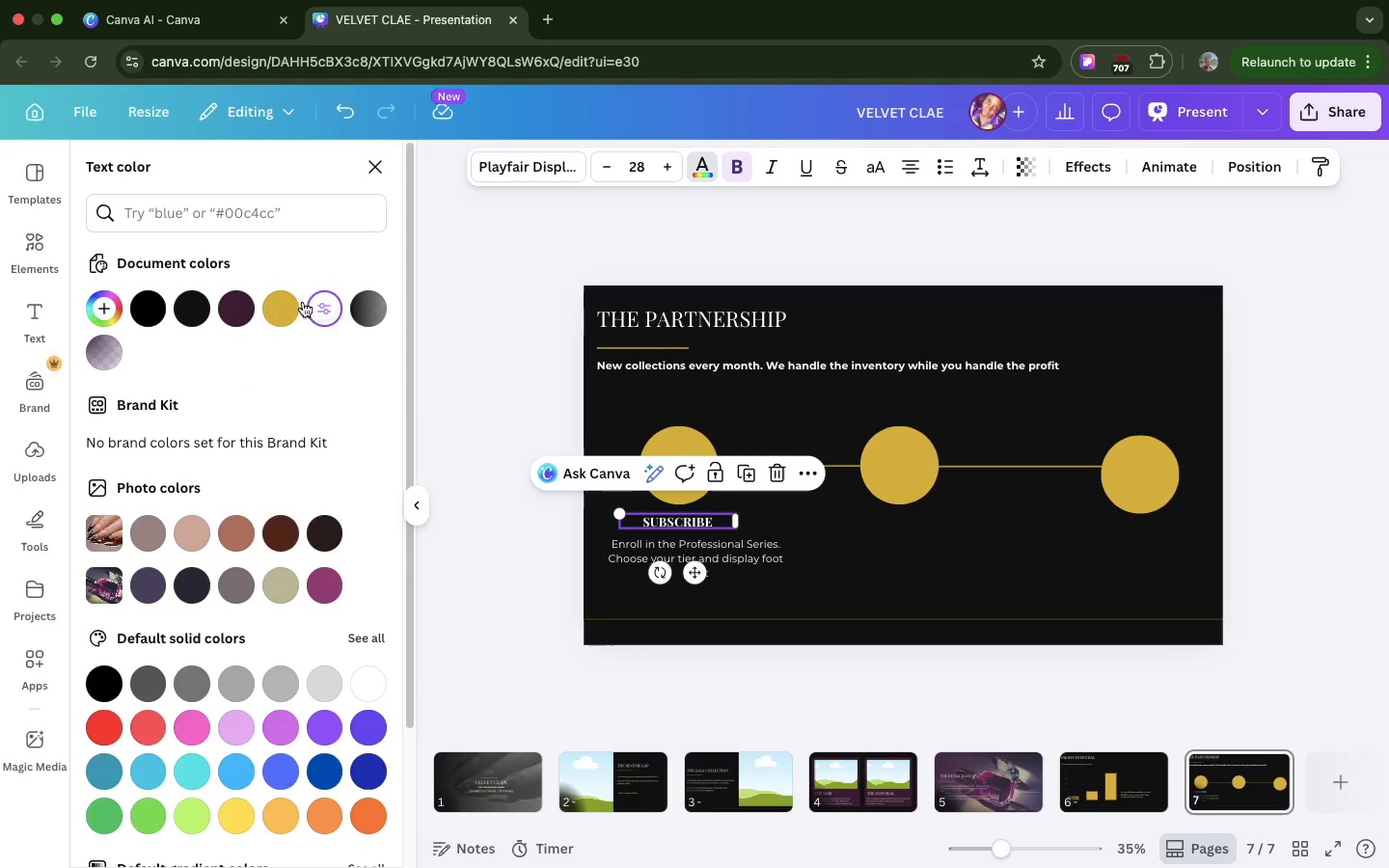 
left_click([294, 305])
 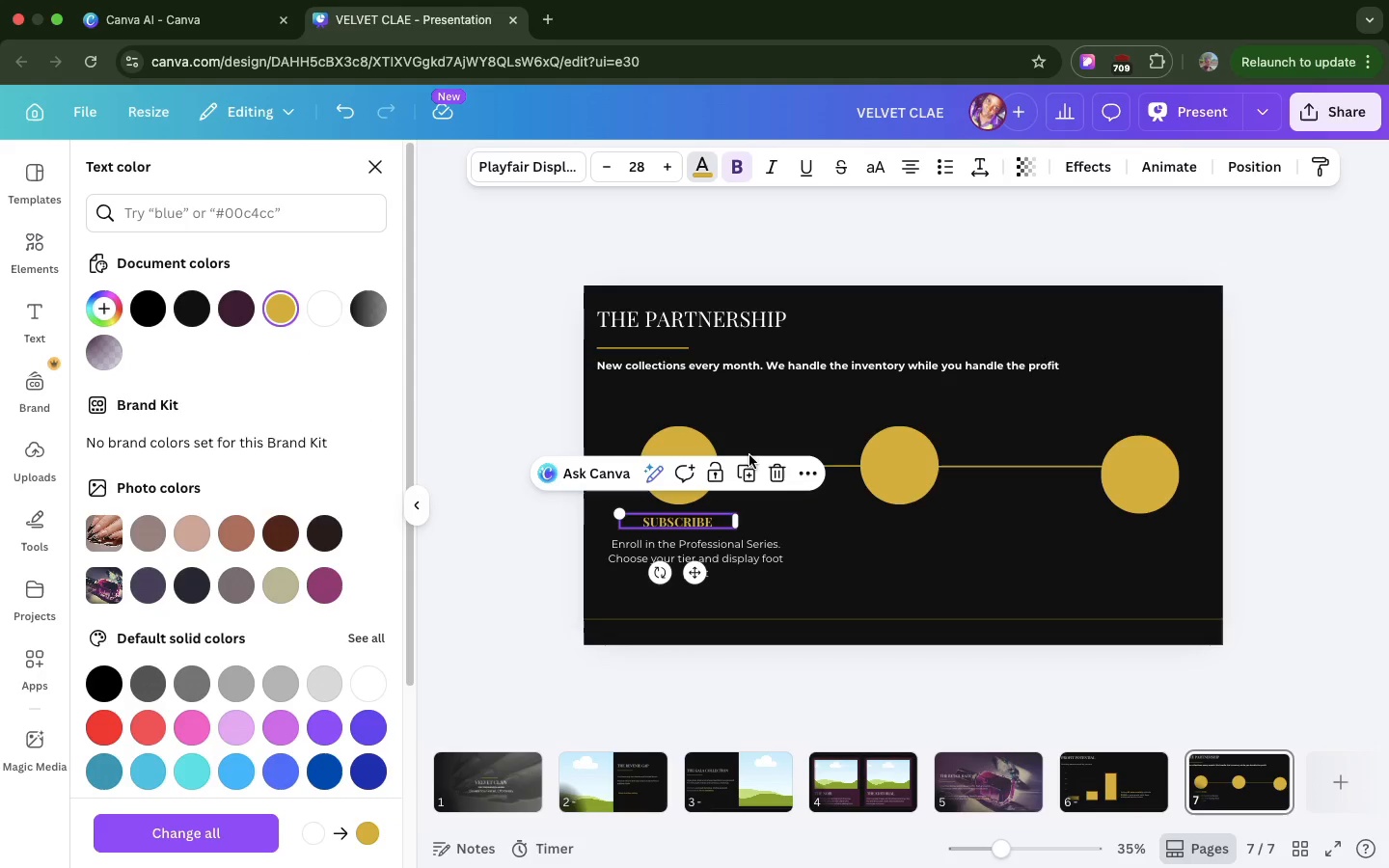 
left_click([750, 477])
 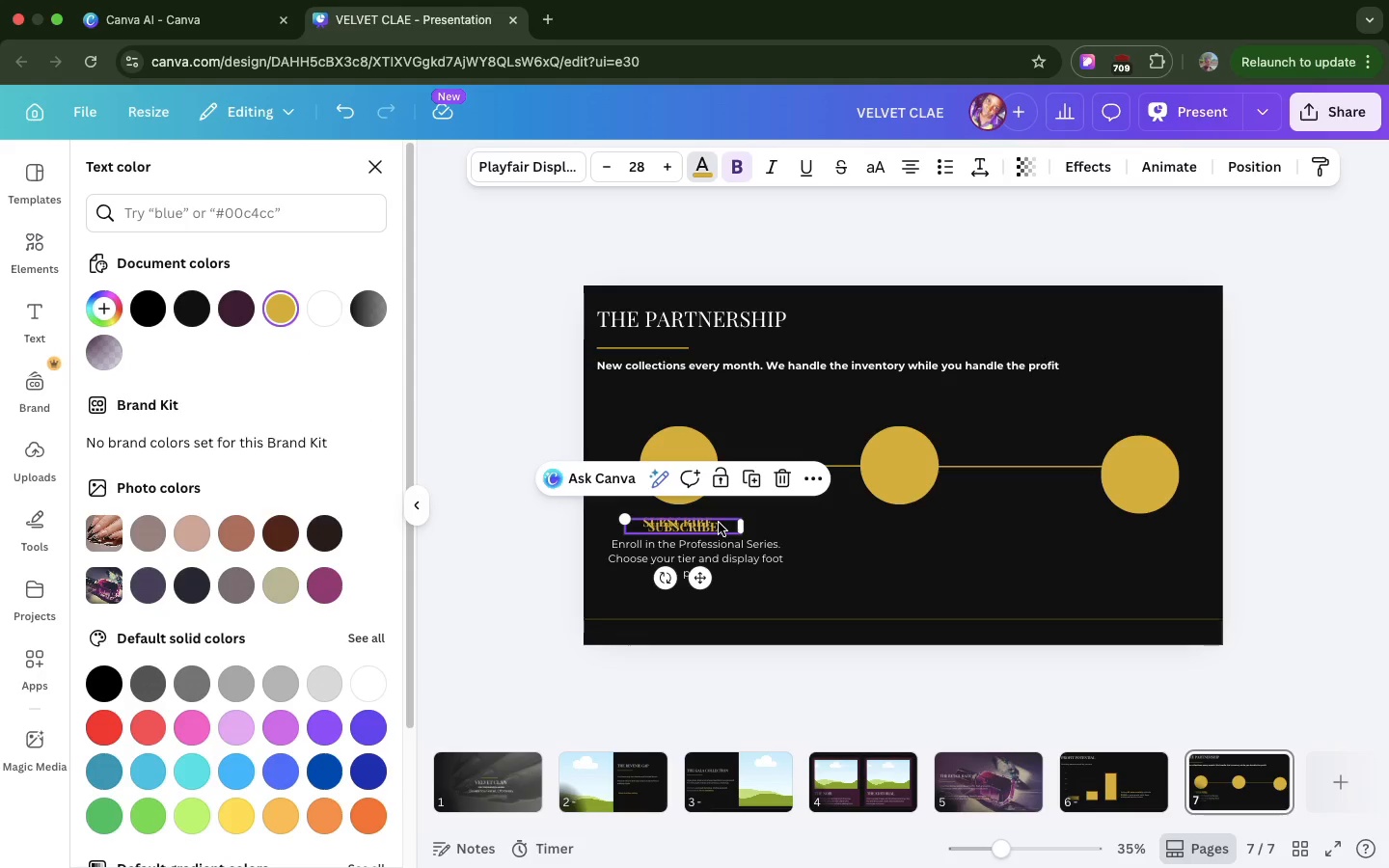 
left_click_drag(start_coordinate=[719, 523], to_coordinate=[935, 516])
 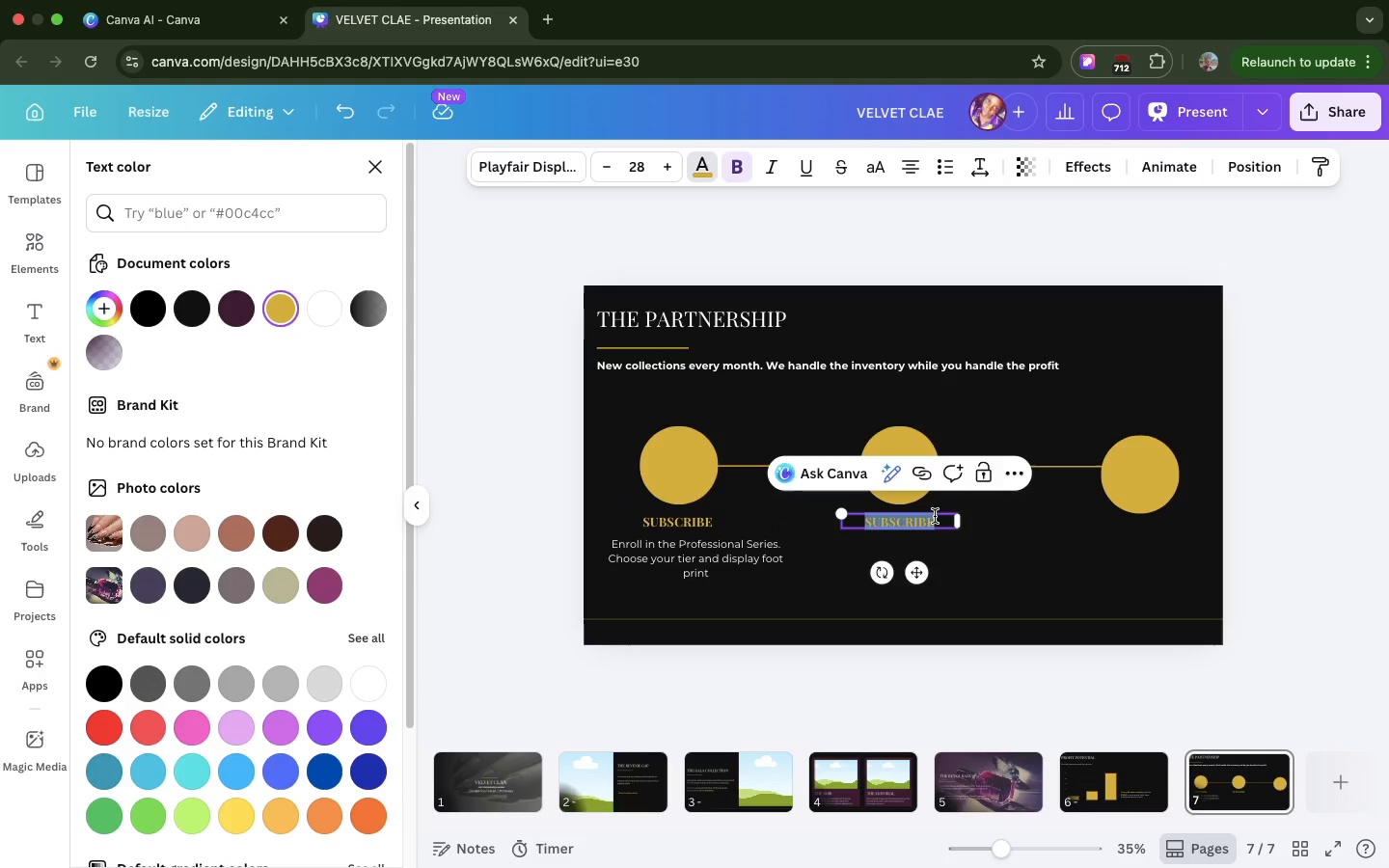 
type(RECIEVE)
 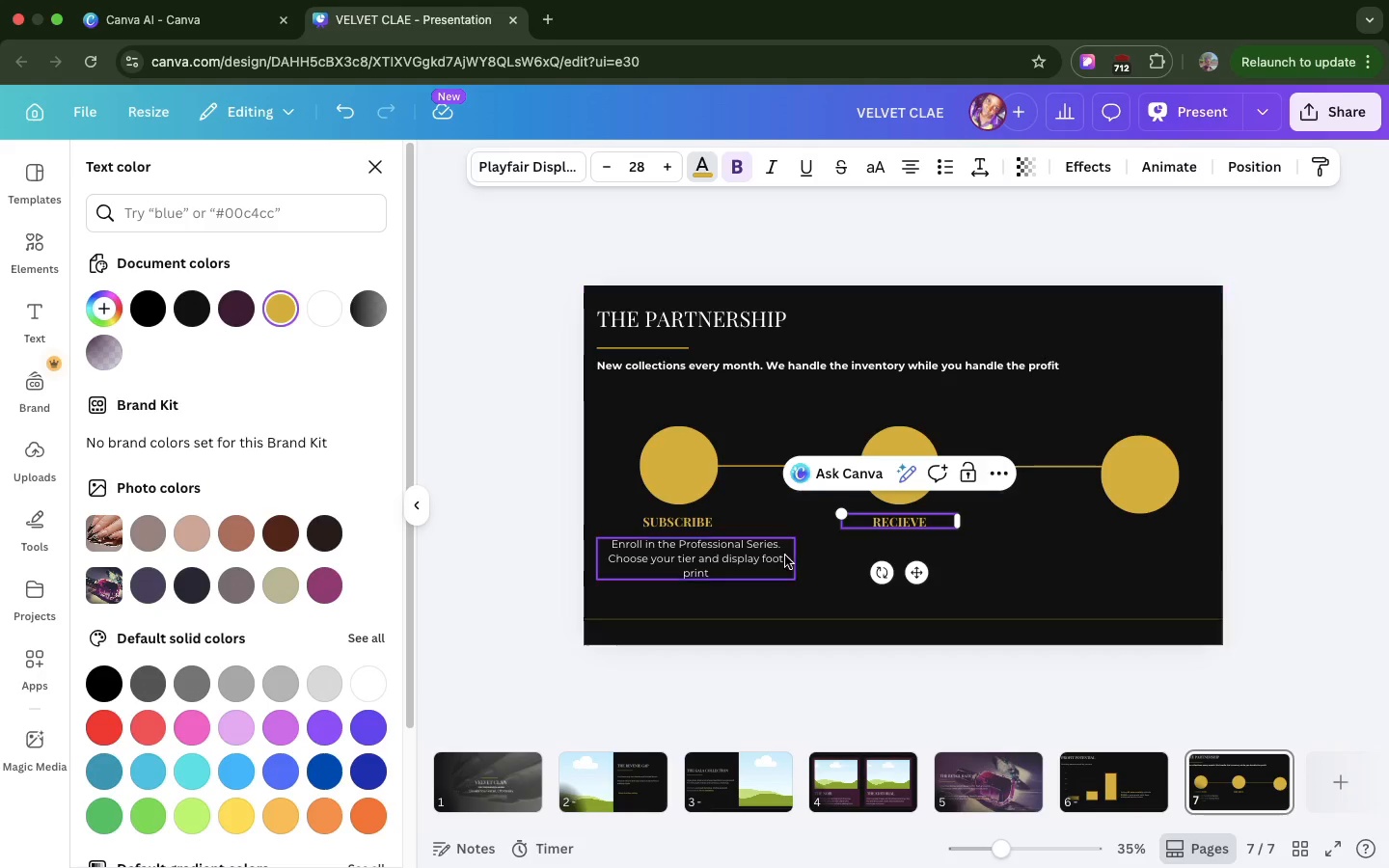 
left_click([773, 556])
 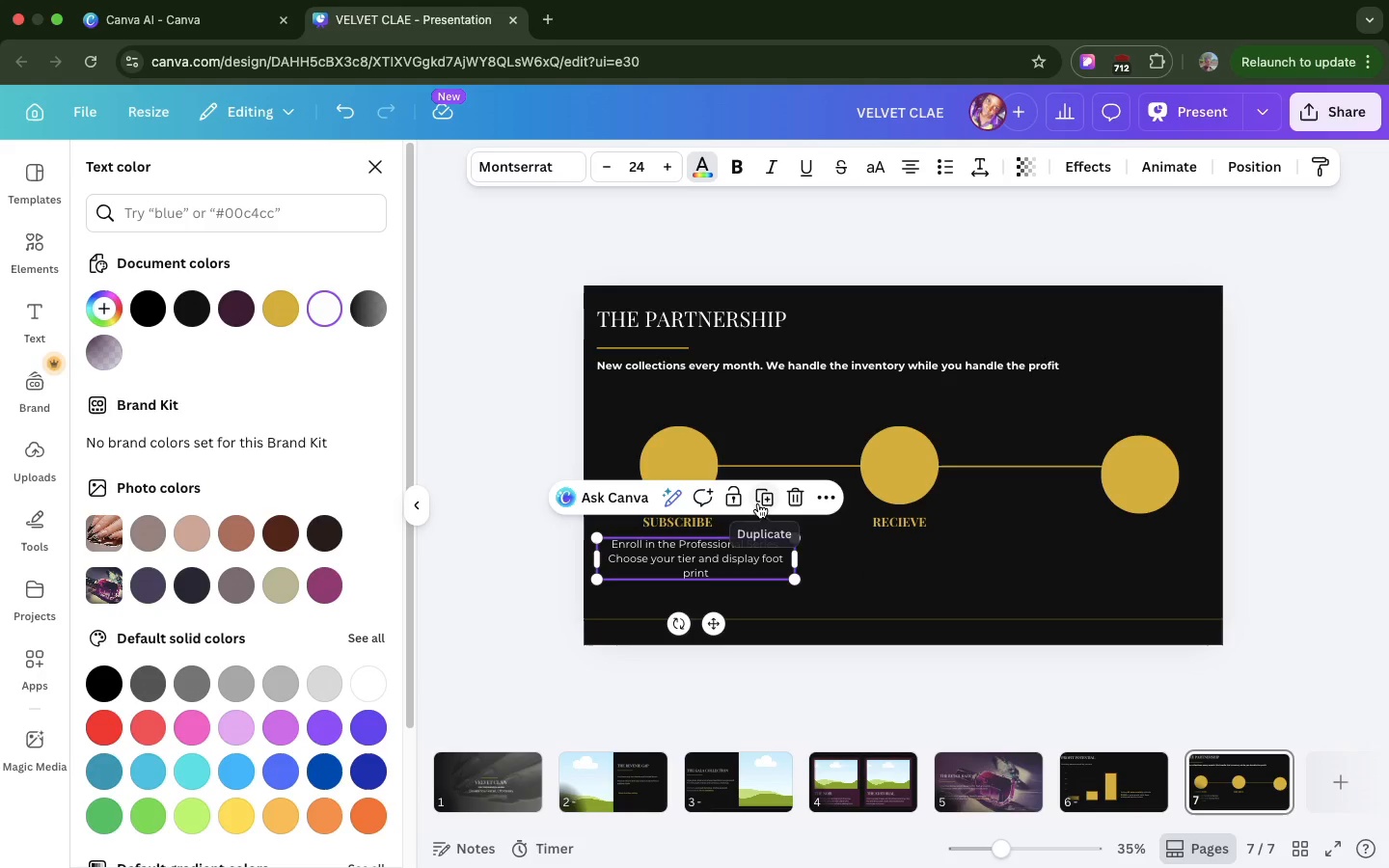 
left_click([758, 503])
 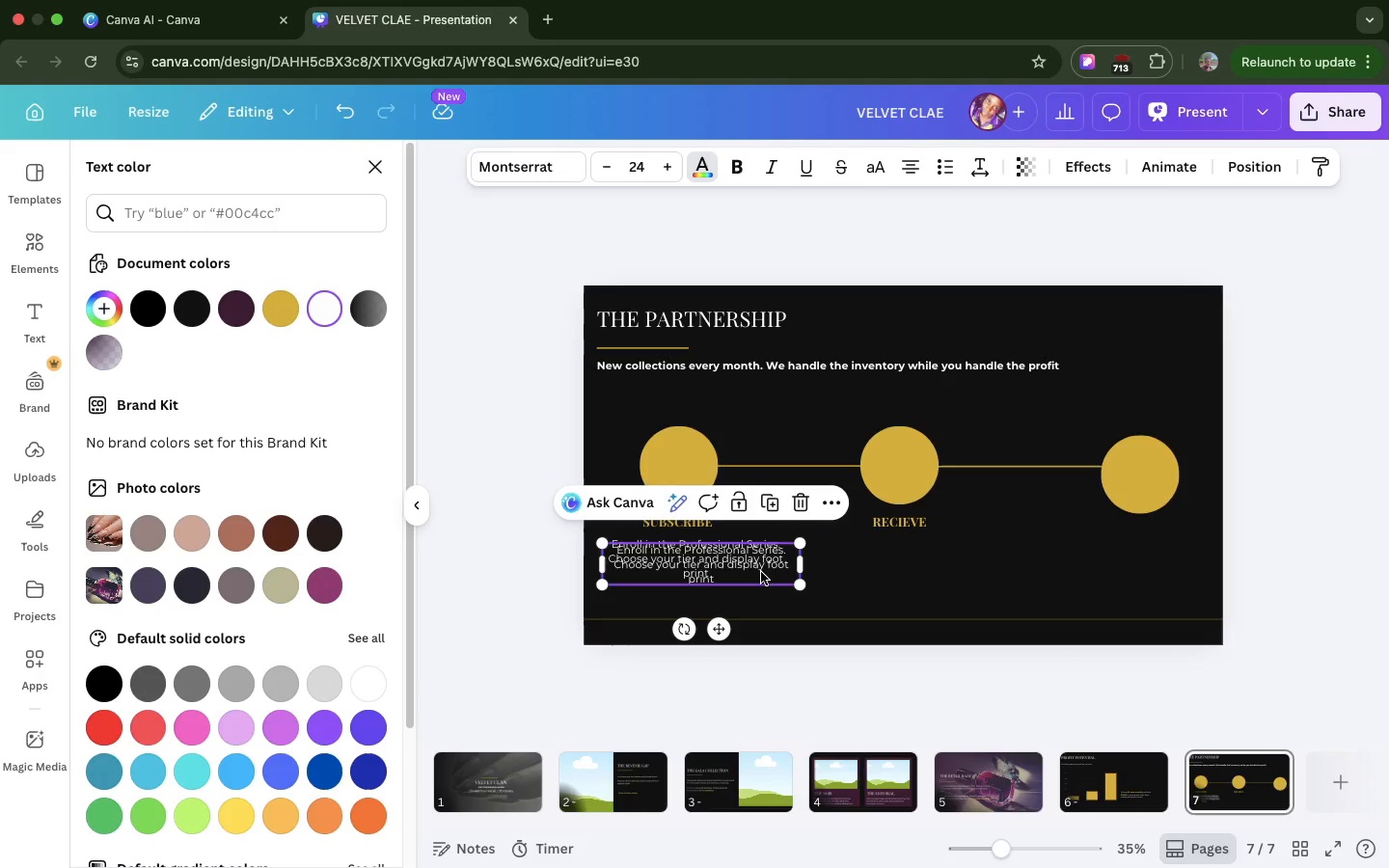 
left_click_drag(start_coordinate=[761, 572], to_coordinate=[964, 564])
 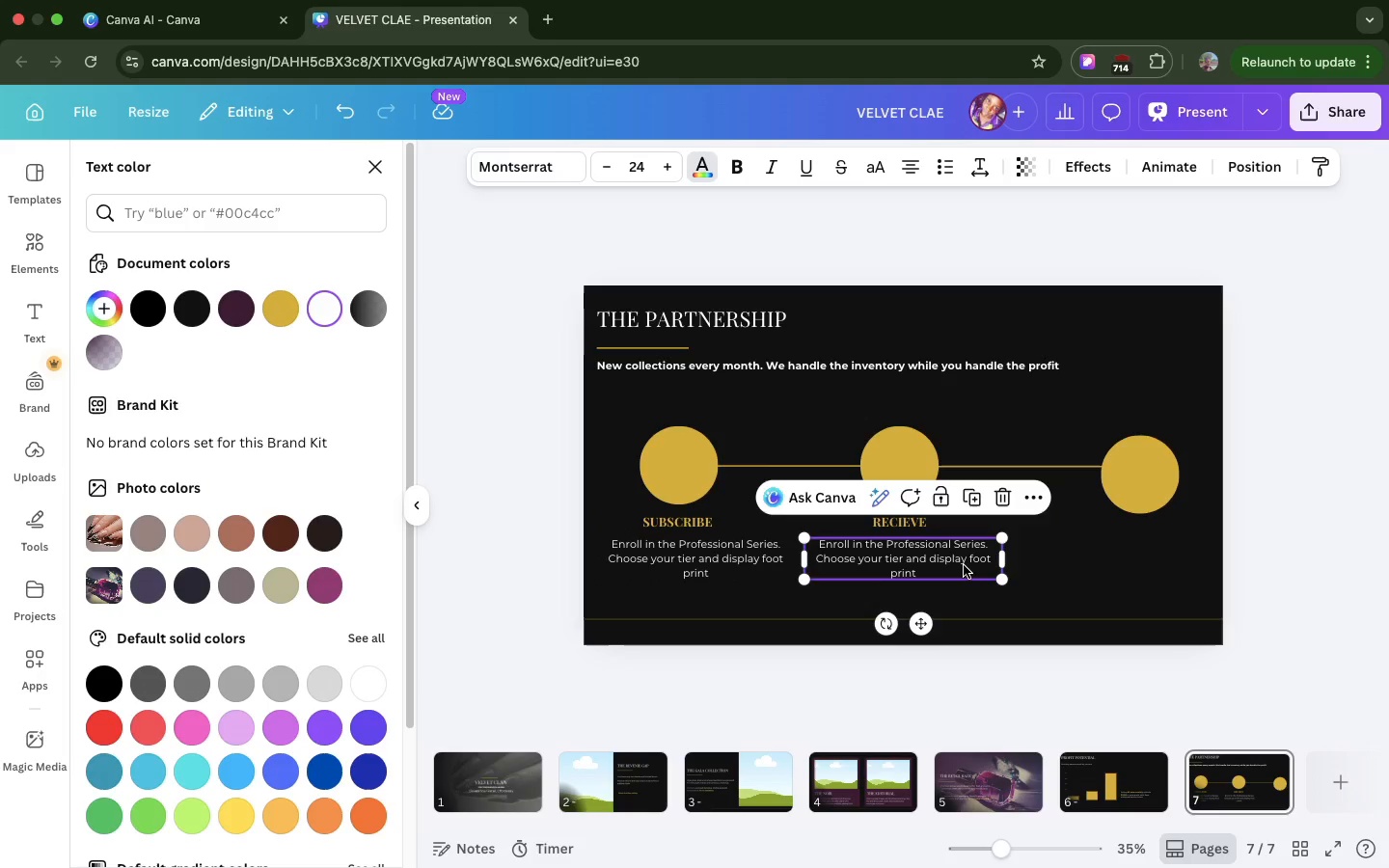 
double_click([964, 565])
 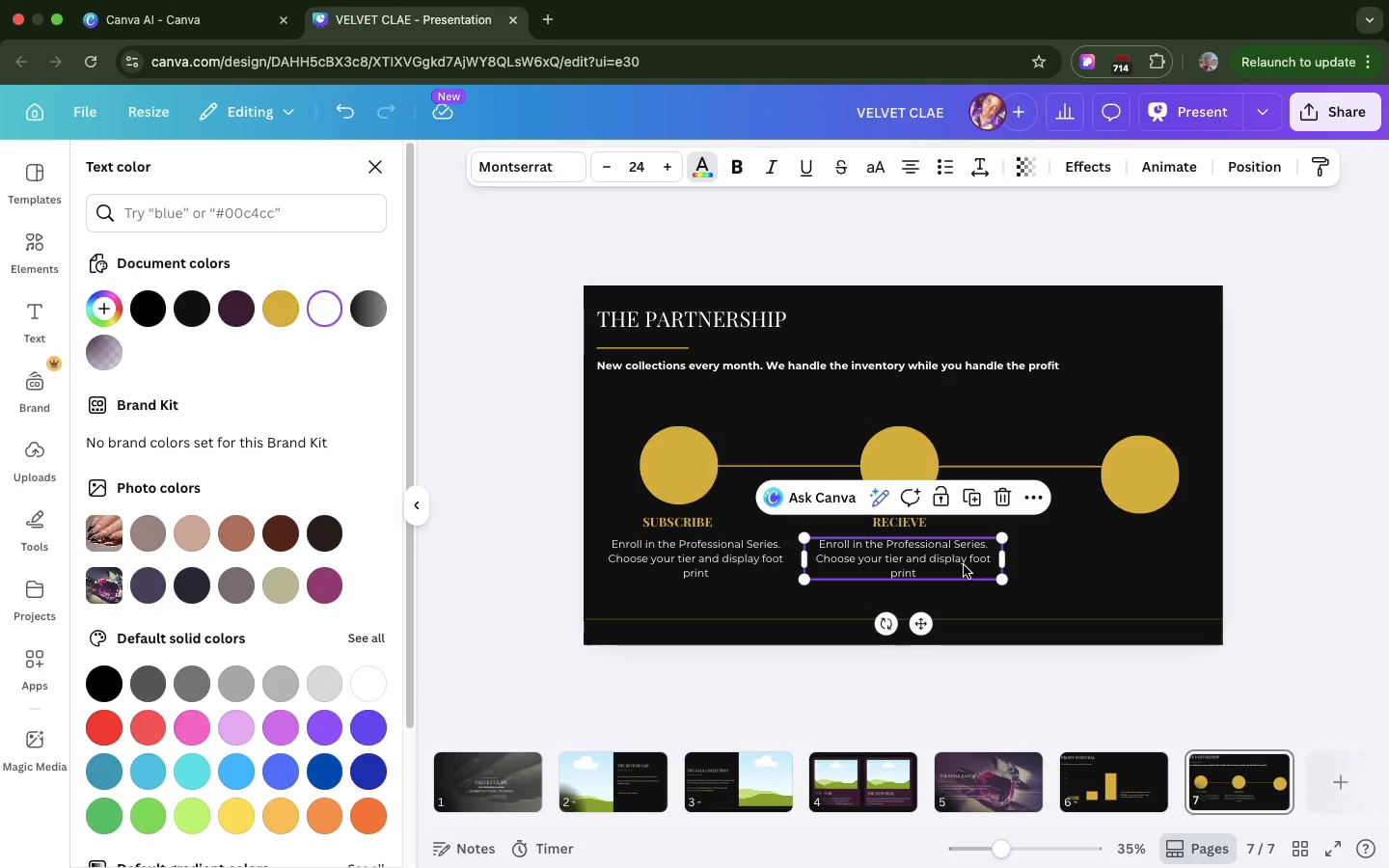 
triple_click([964, 565])
 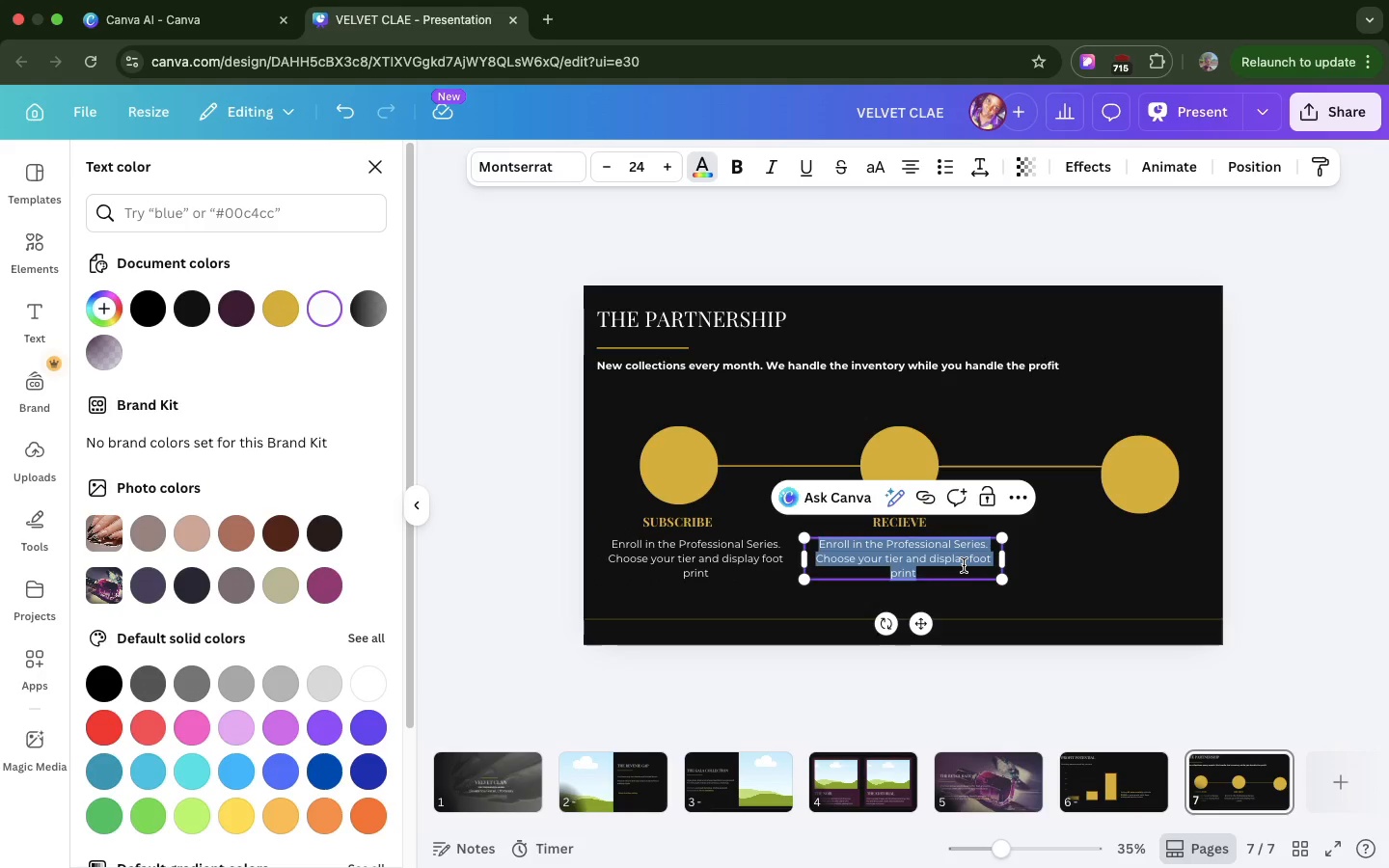 
type(Fresh collections)
 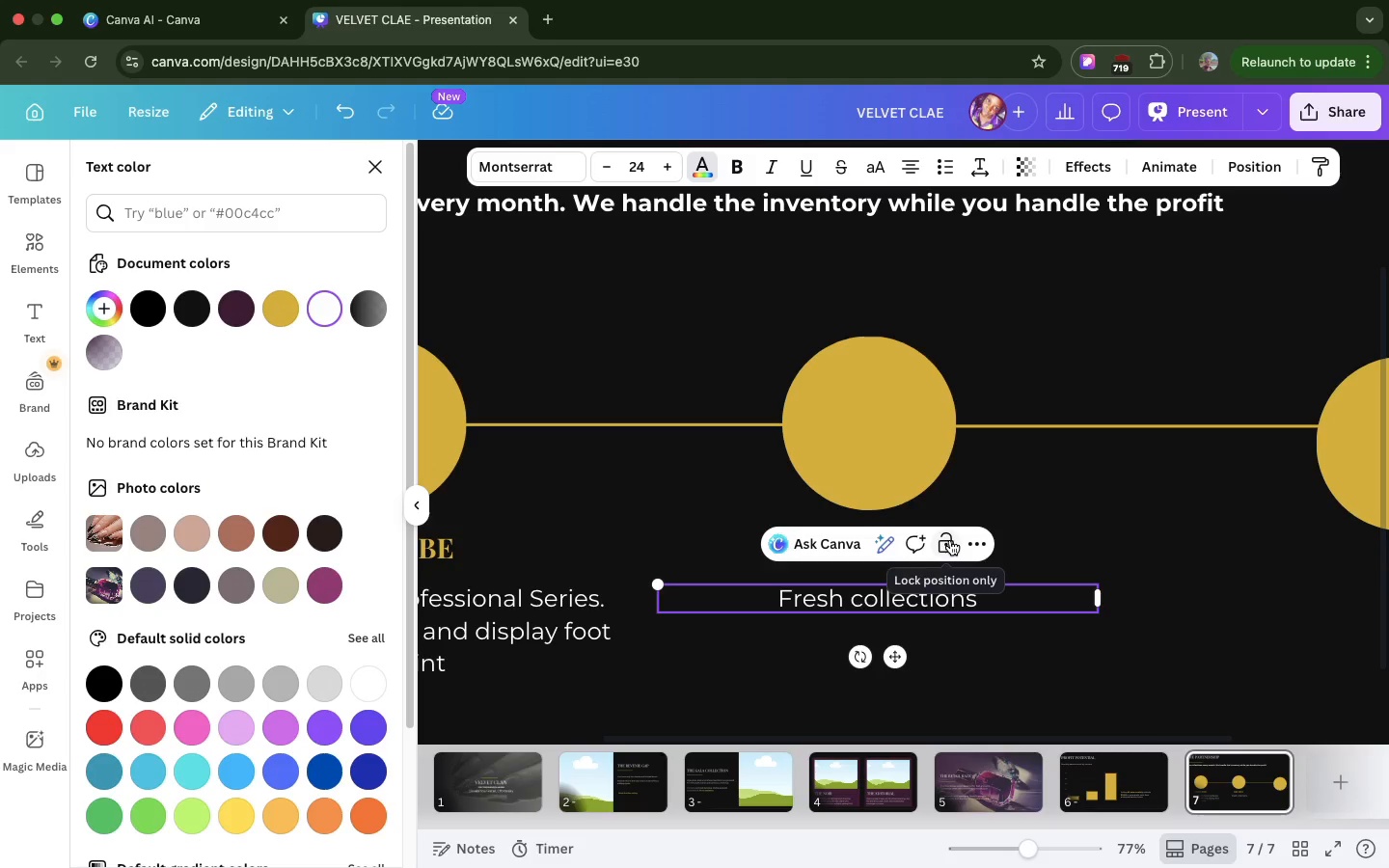 
wait(60.92)
 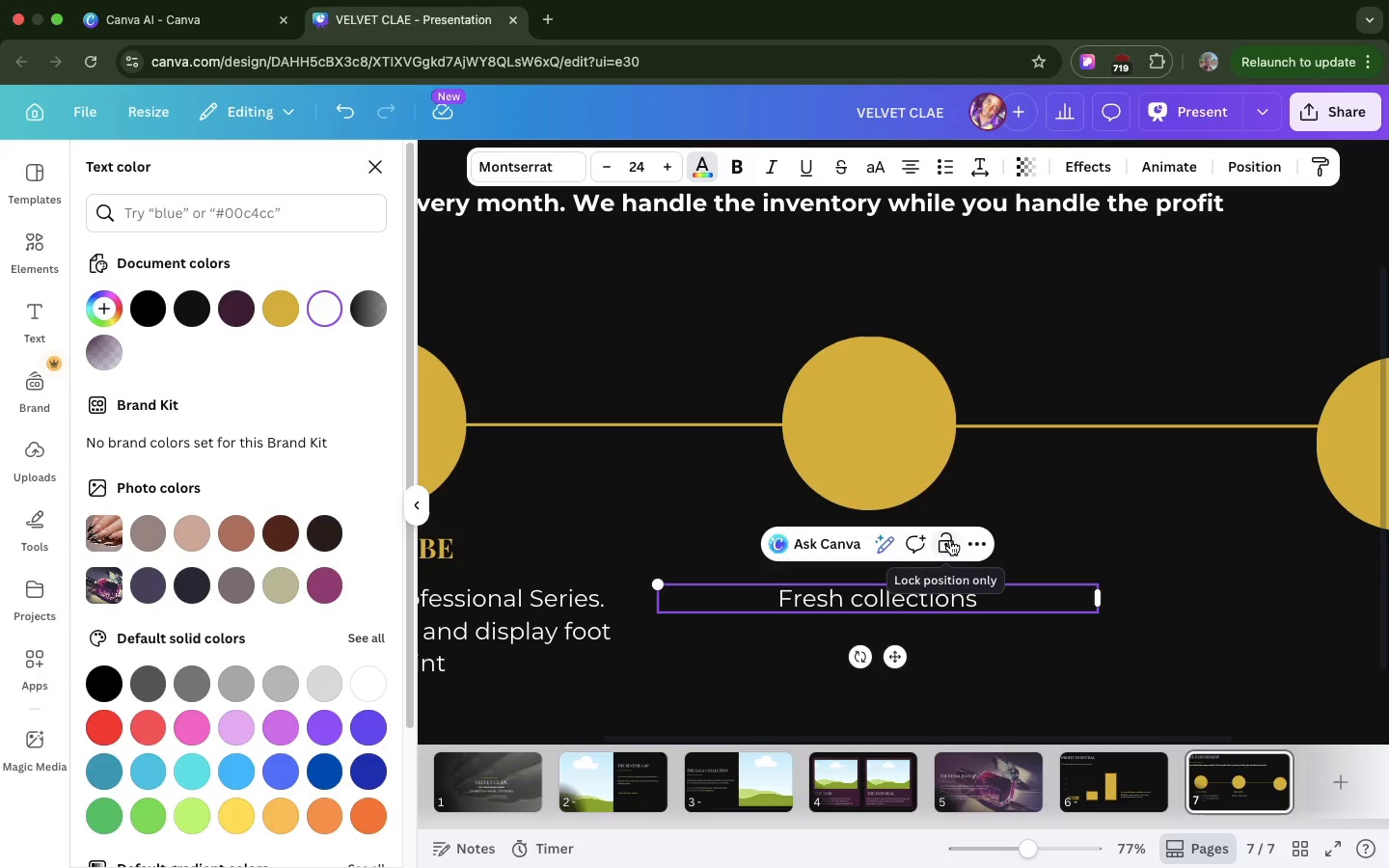 
type( arrive monthly )
key(Backspace)
type(. Rotating stocks)
 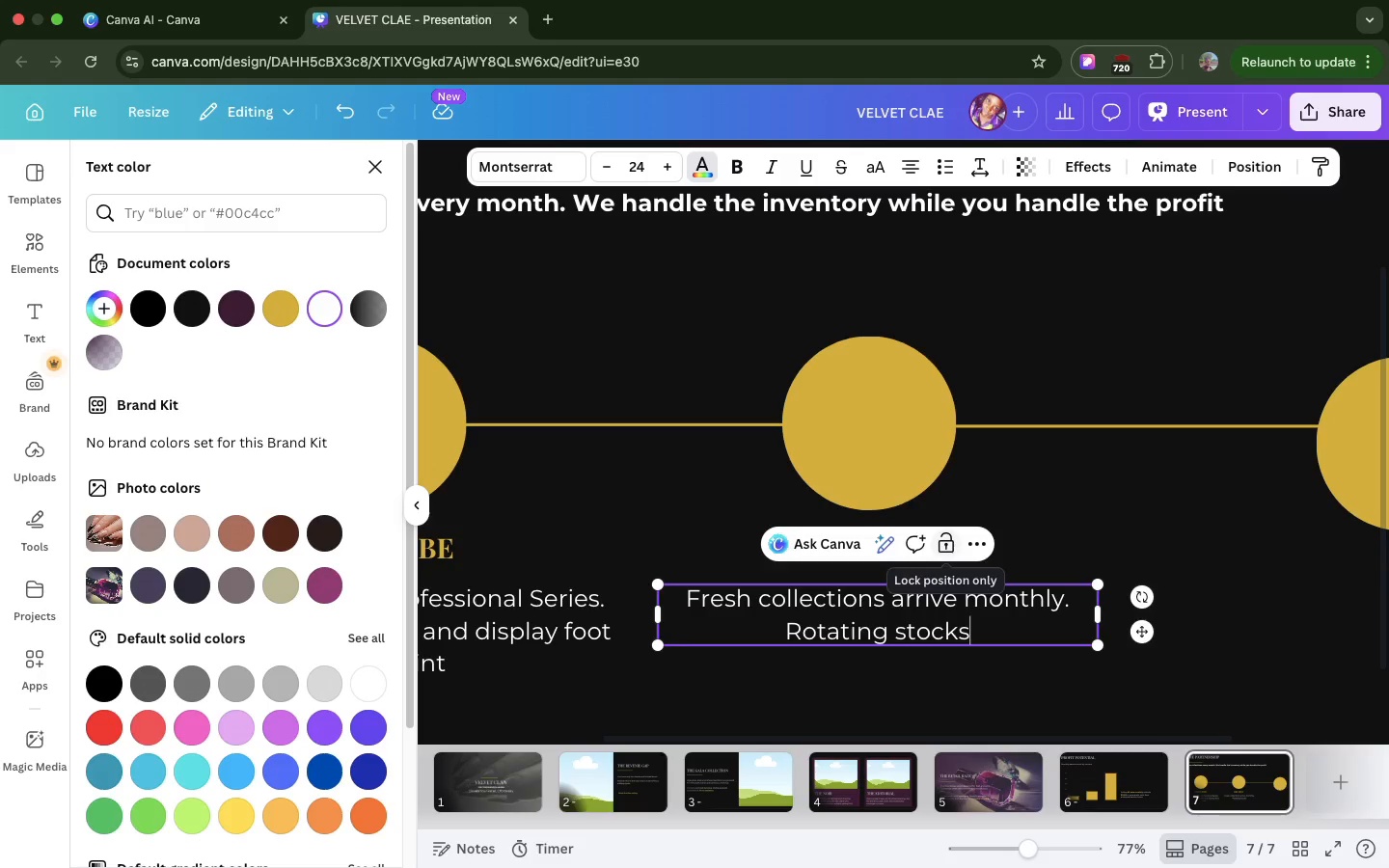 
type( keeps client curious and coming back)
 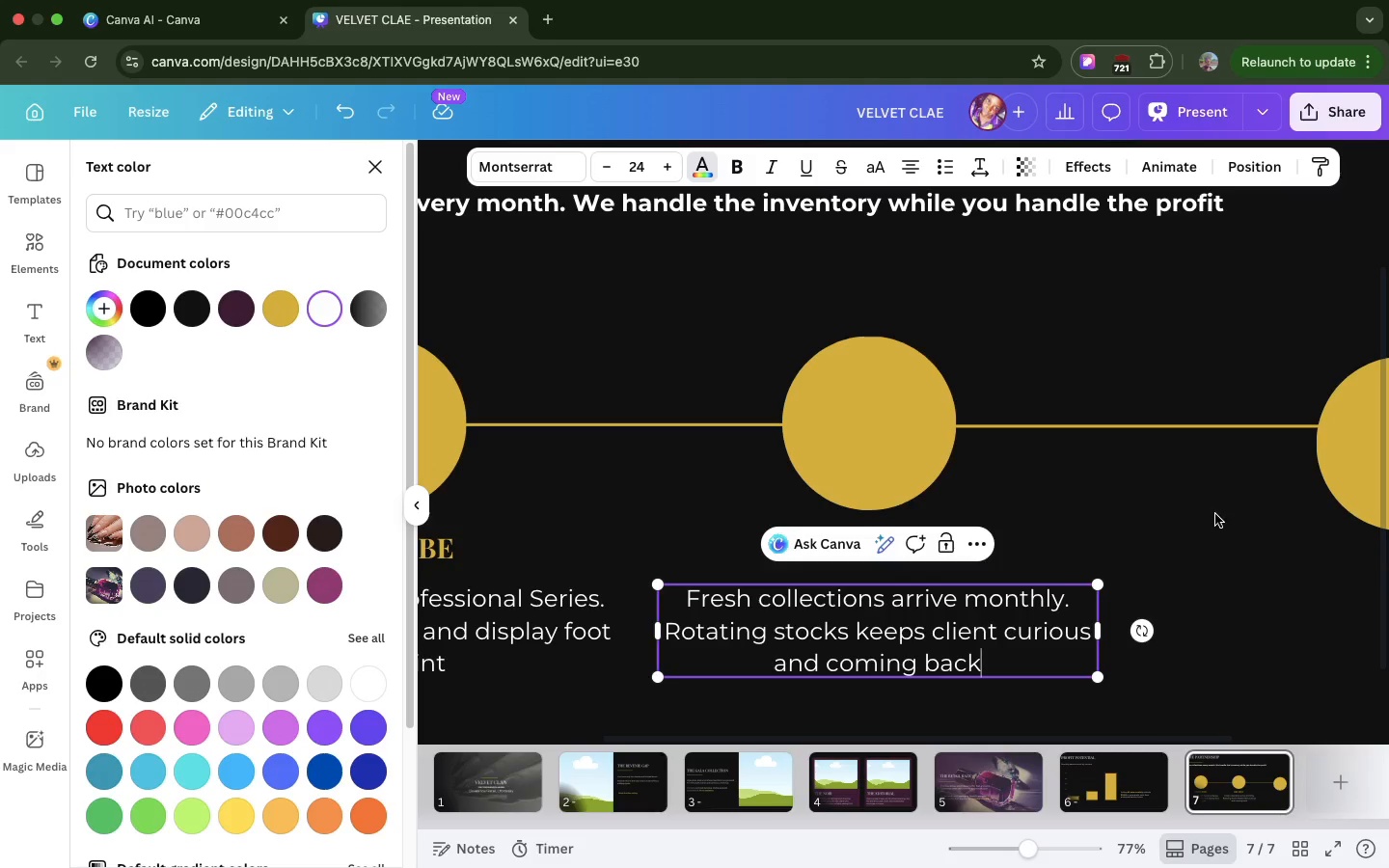 
left_click([1215, 514])
 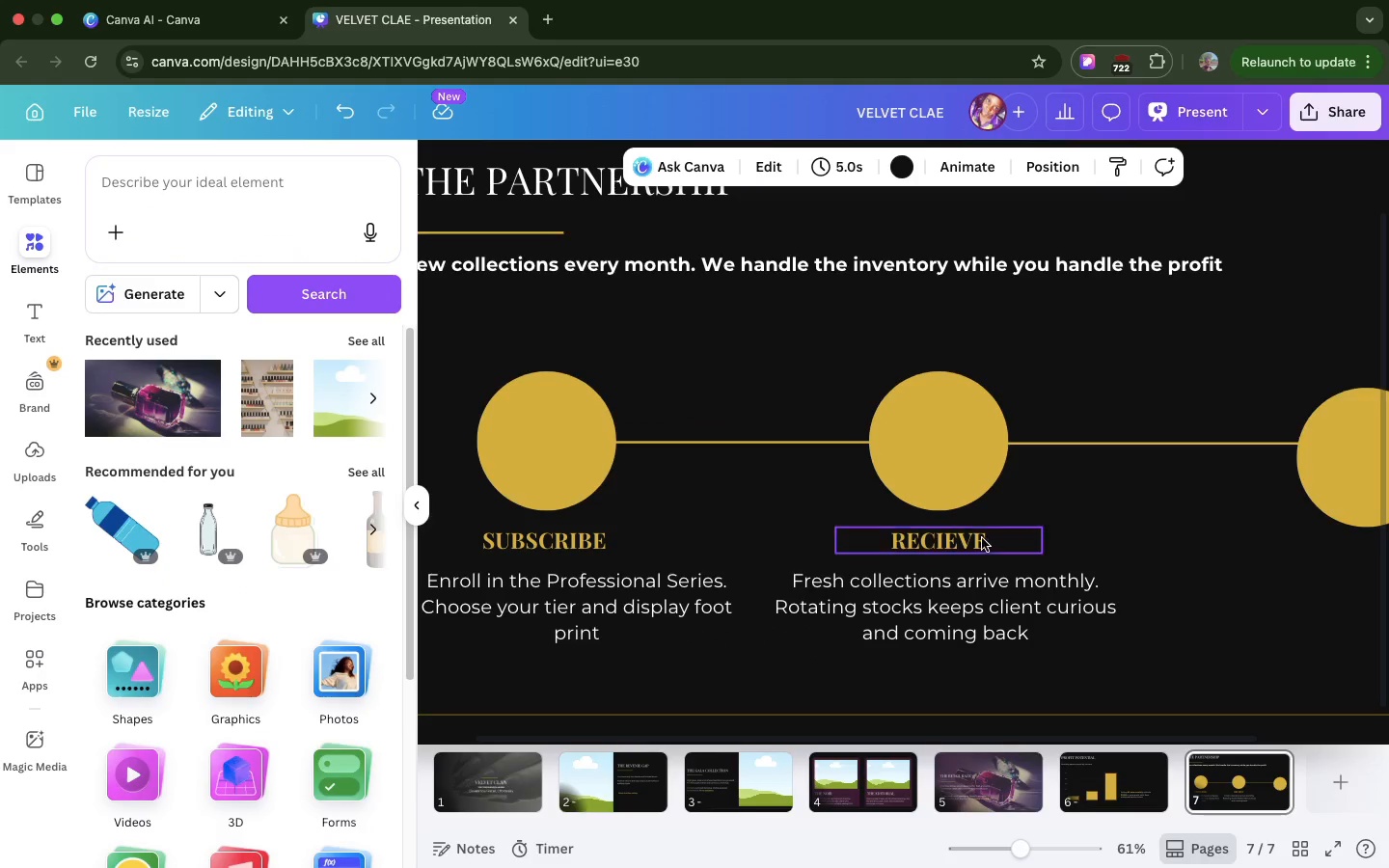 
left_click([972, 539])
 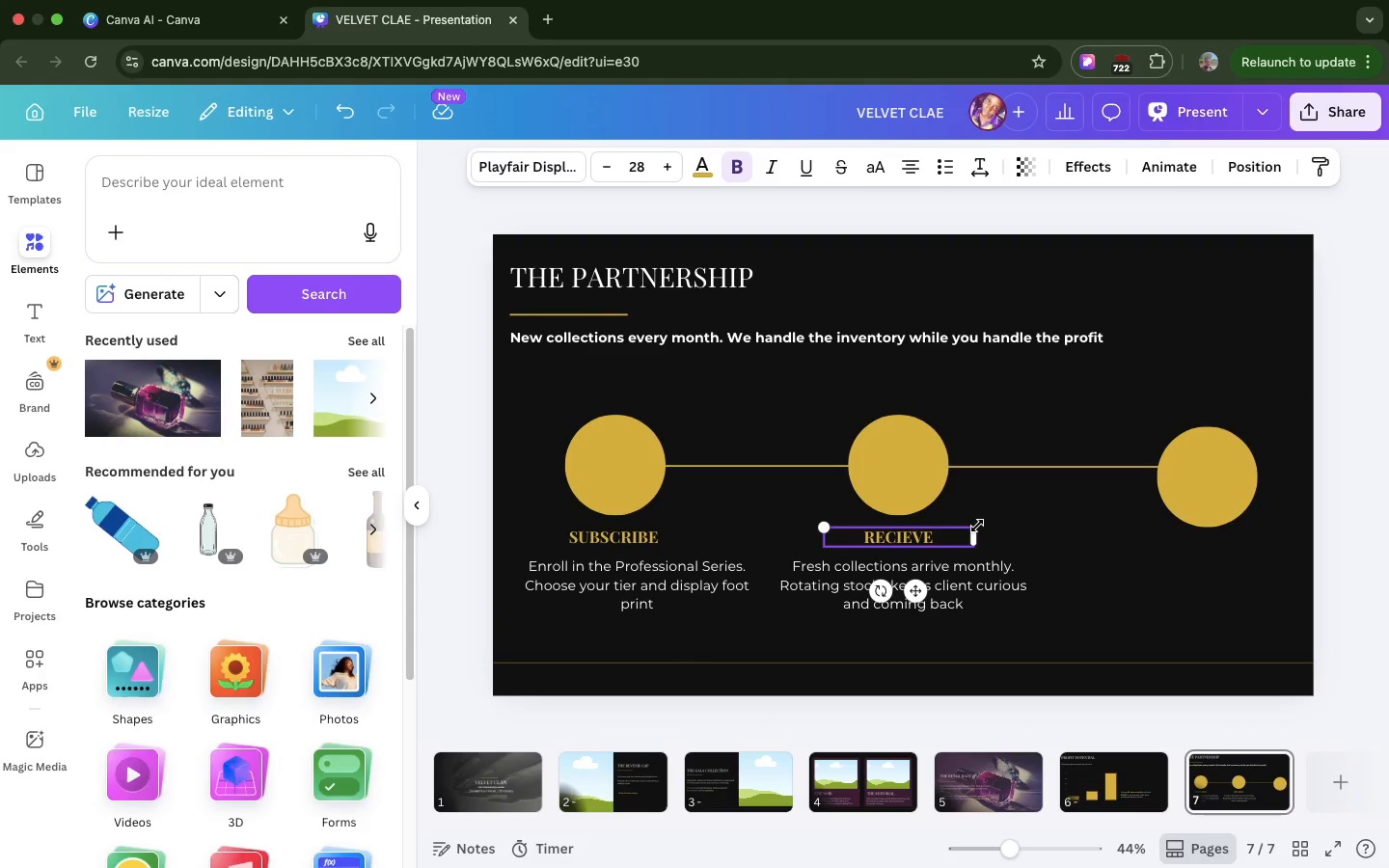 
scroll: coordinate [977, 526], scroll_direction: down, amount: 5.0
 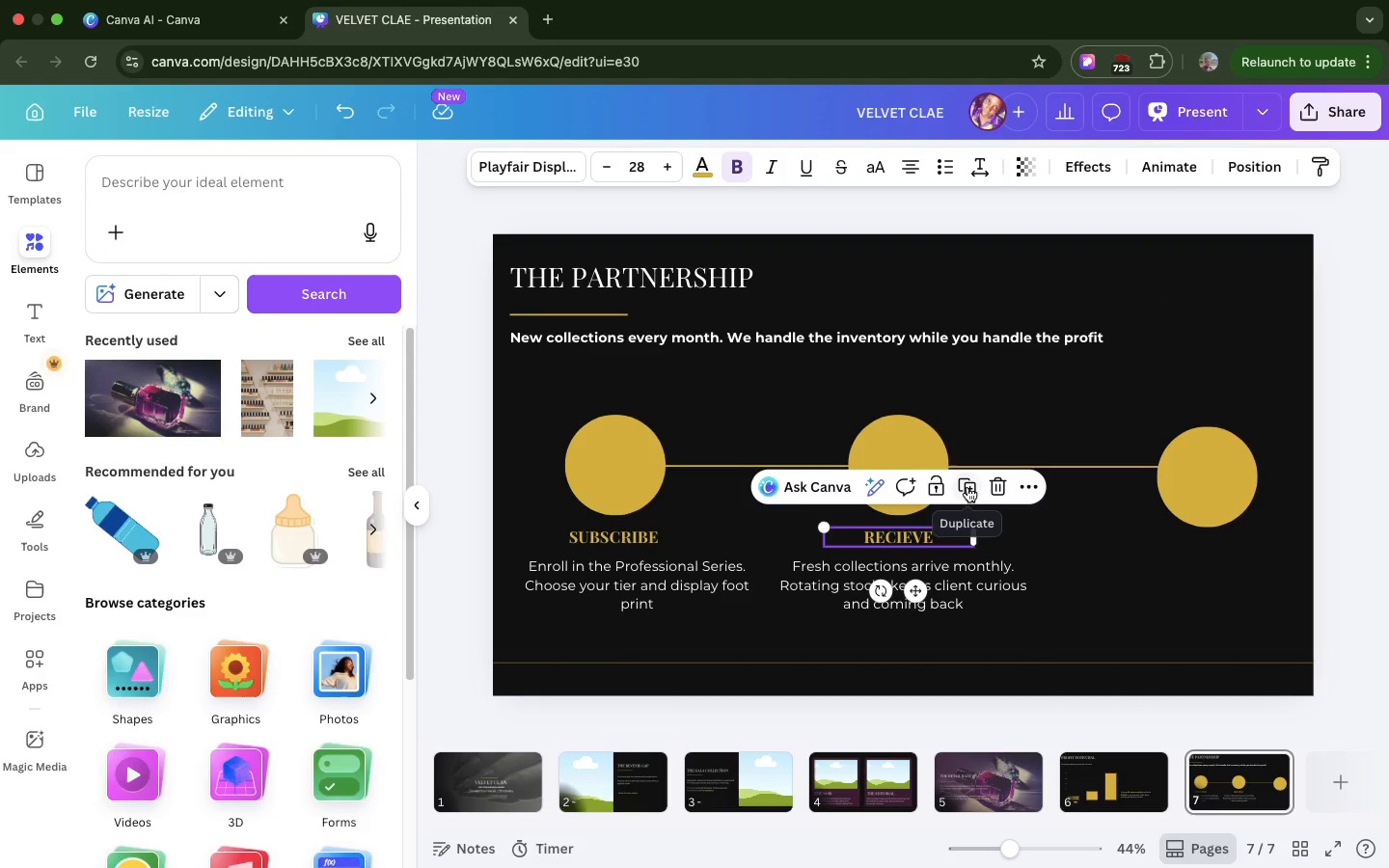 
left_click([967, 487])
 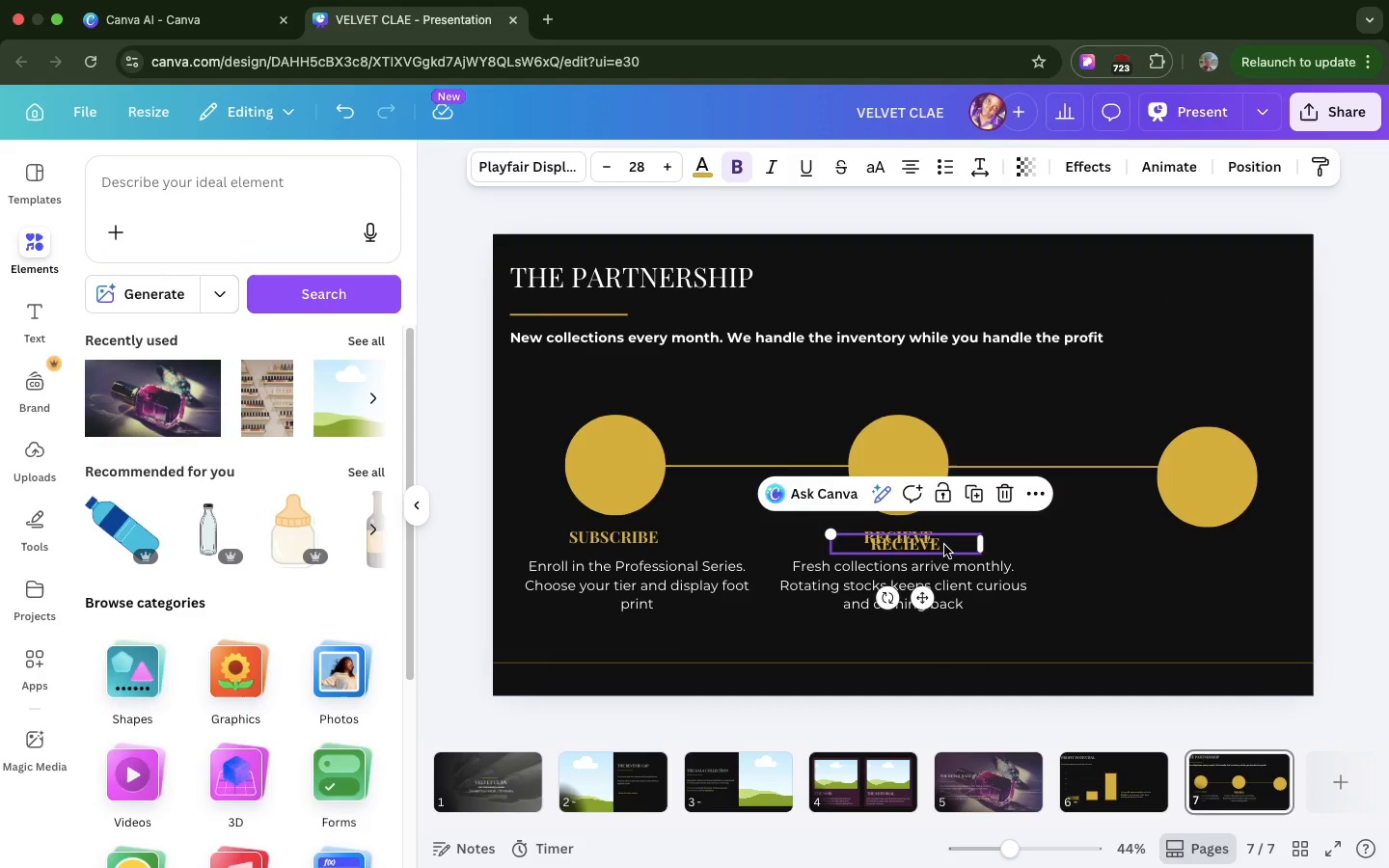 
left_click_drag(start_coordinate=[944, 545], to_coordinate=[1255, 541])
 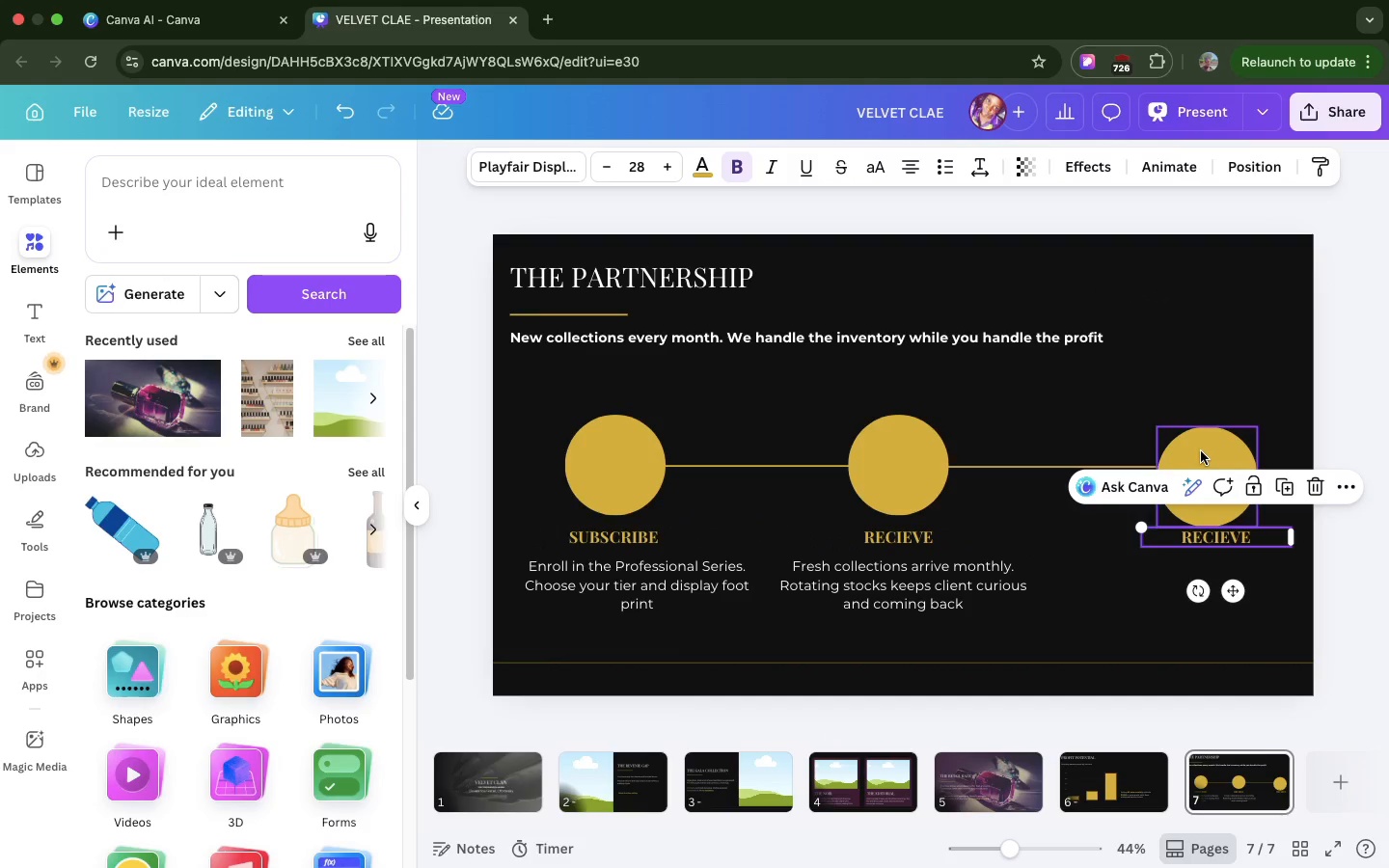 
left_click([1201, 451])
 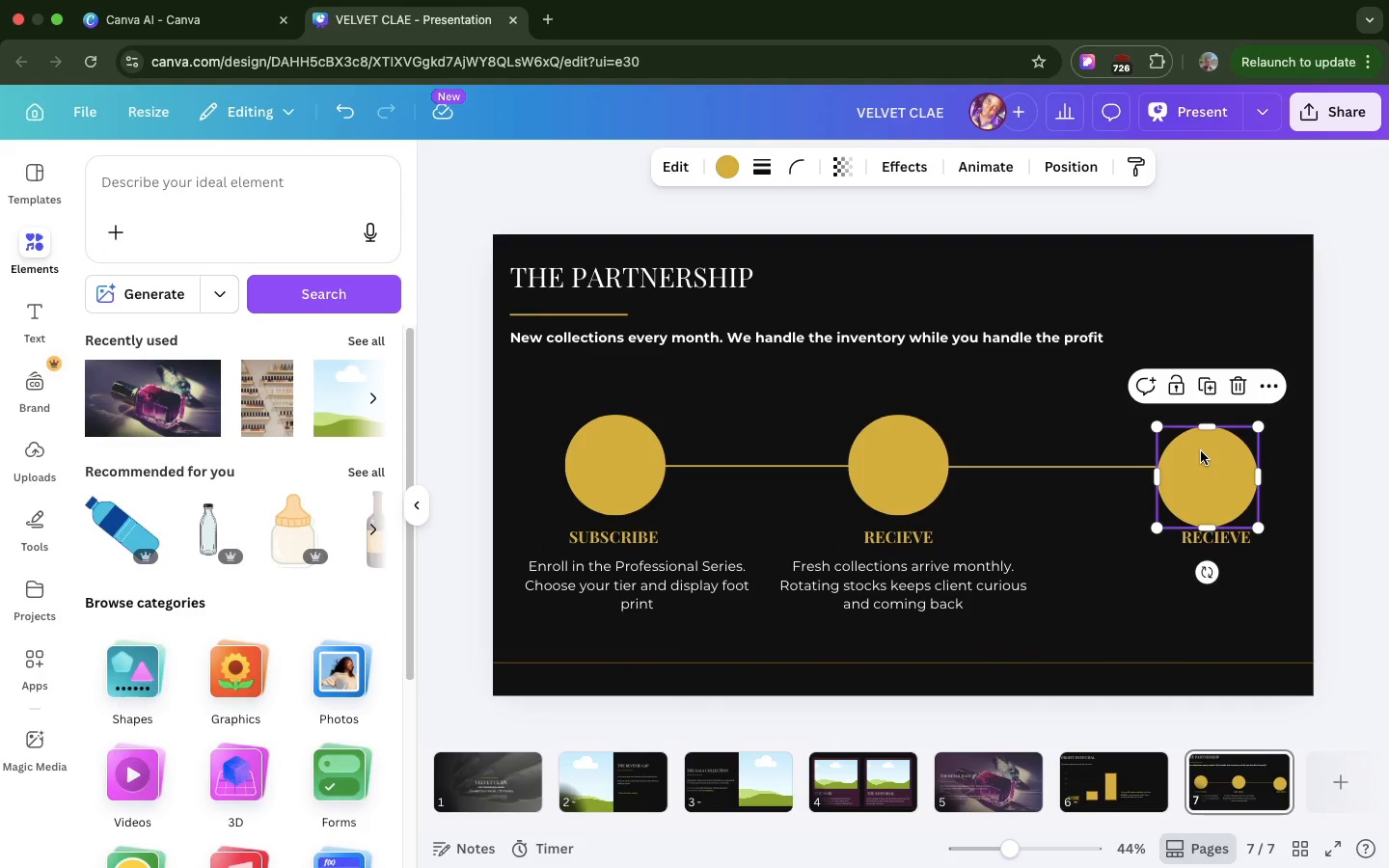 
hold_key(key=ShiftRight, duration=1.52)
 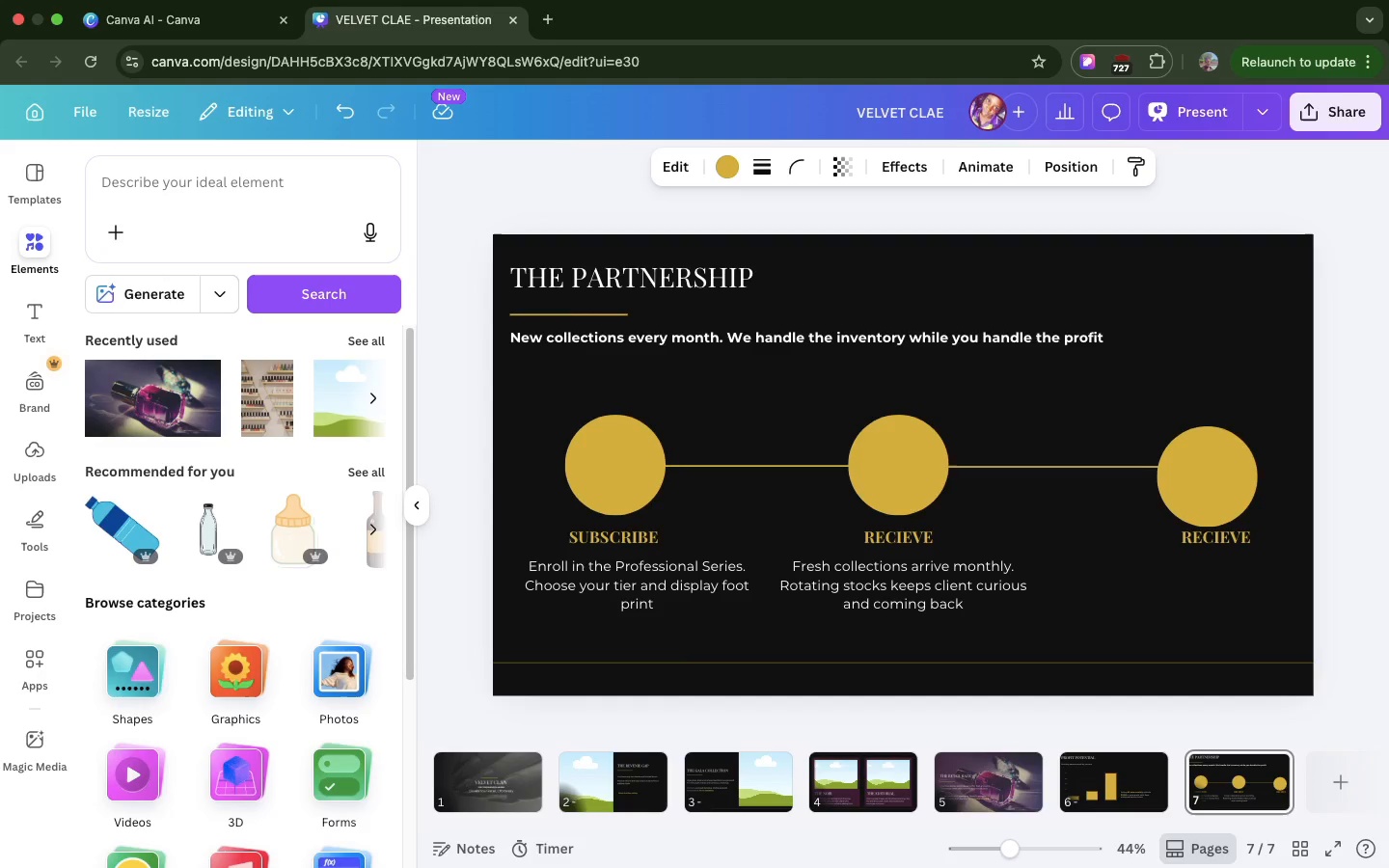 
key(ArrowUp)
 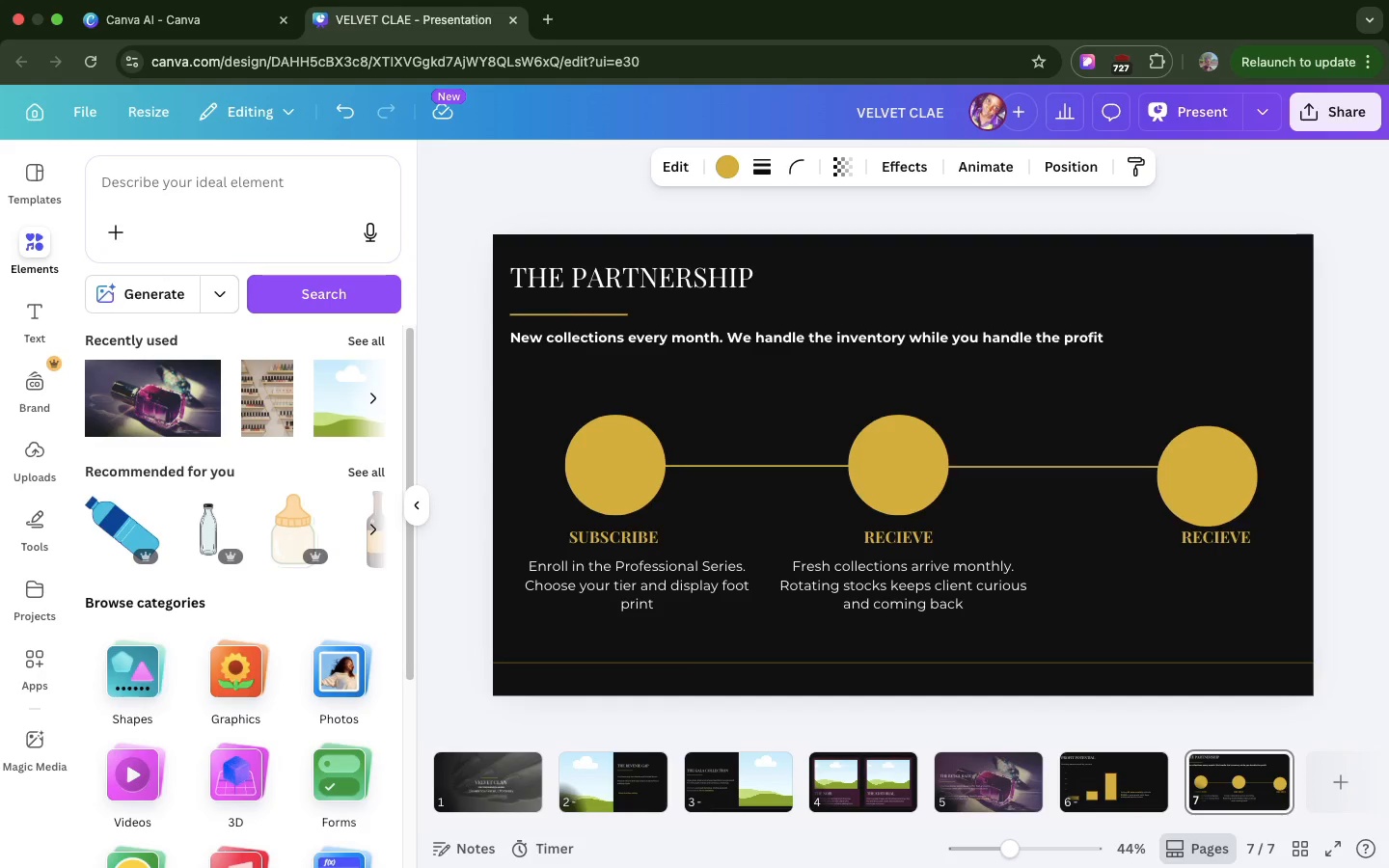 
key(ArrowUp)
 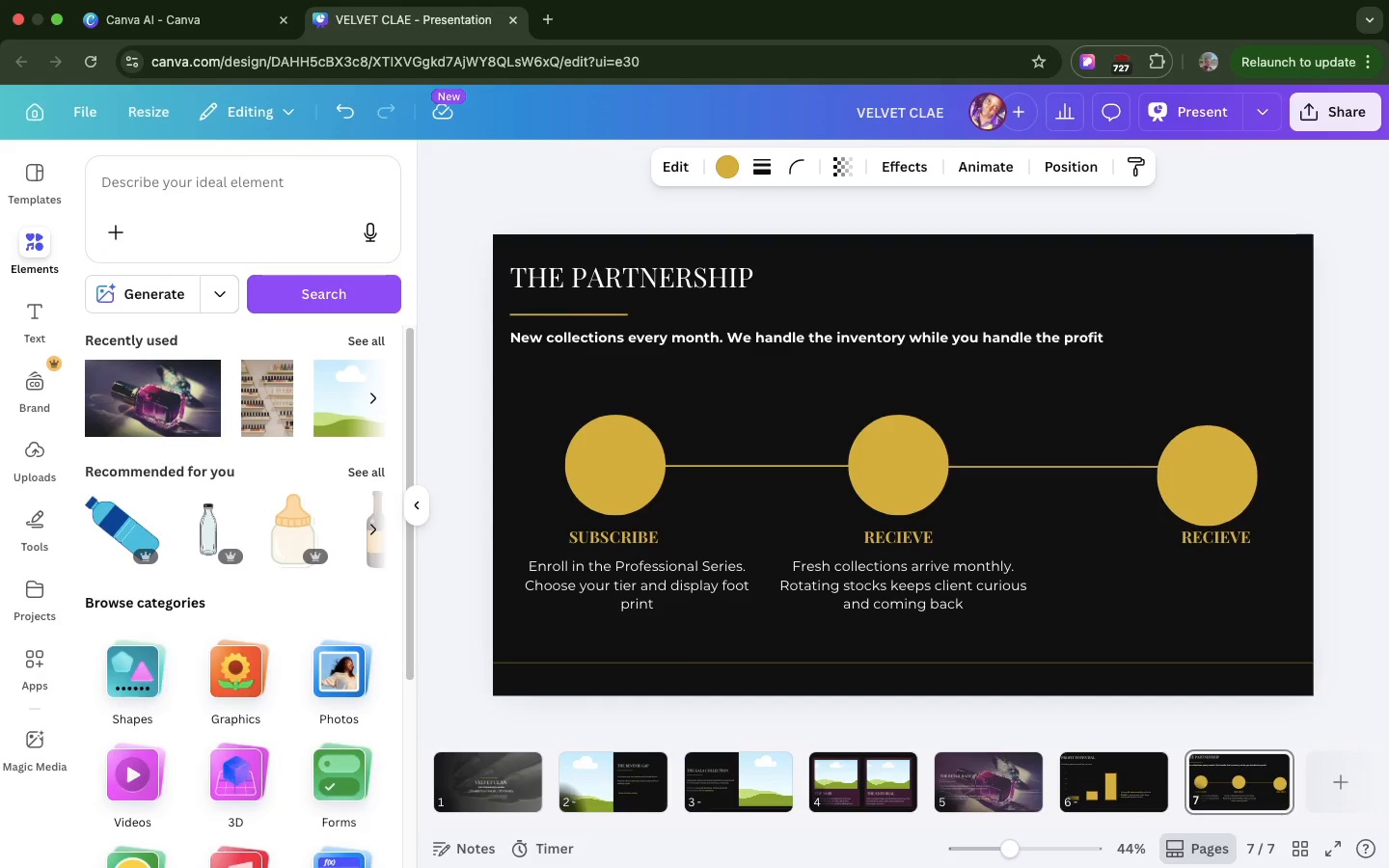 
key(ArrowUp)
 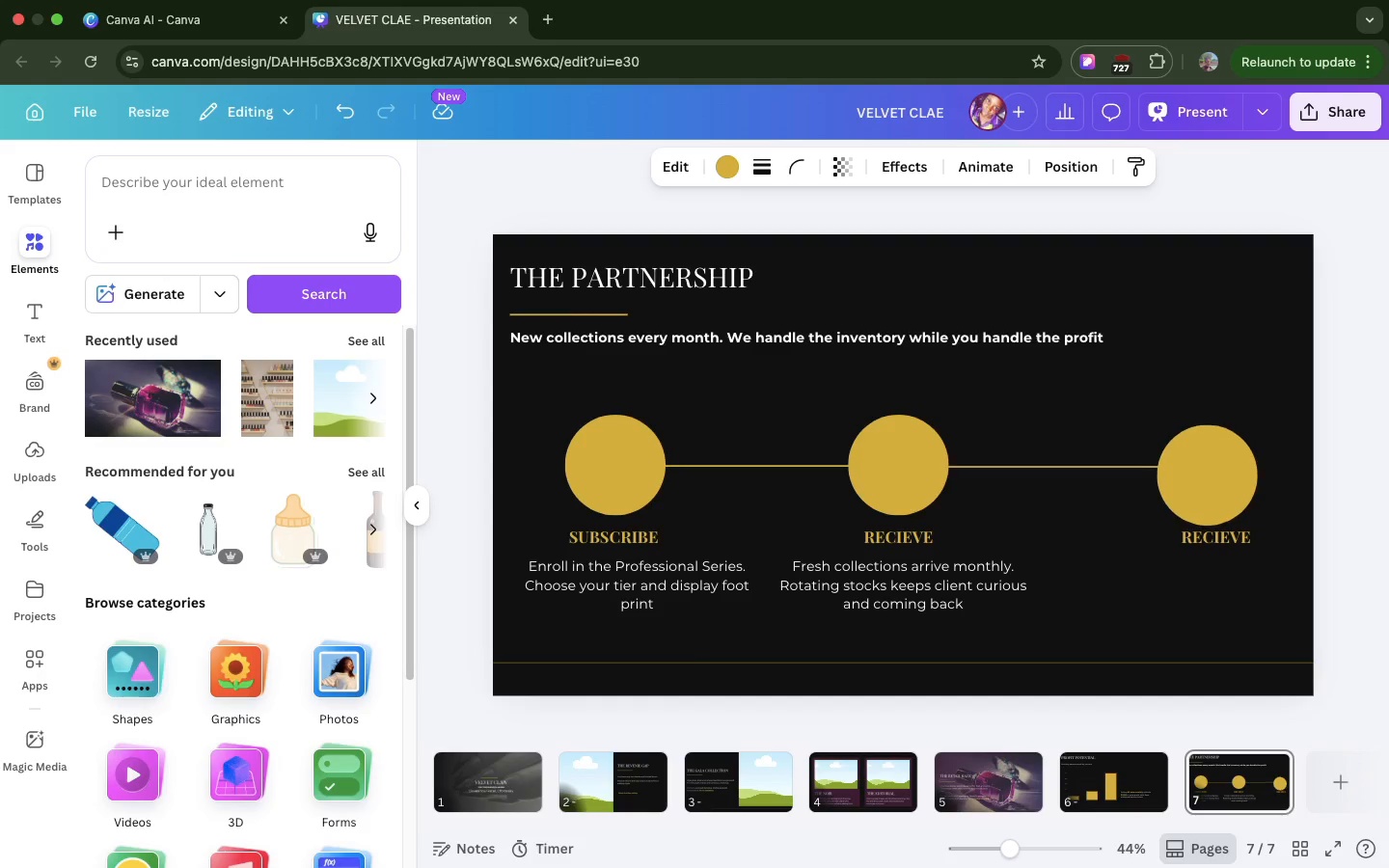 
hold_key(key=ArrowUp, duration=1.5)
 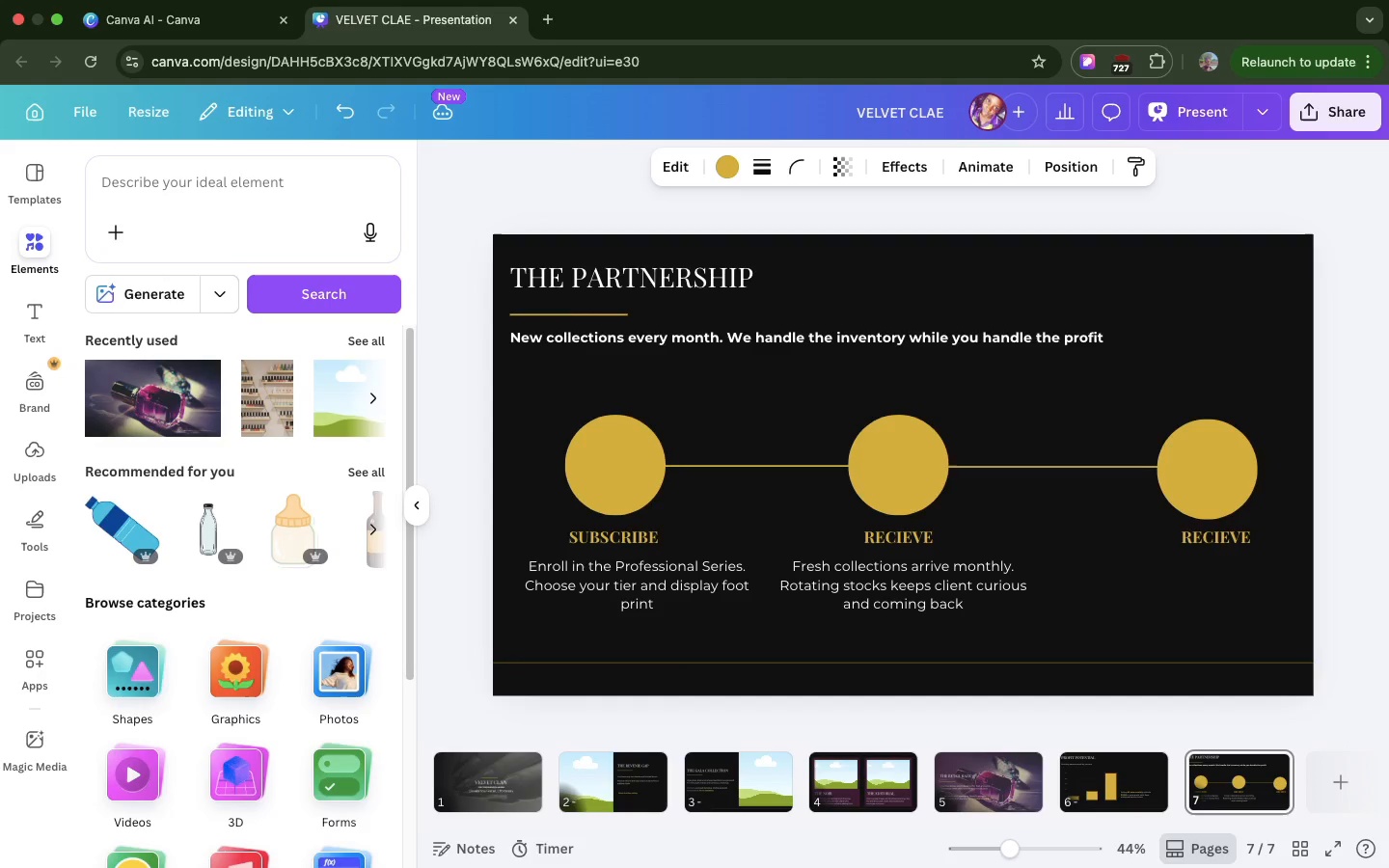 
hold_key(key=ArrowUp, duration=0.35)
 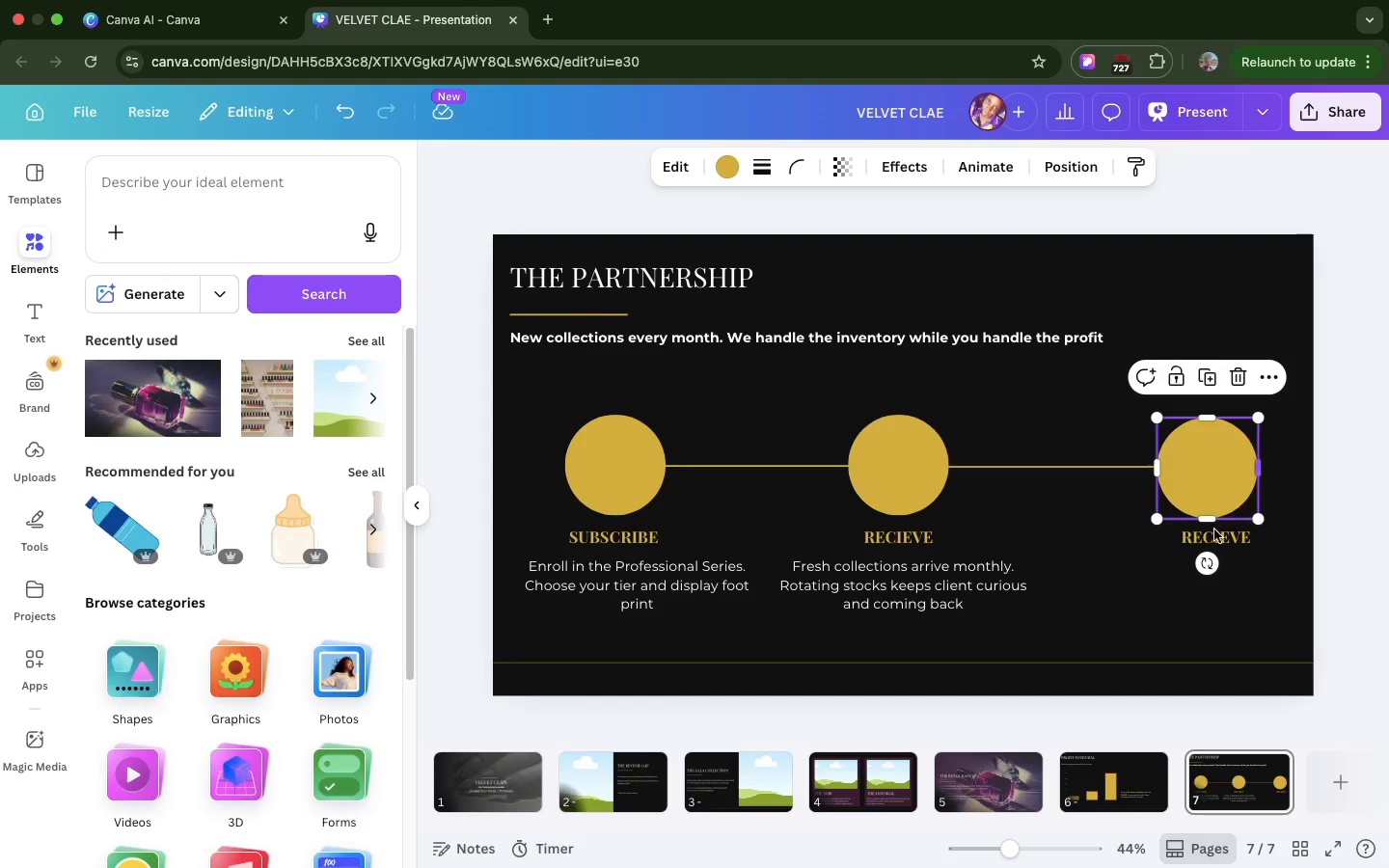 
left_click([1211, 538])
 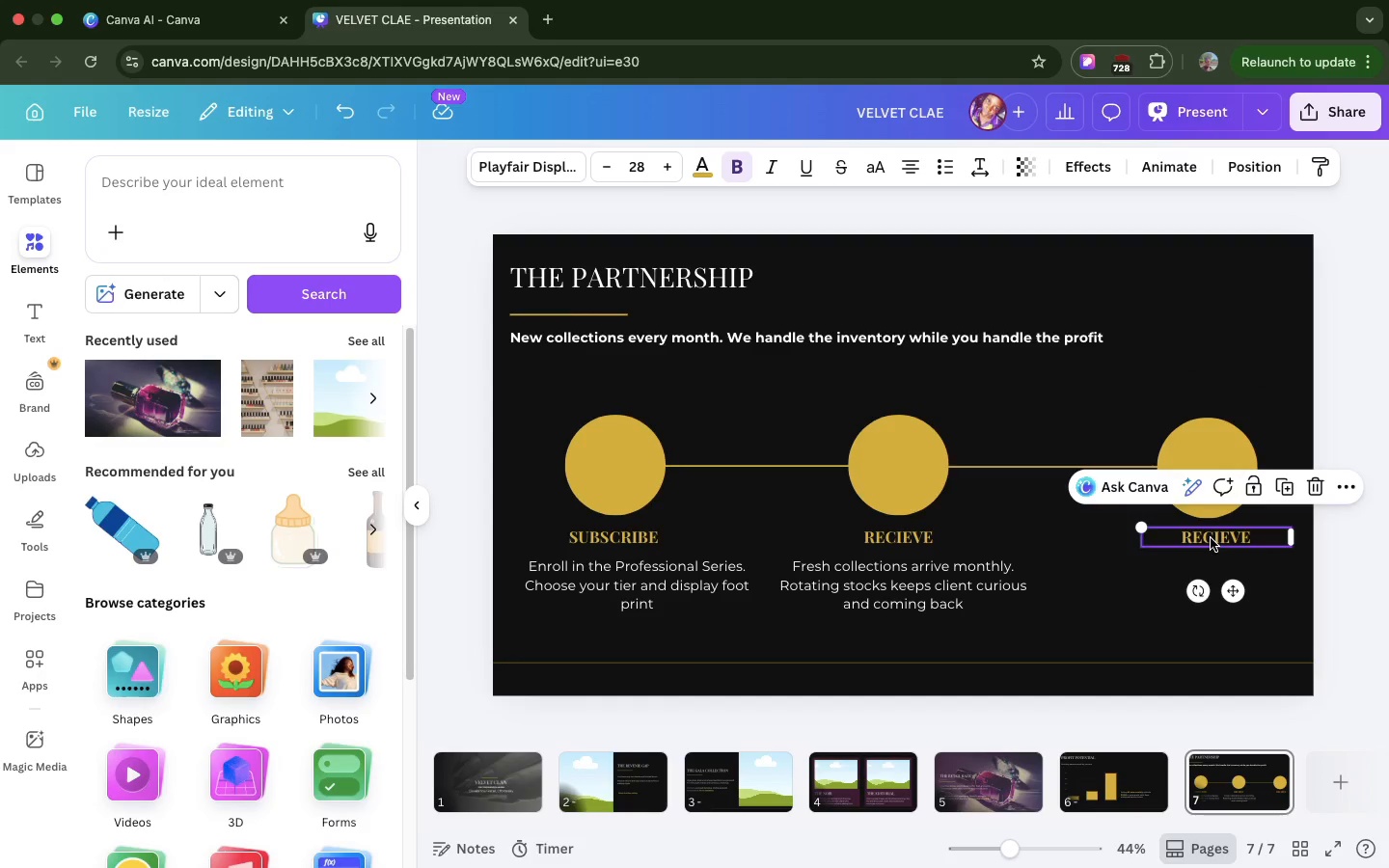 
double_click([1211, 538])
 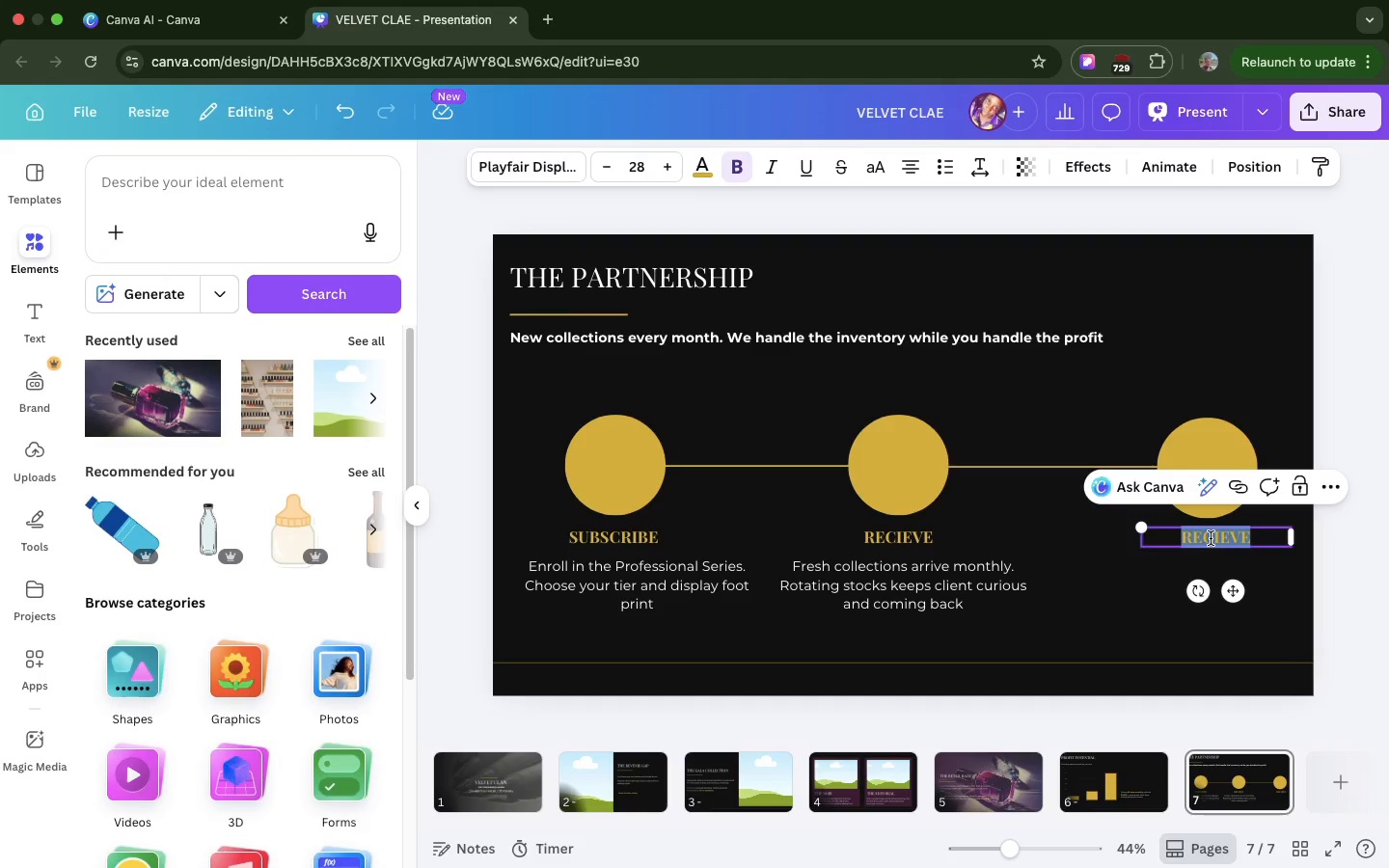 
type(PROFIT)
 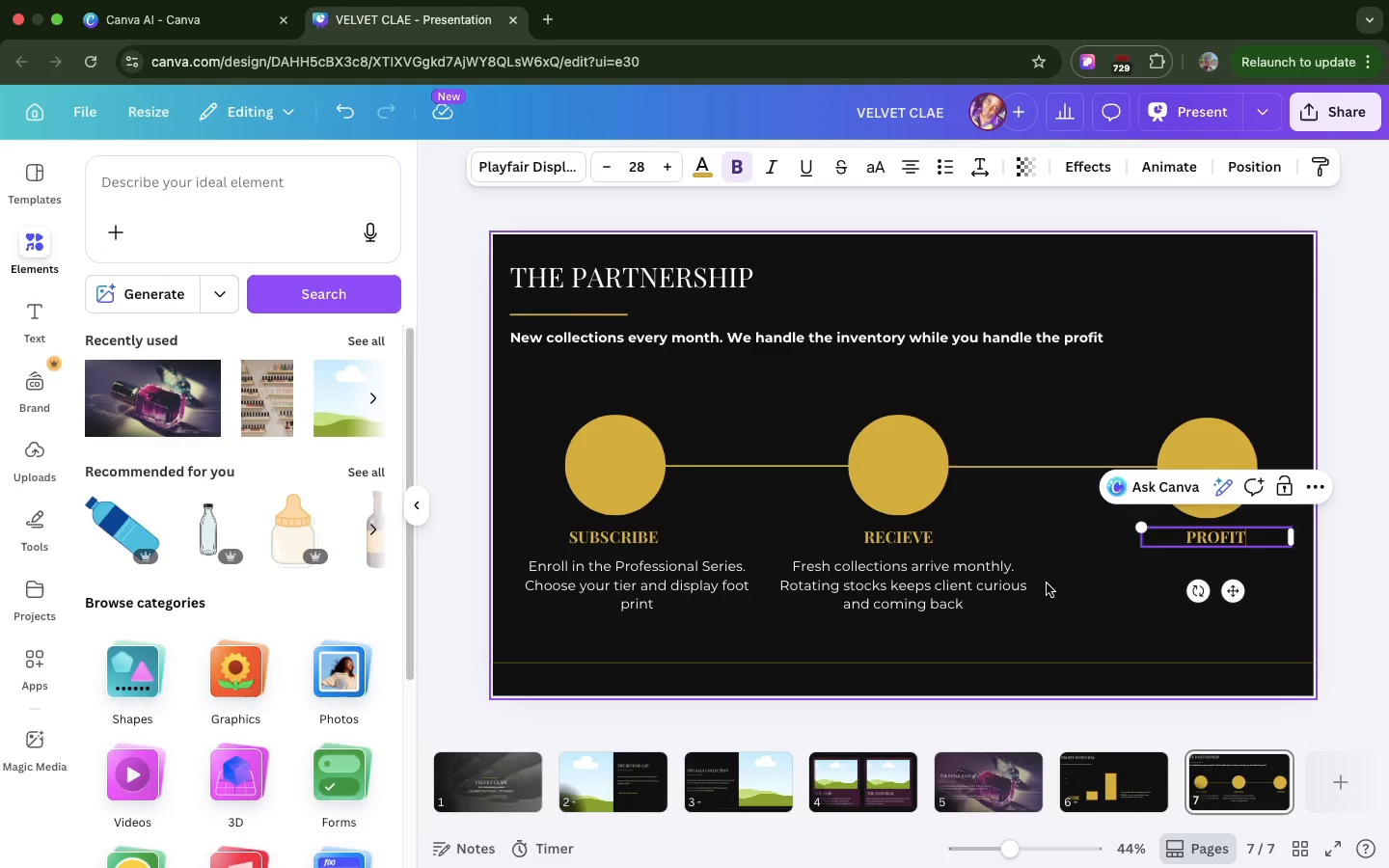 
left_click([1030, 584])
 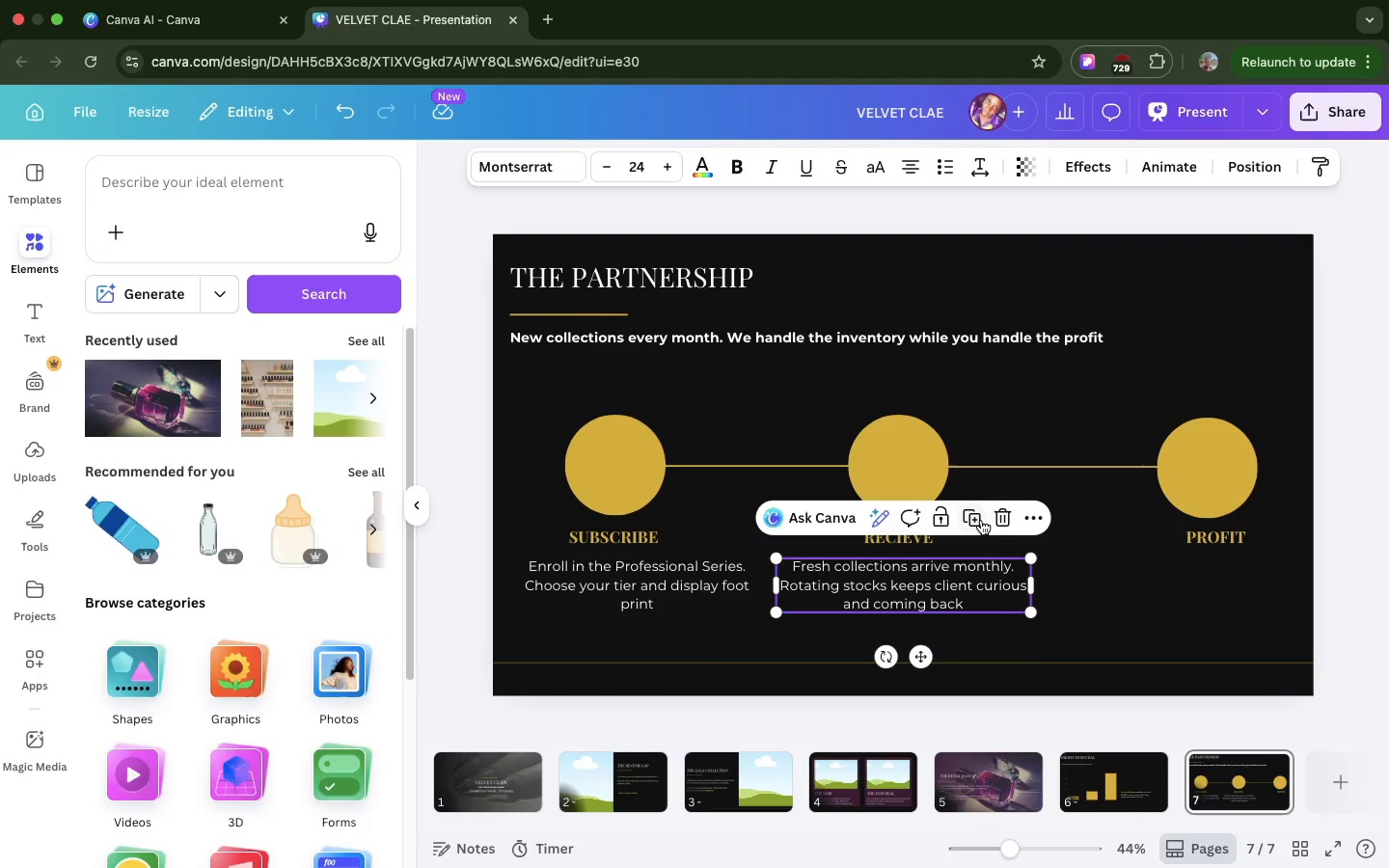 
left_click([981, 519])
 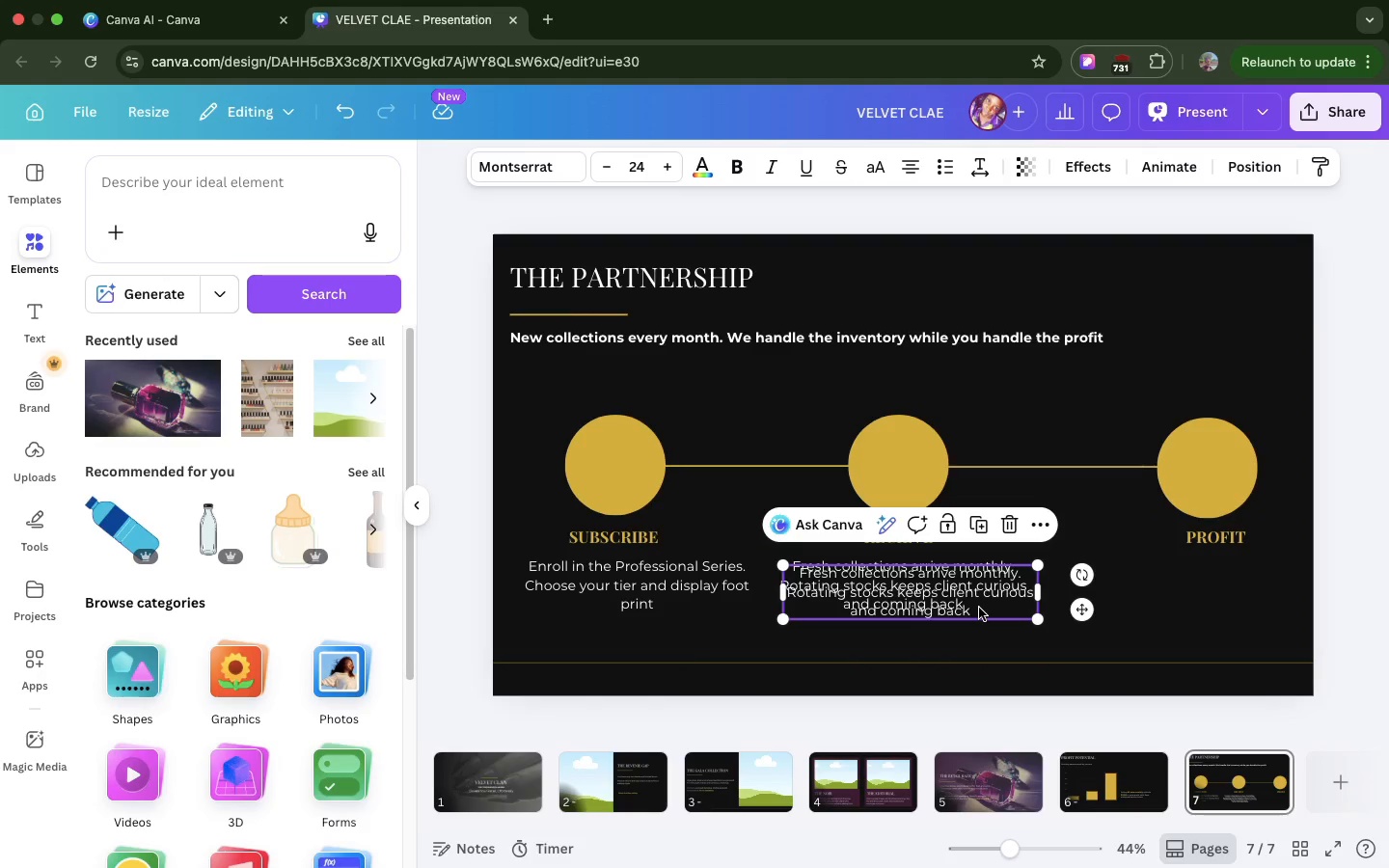 
left_click_drag(start_coordinate=[979, 608], to_coordinate=[1234, 593])
 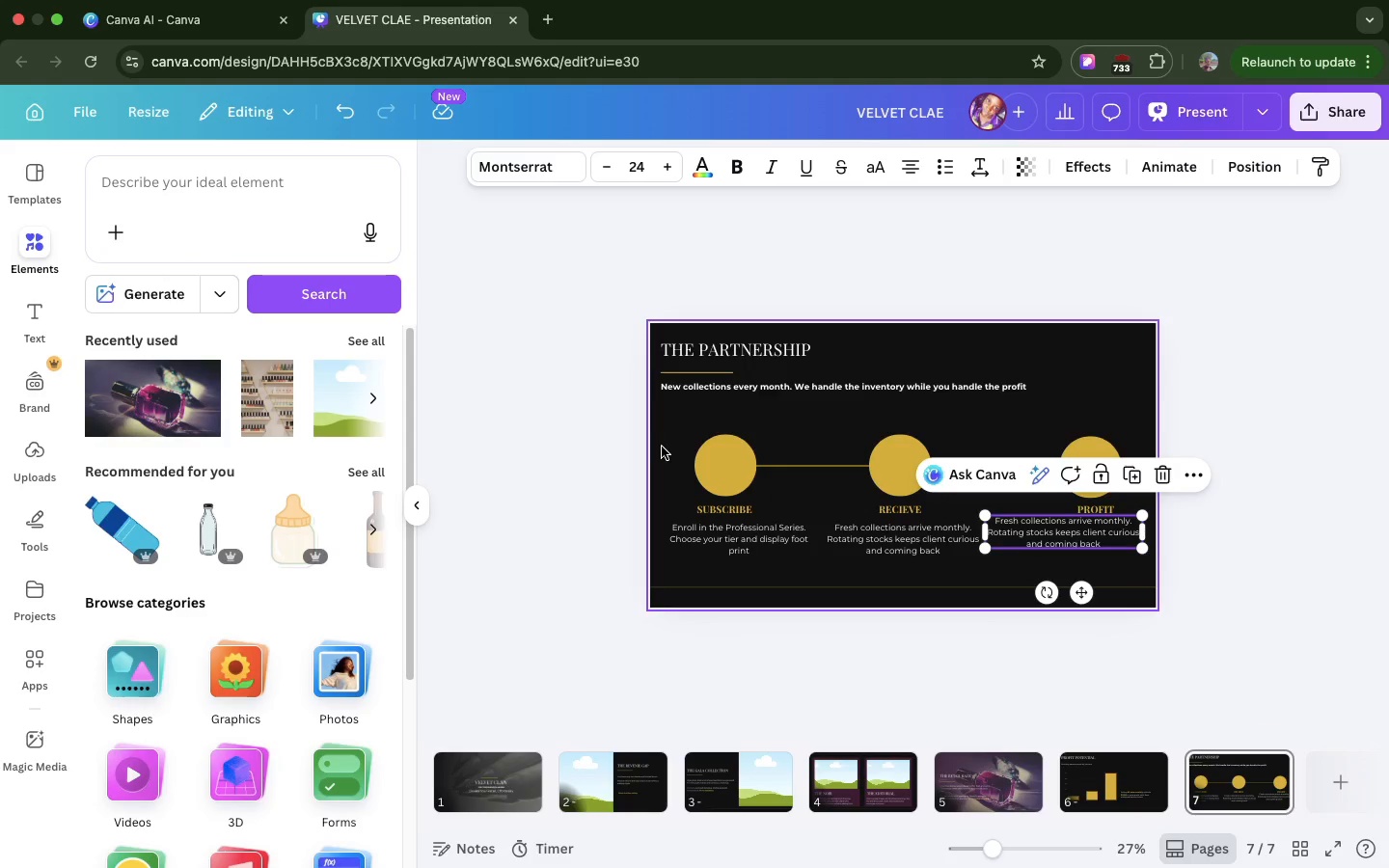 
left_click_drag(start_coordinate=[680, 433], to_coordinate=[1109, 571])
 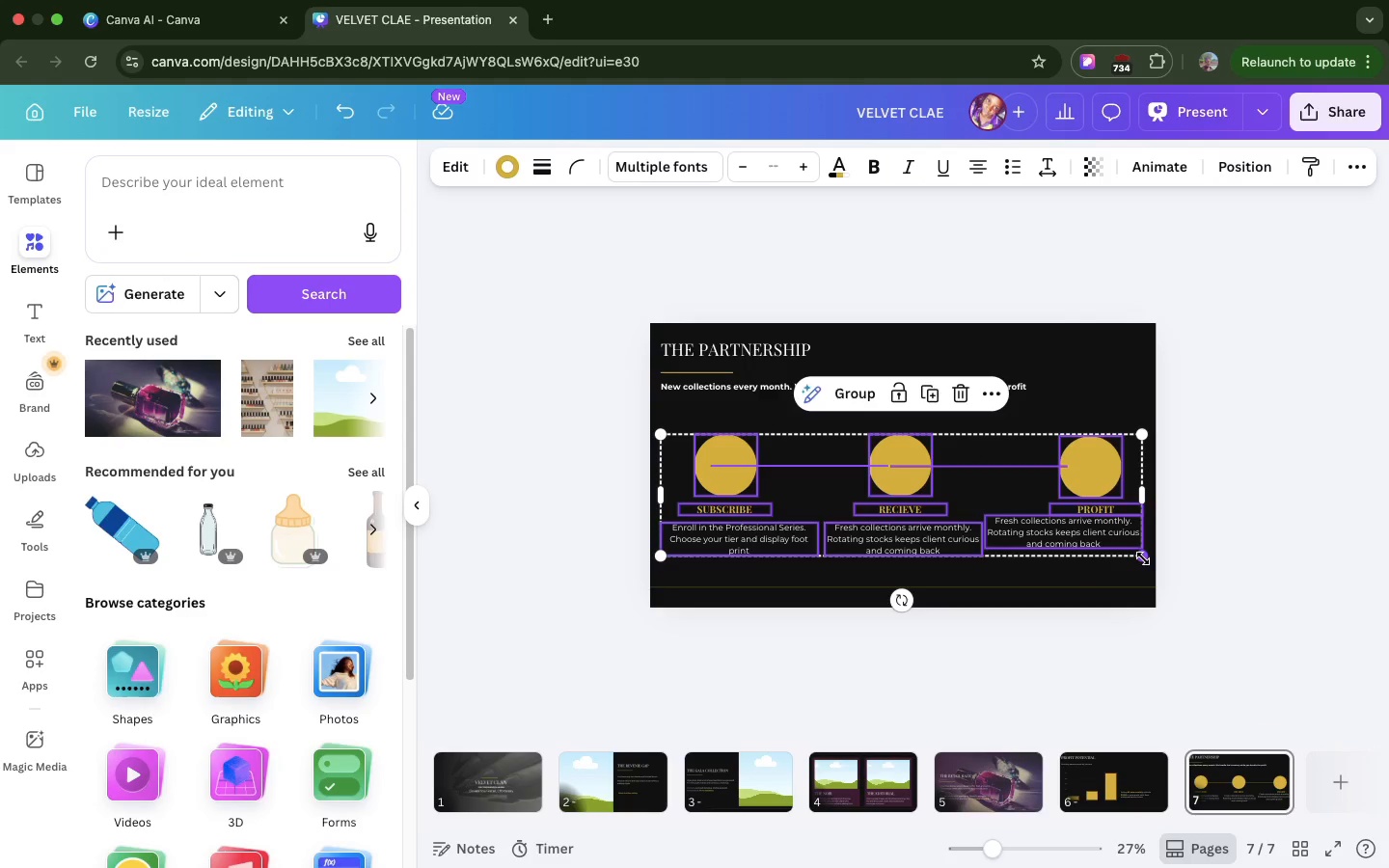 
left_click_drag(start_coordinate=[1143, 558], to_coordinate=[1114, 549])
 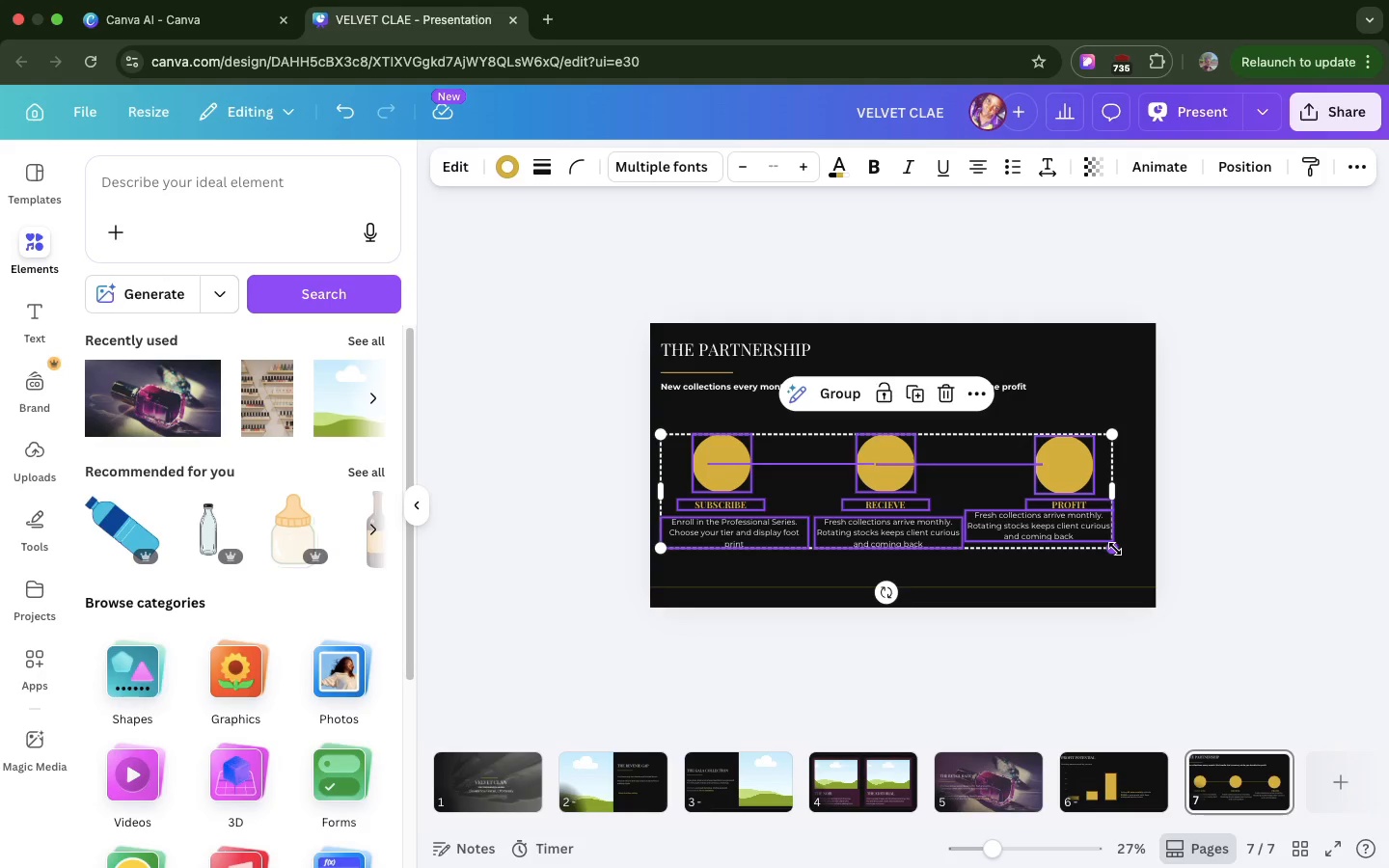 
left_click_drag(start_coordinate=[1115, 549], to_coordinate=[1099, 547])
 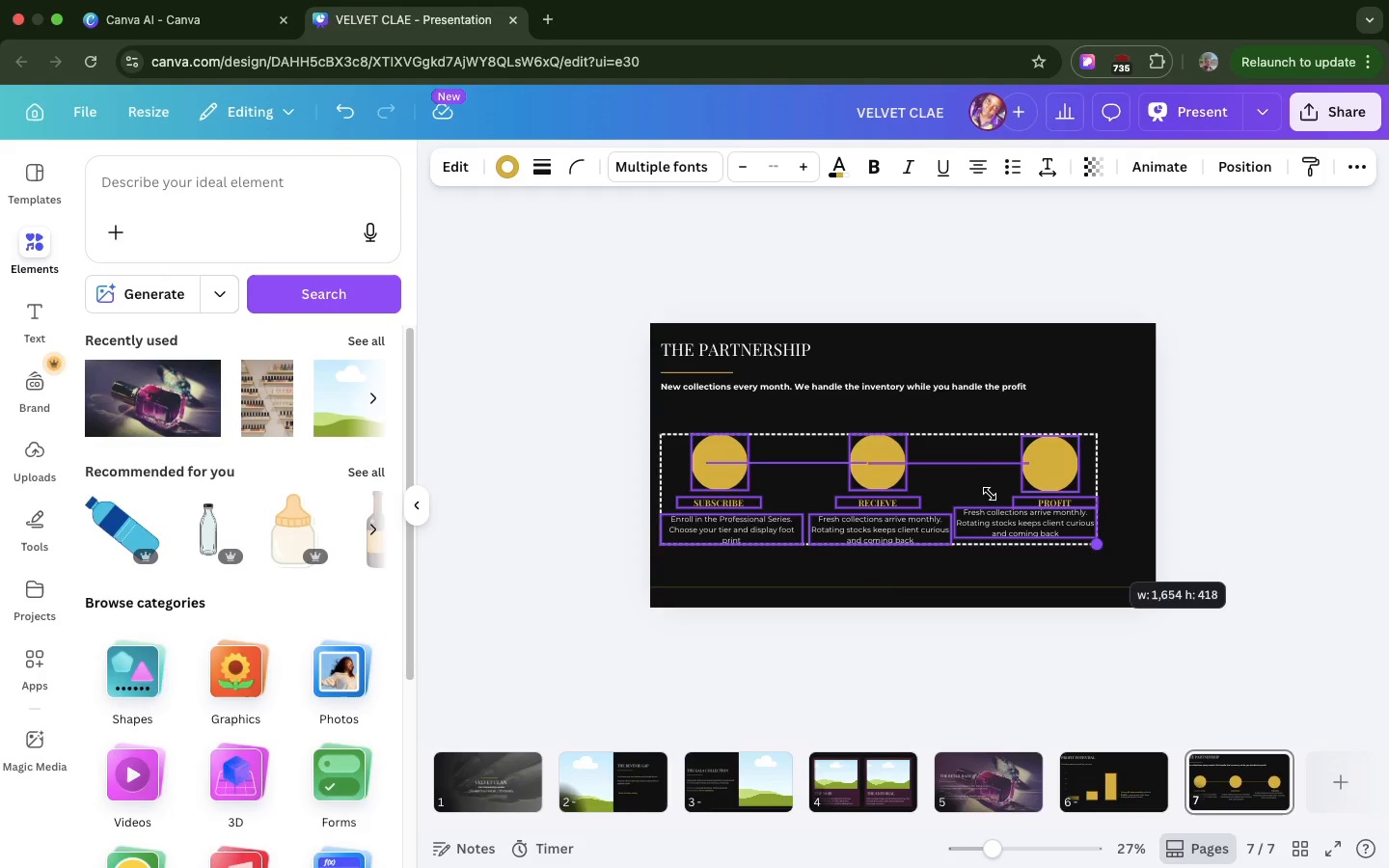 
left_click([990, 494])
 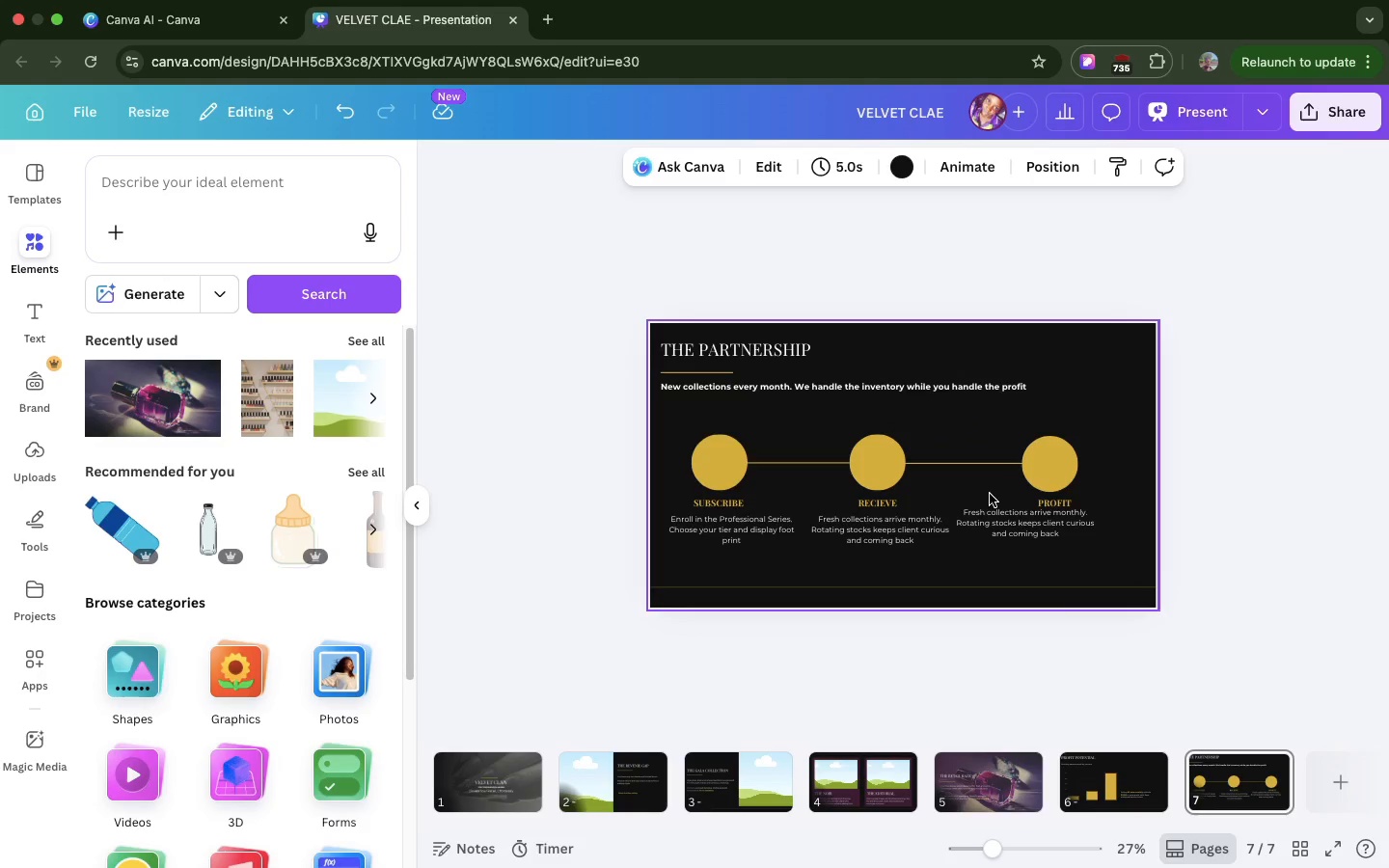 
left_click_drag(start_coordinate=[990, 494], to_coordinate=[1008, 491])
 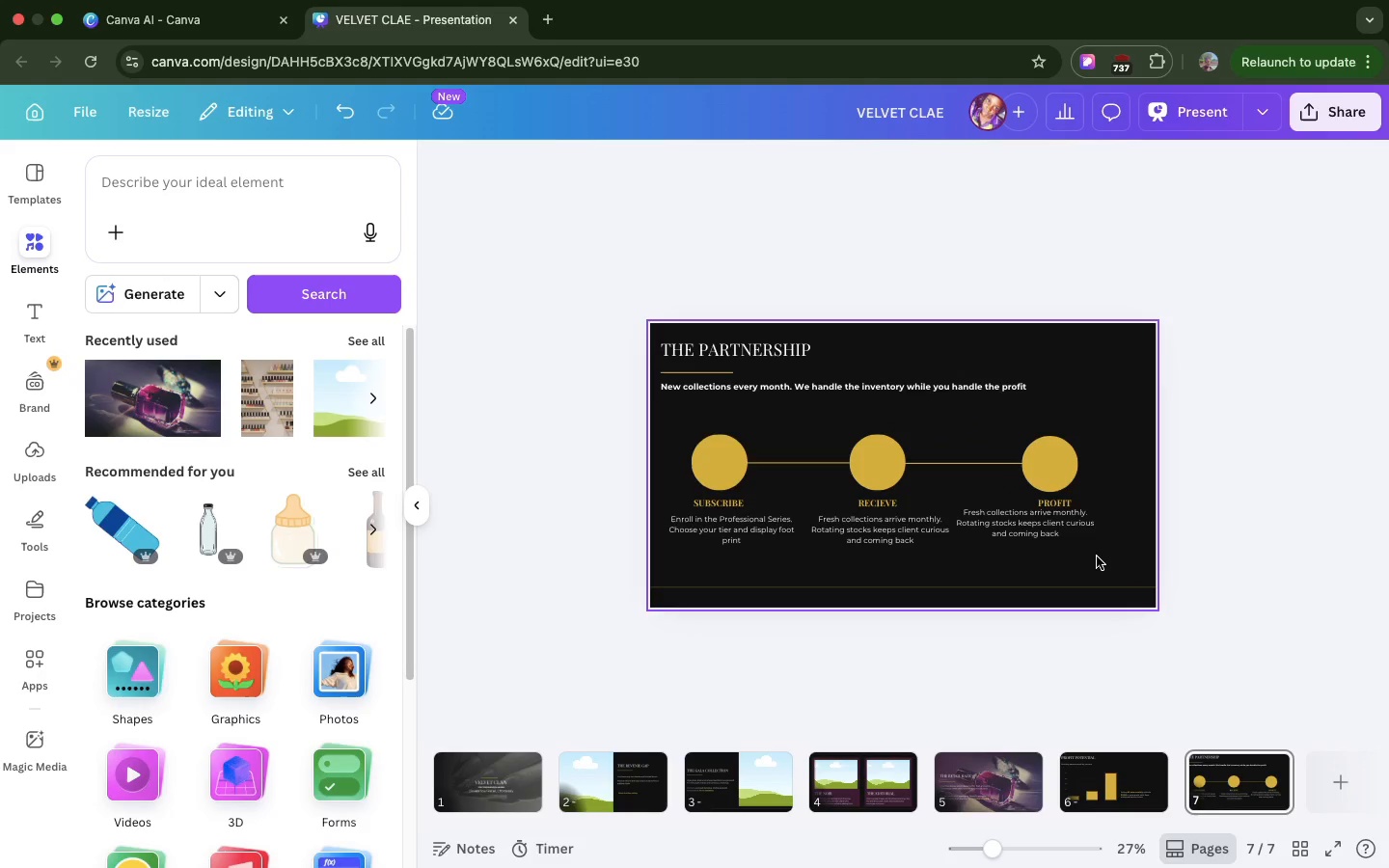 
left_click_drag(start_coordinate=[1097, 556], to_coordinate=[710, 441])
 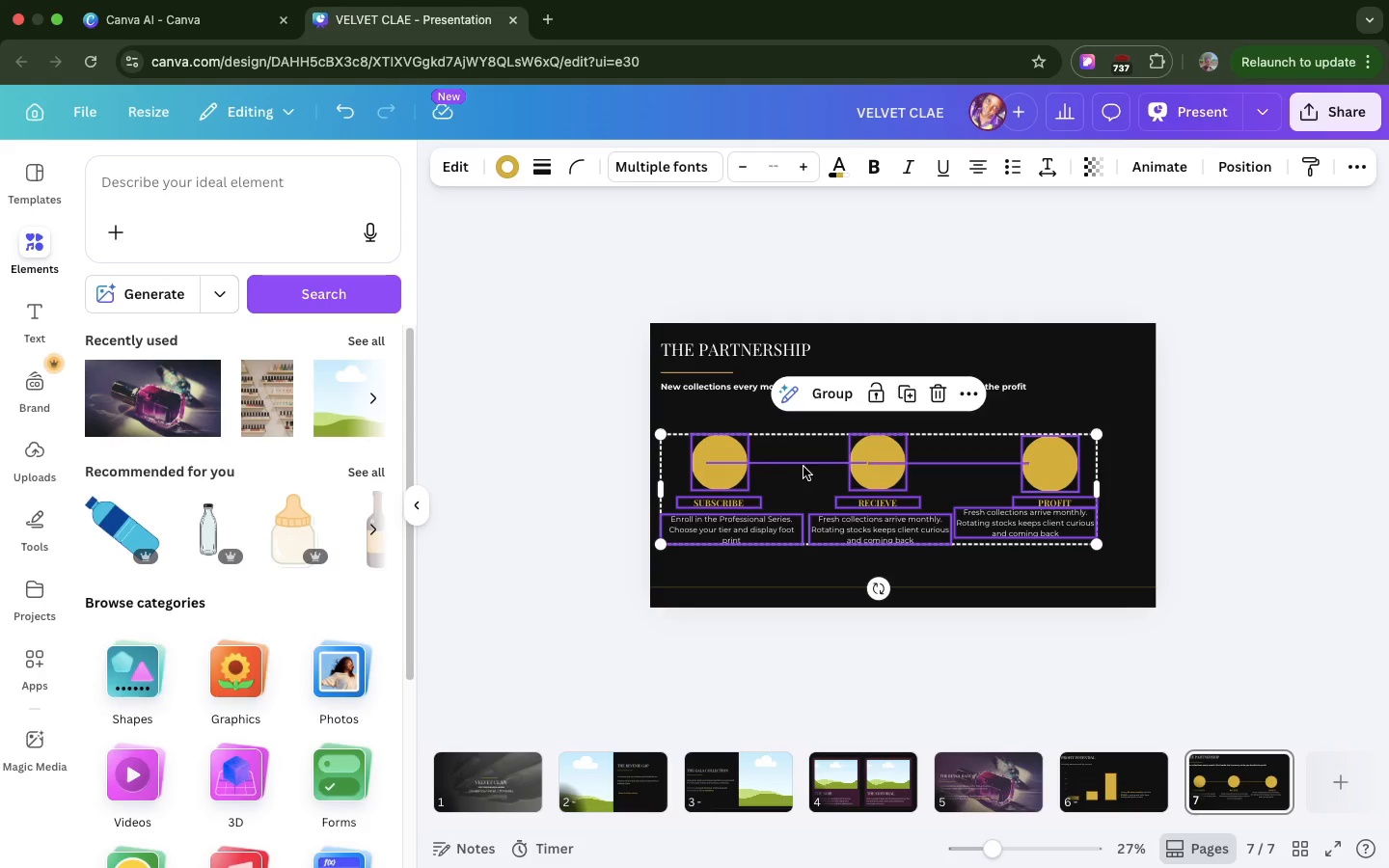 
left_click_drag(start_coordinate=[803, 467], to_coordinate=[824, 463])
 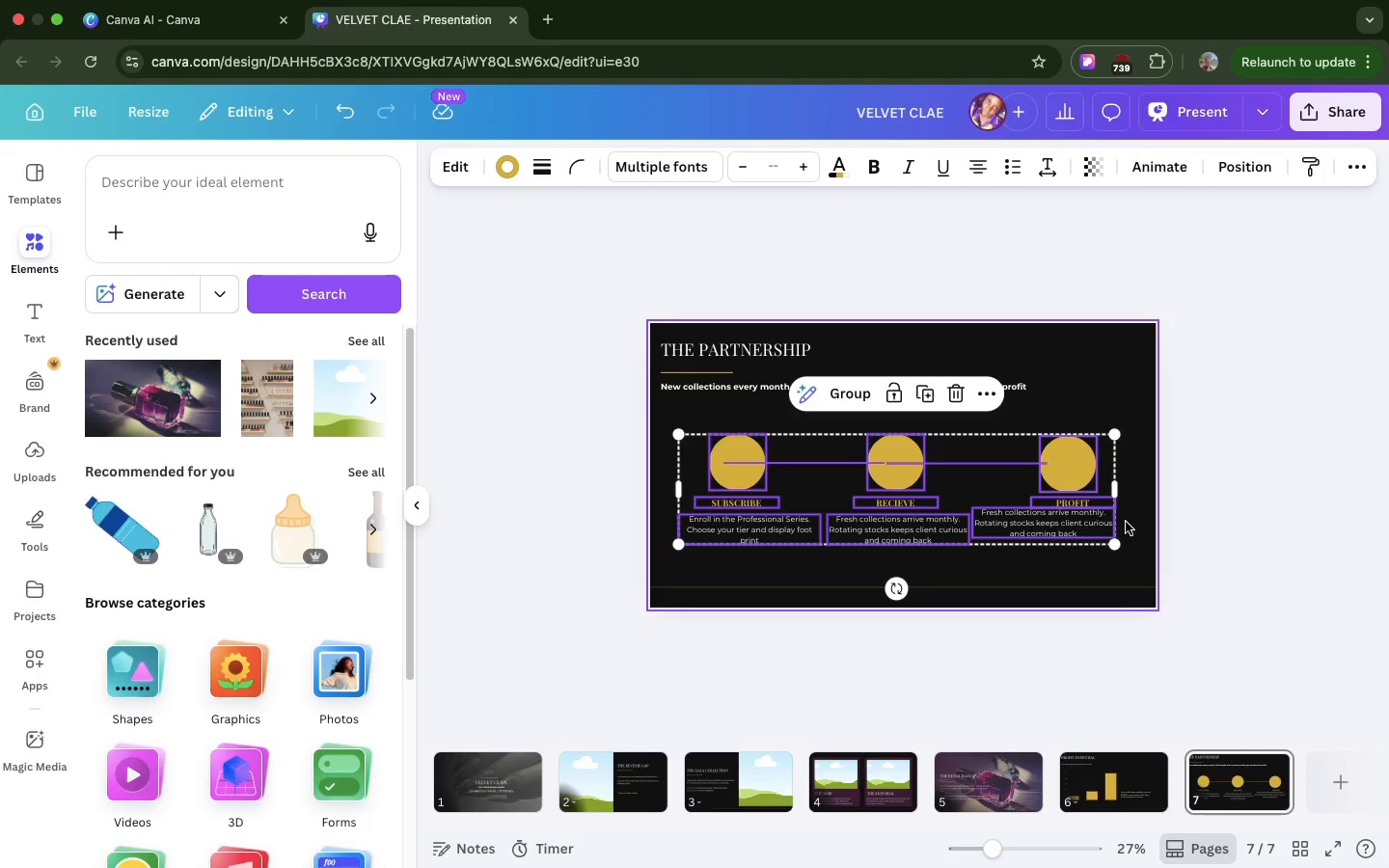 
left_click([1126, 522])
 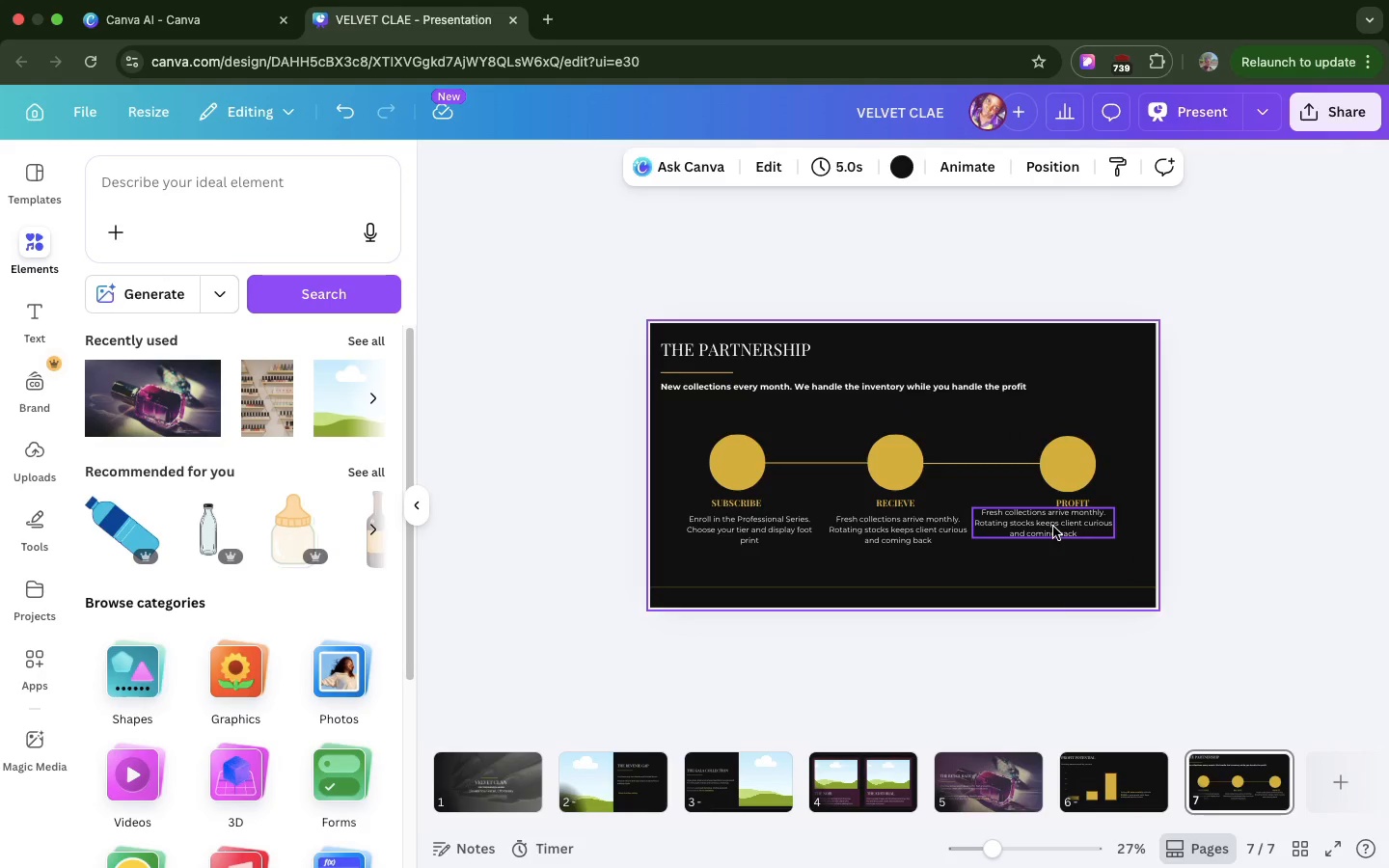 
left_click([1053, 527])
 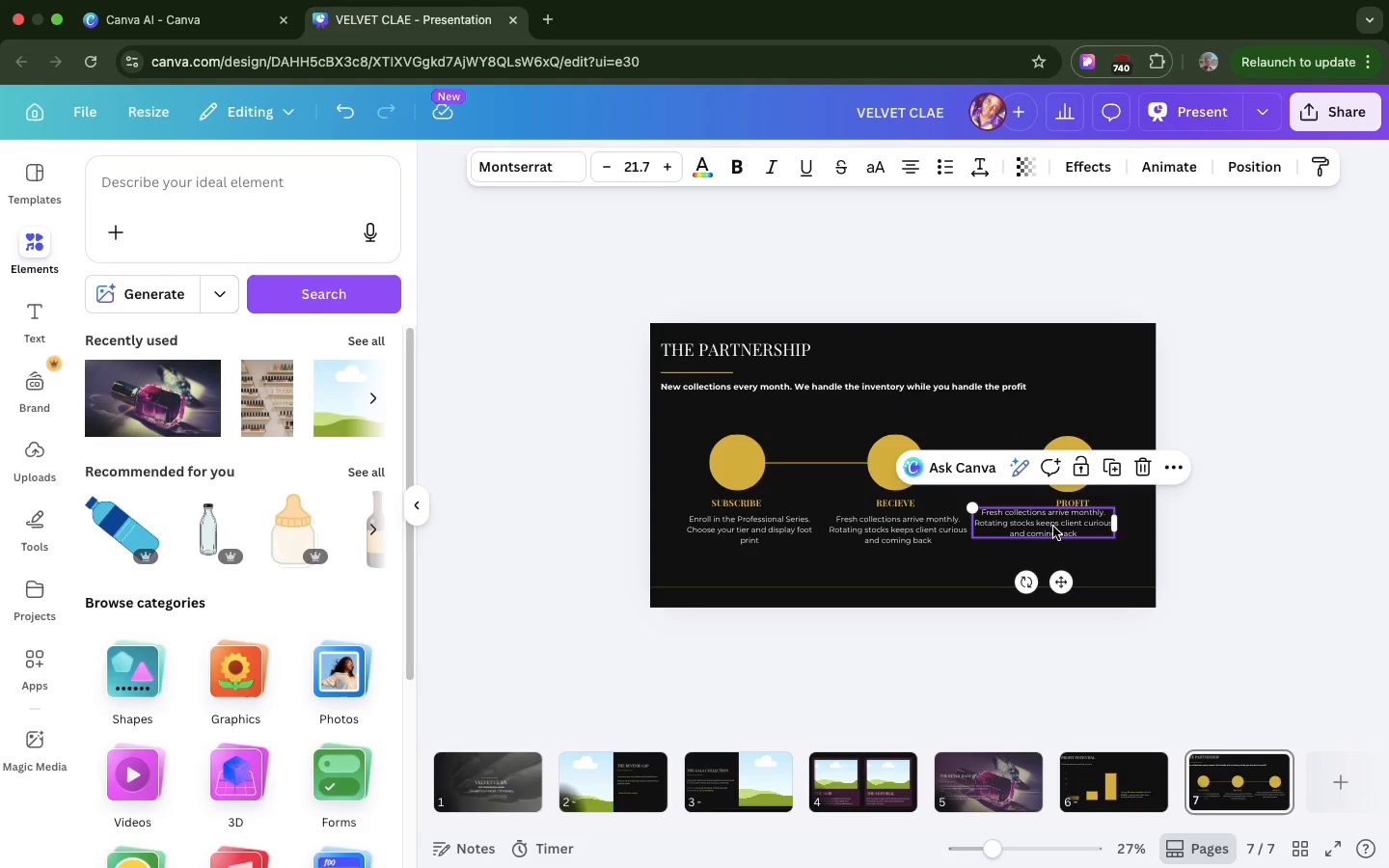 
hold_key(key=ShiftRight, duration=0.98)
 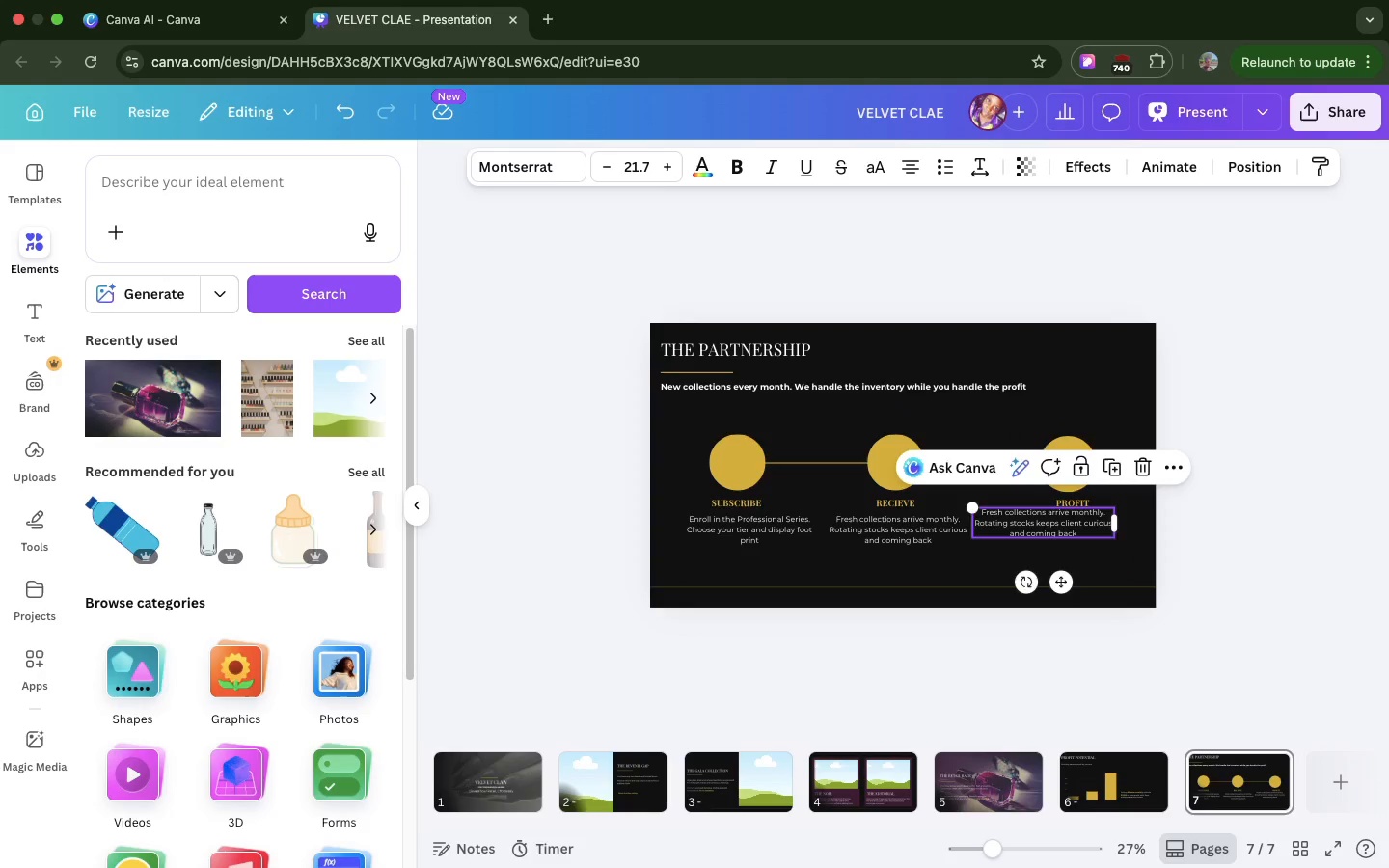 
hold_key(key=ArrowRight, duration=1.5)
 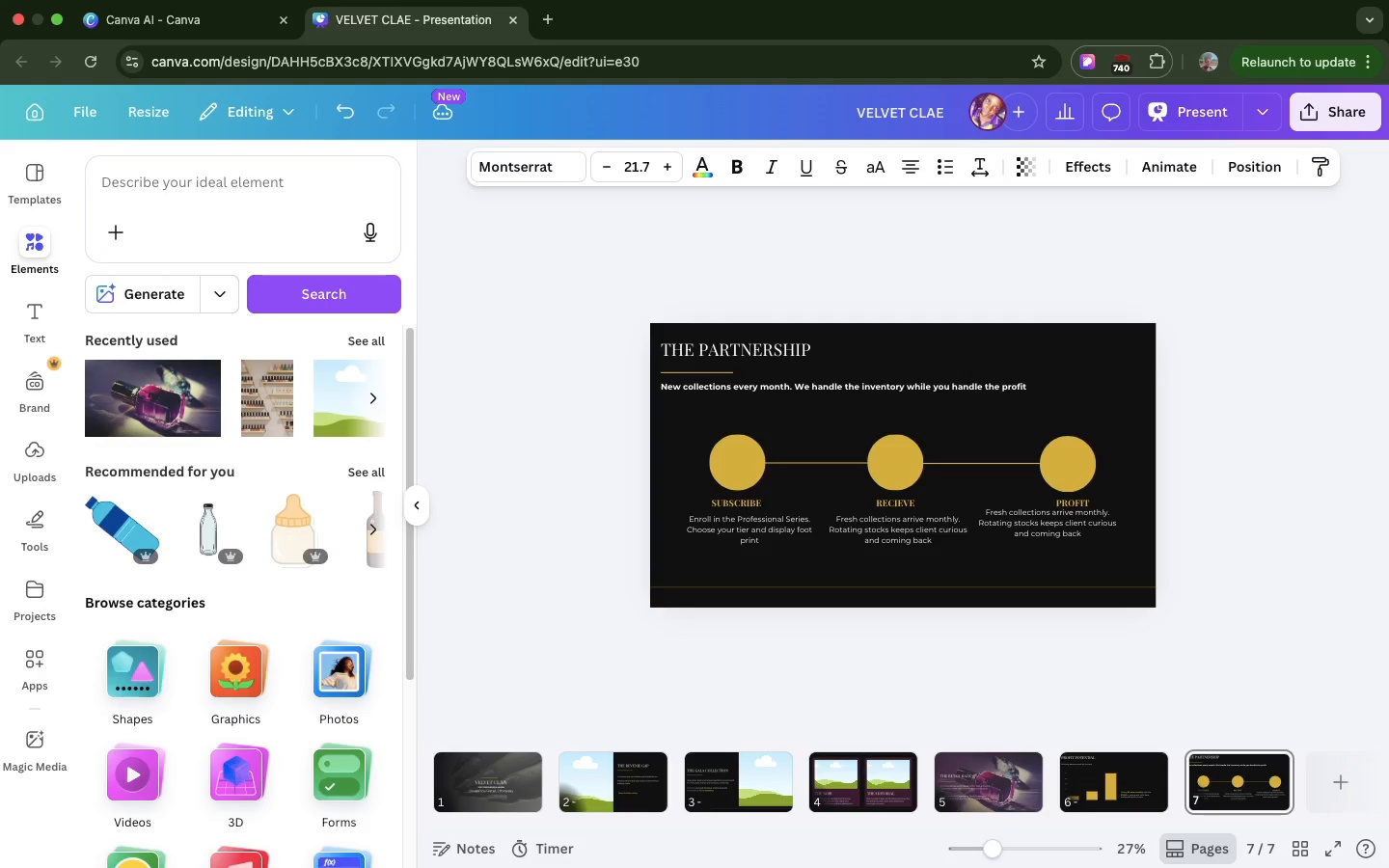 
hold_key(key=ArrowRight, duration=1.5)
 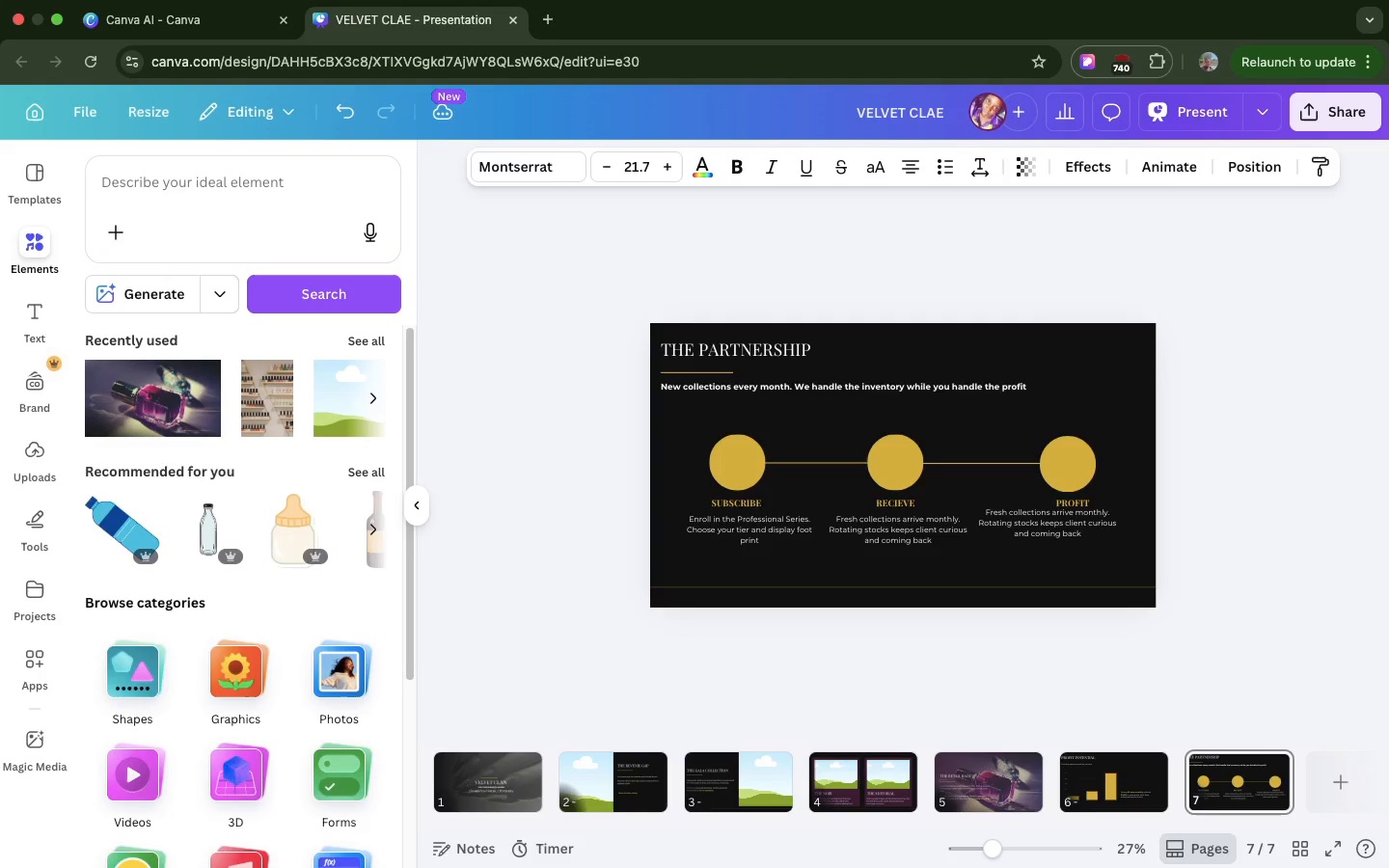 
hold_key(key=ArrowRight, duration=1.5)
 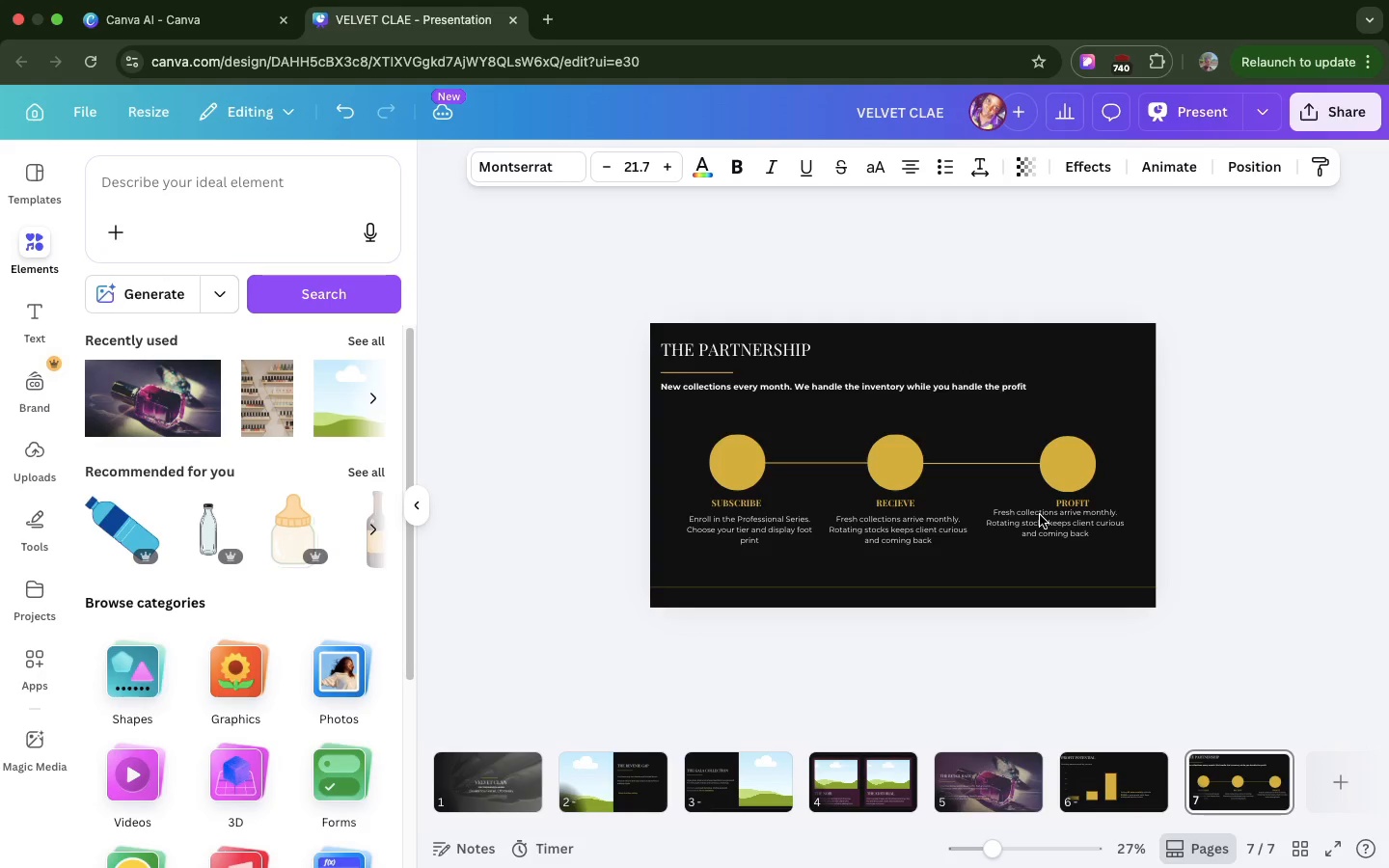 
left_click([1040, 515])
 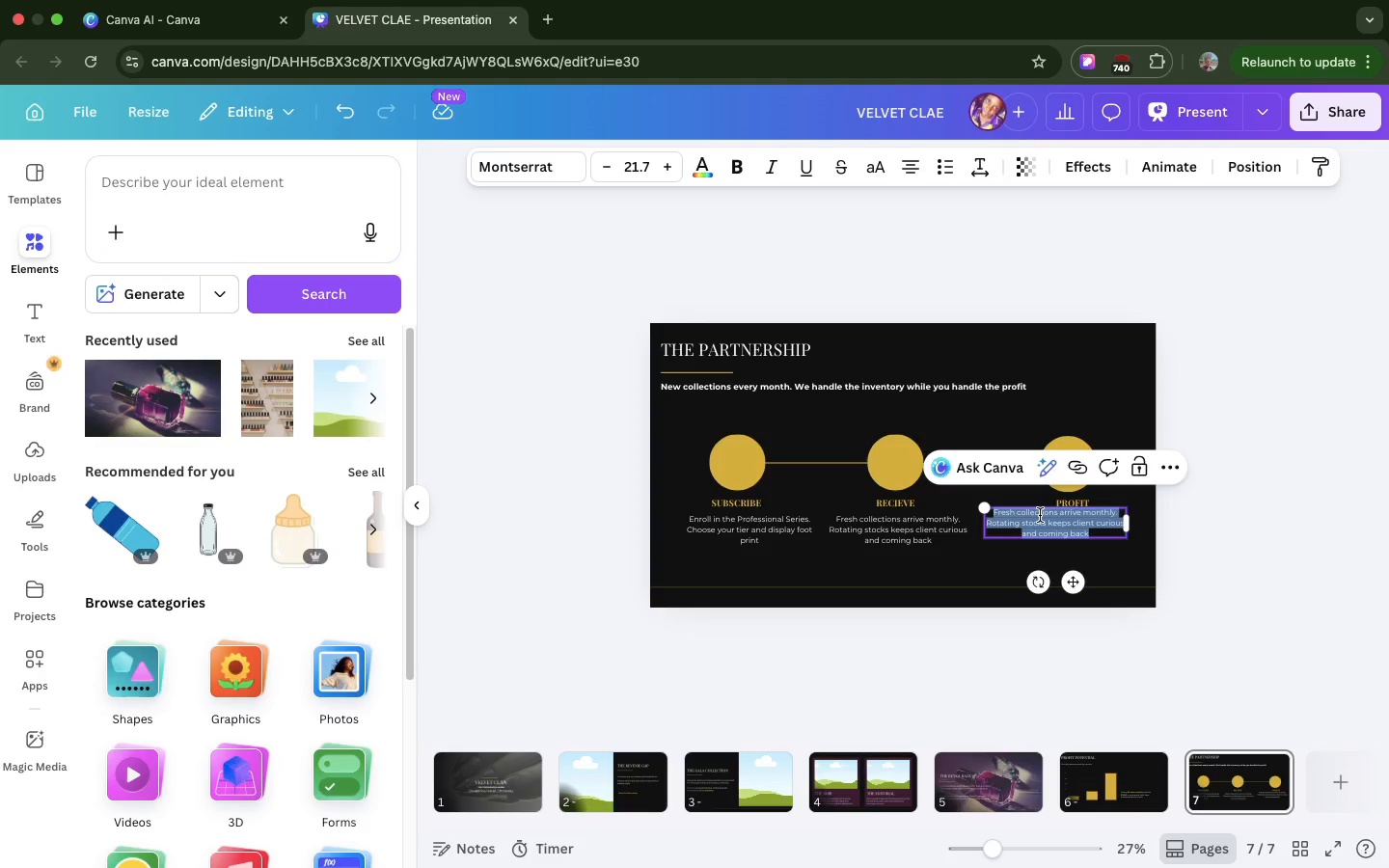 
left_click([1040, 515])
 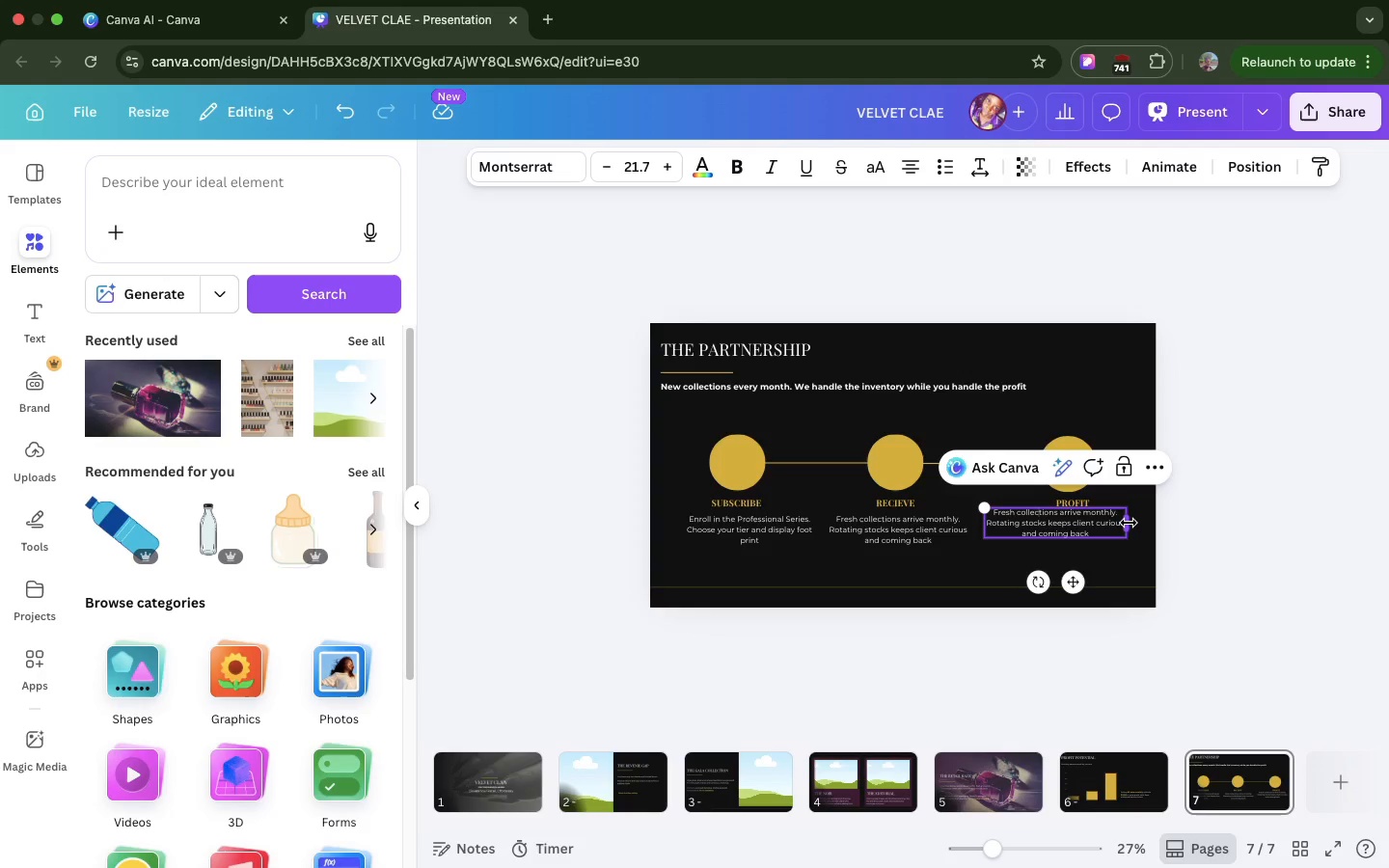 
left_click_drag(start_coordinate=[1129, 523], to_coordinate=[1123, 522])
 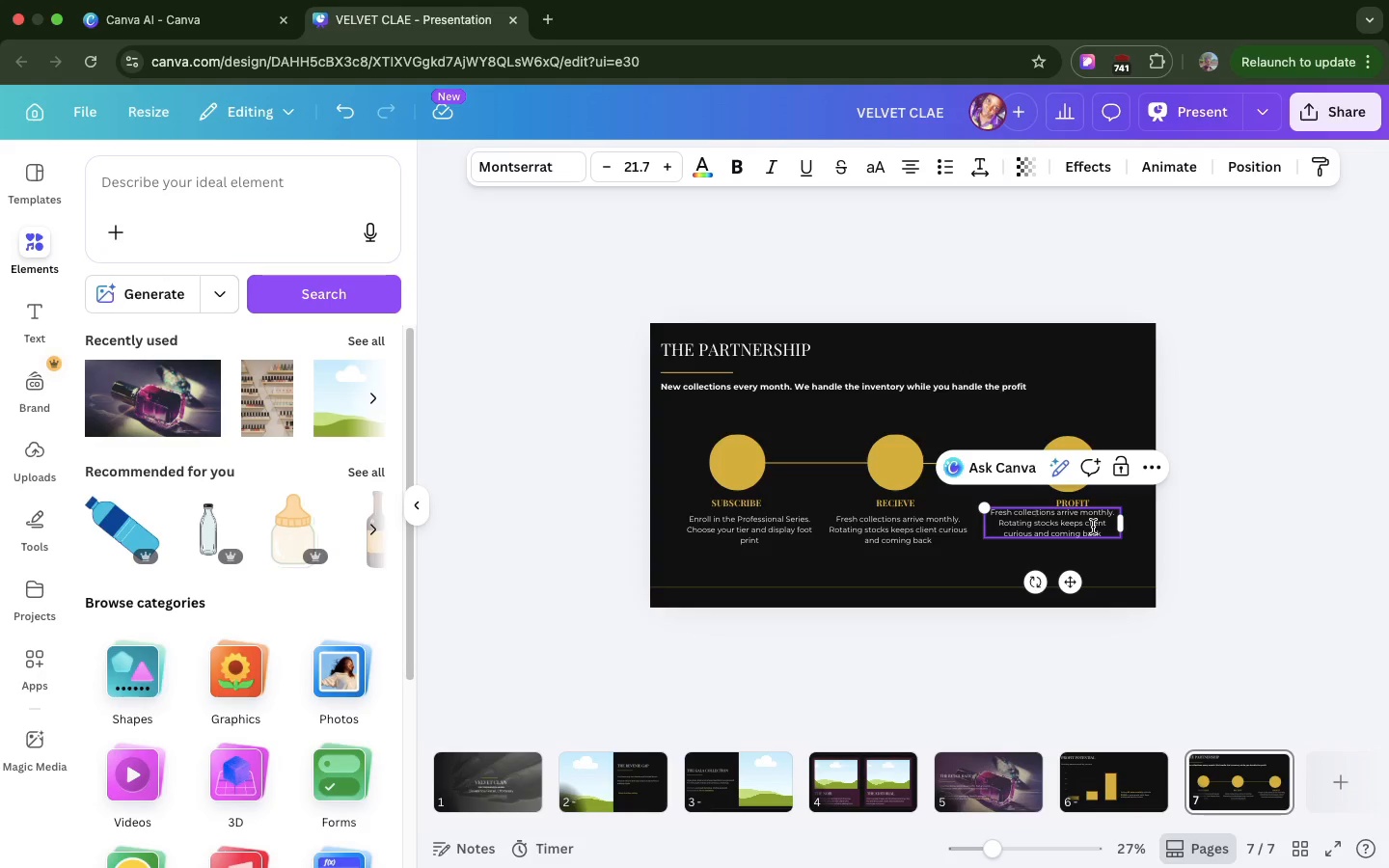 
left_click_drag(start_coordinate=[1093, 527], to_coordinate=[1109, 524])
 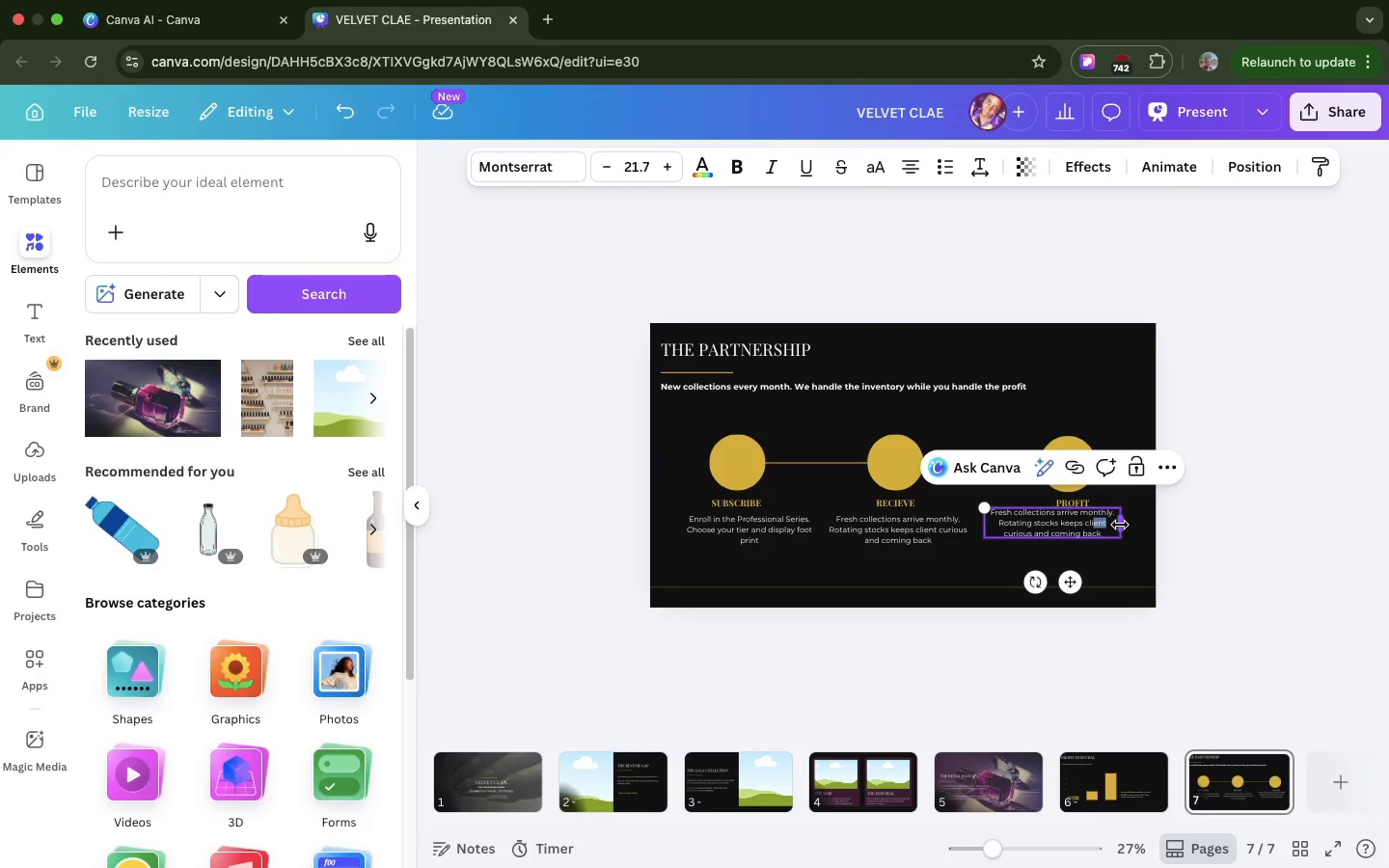 
left_click_drag(start_coordinate=[1120, 525], to_coordinate=[1099, 529])
 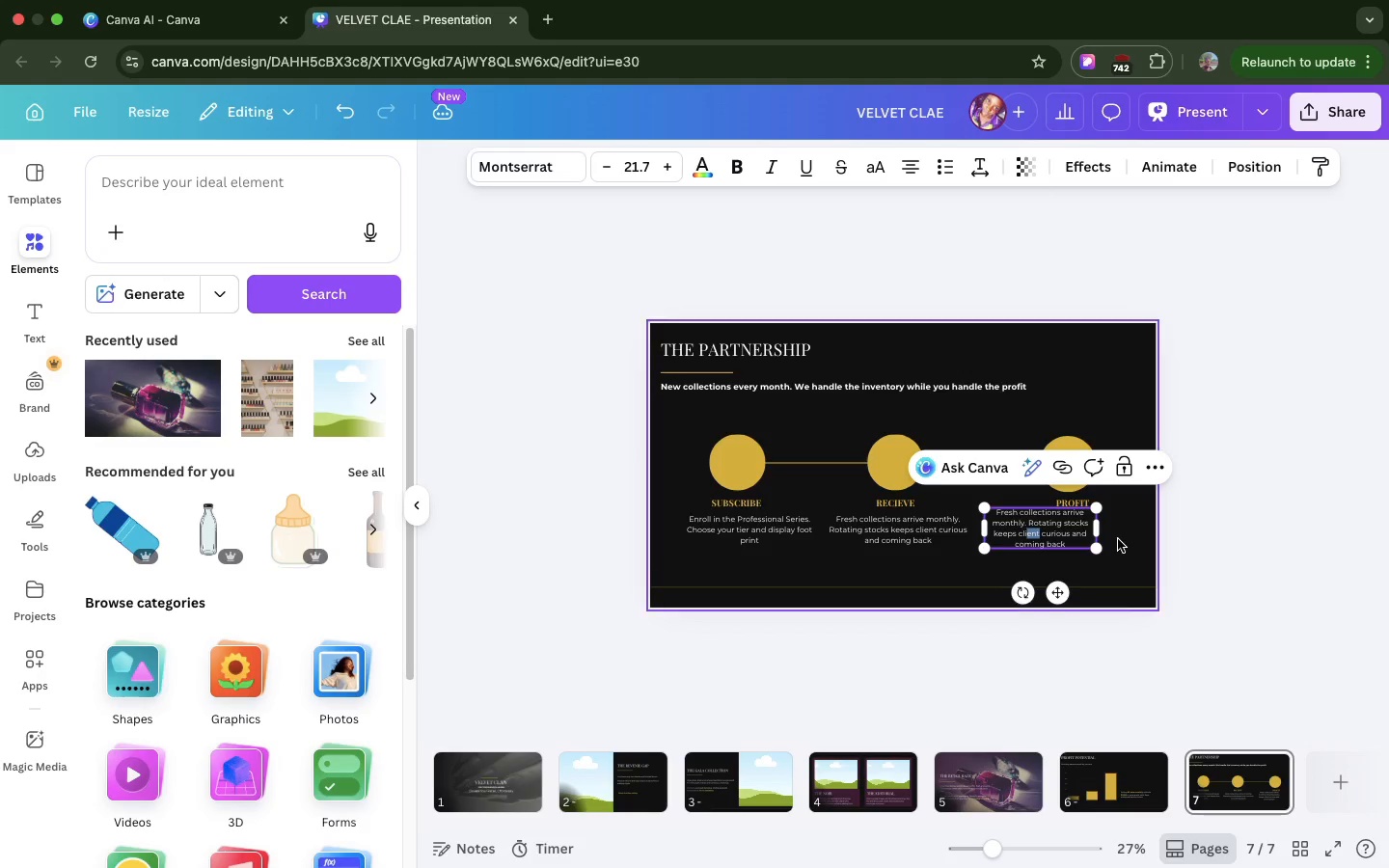 
left_click([1118, 539])
 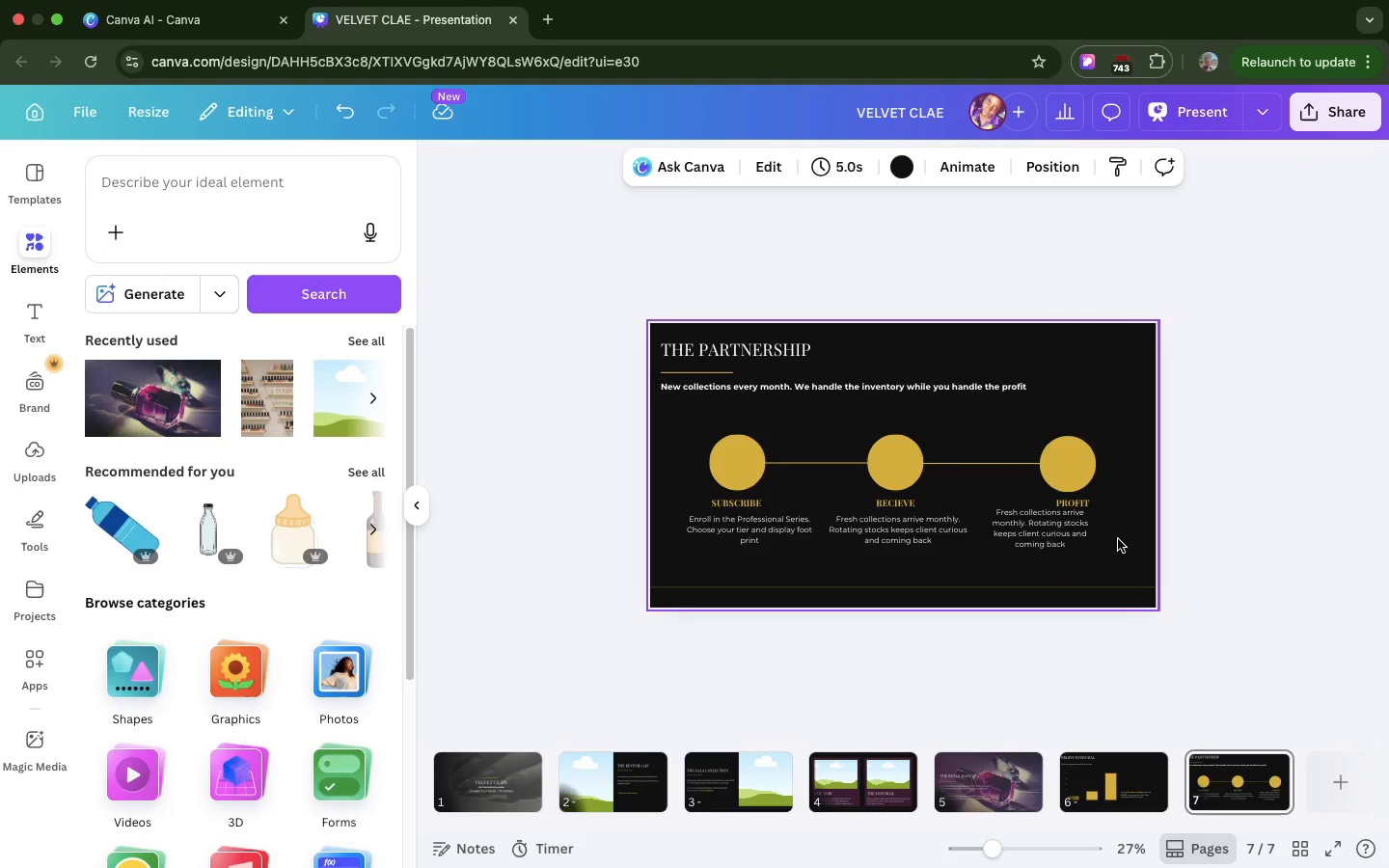 
double_click([1118, 539])
 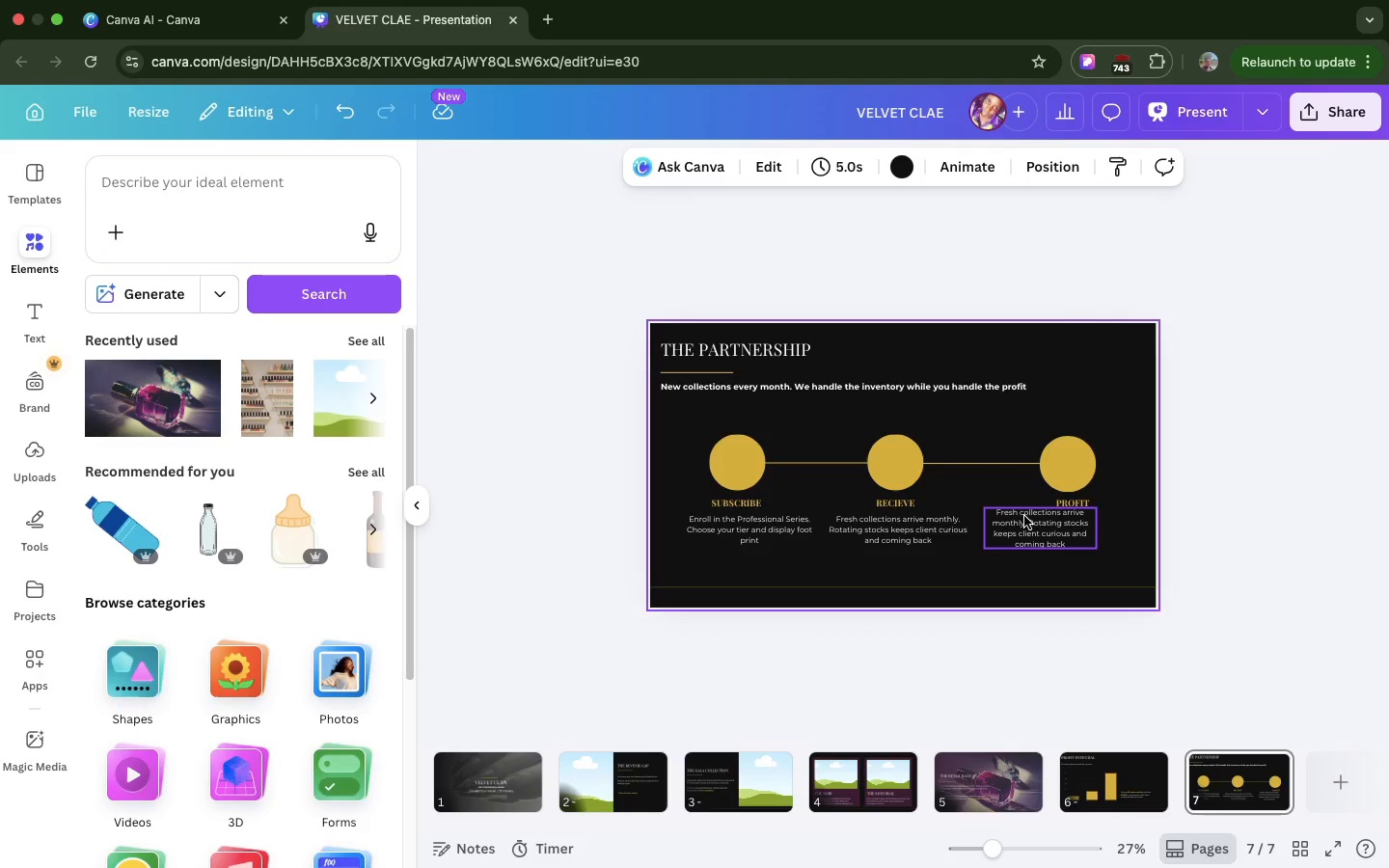 
left_click([1024, 516])
 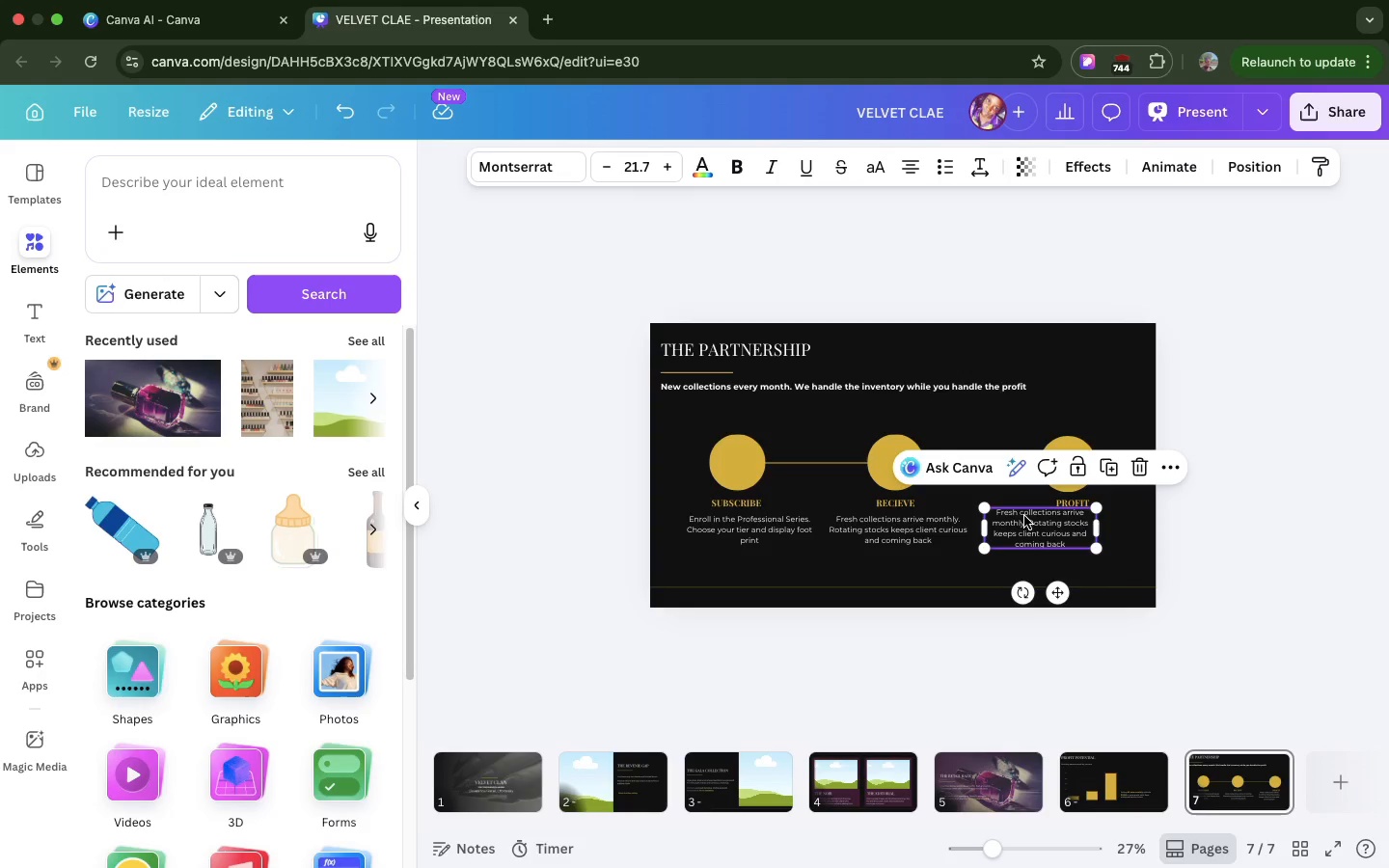 
left_click_drag(start_coordinate=[1024, 516], to_coordinate=[1049, 520])
 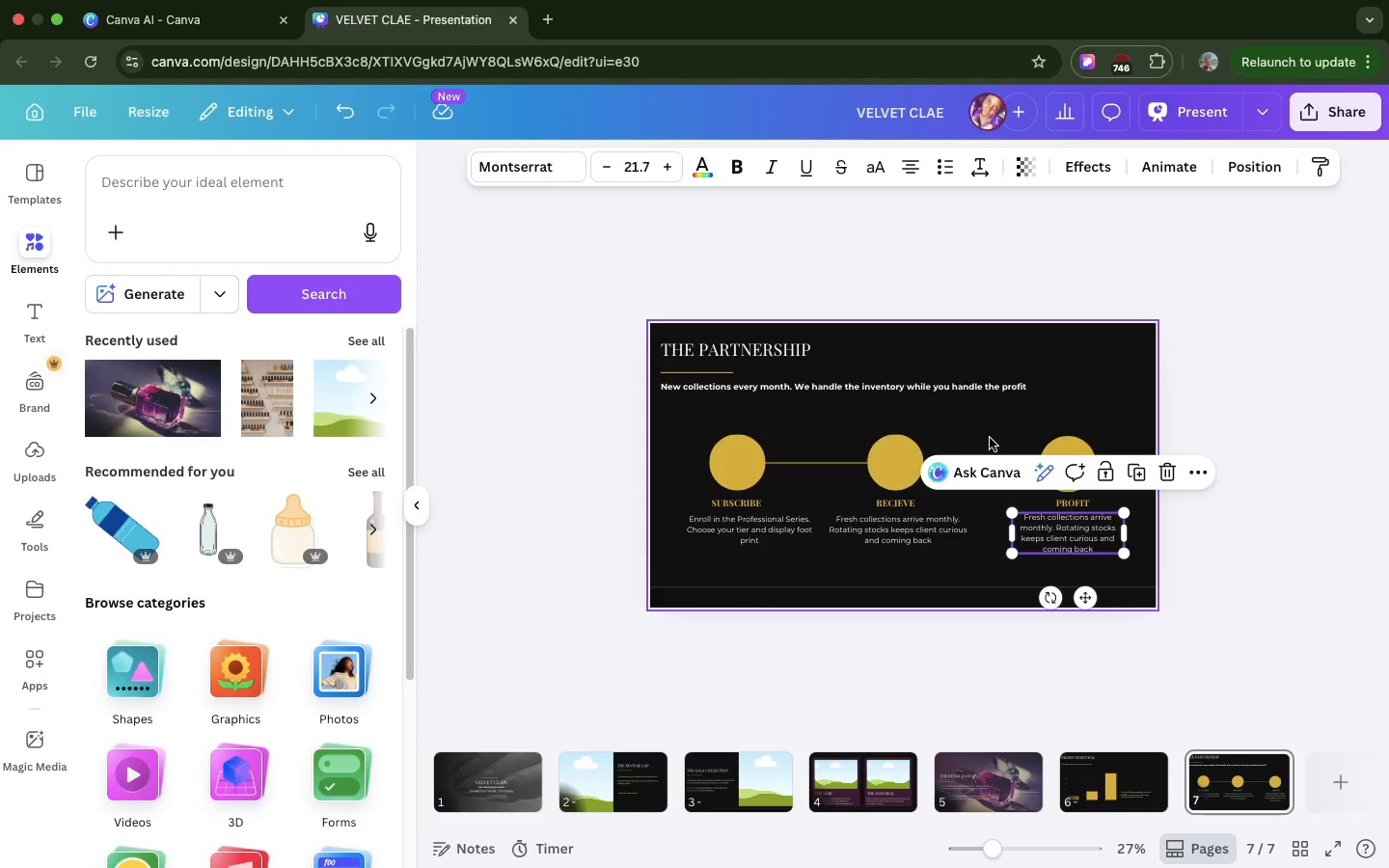 
double_click([1038, 513])
 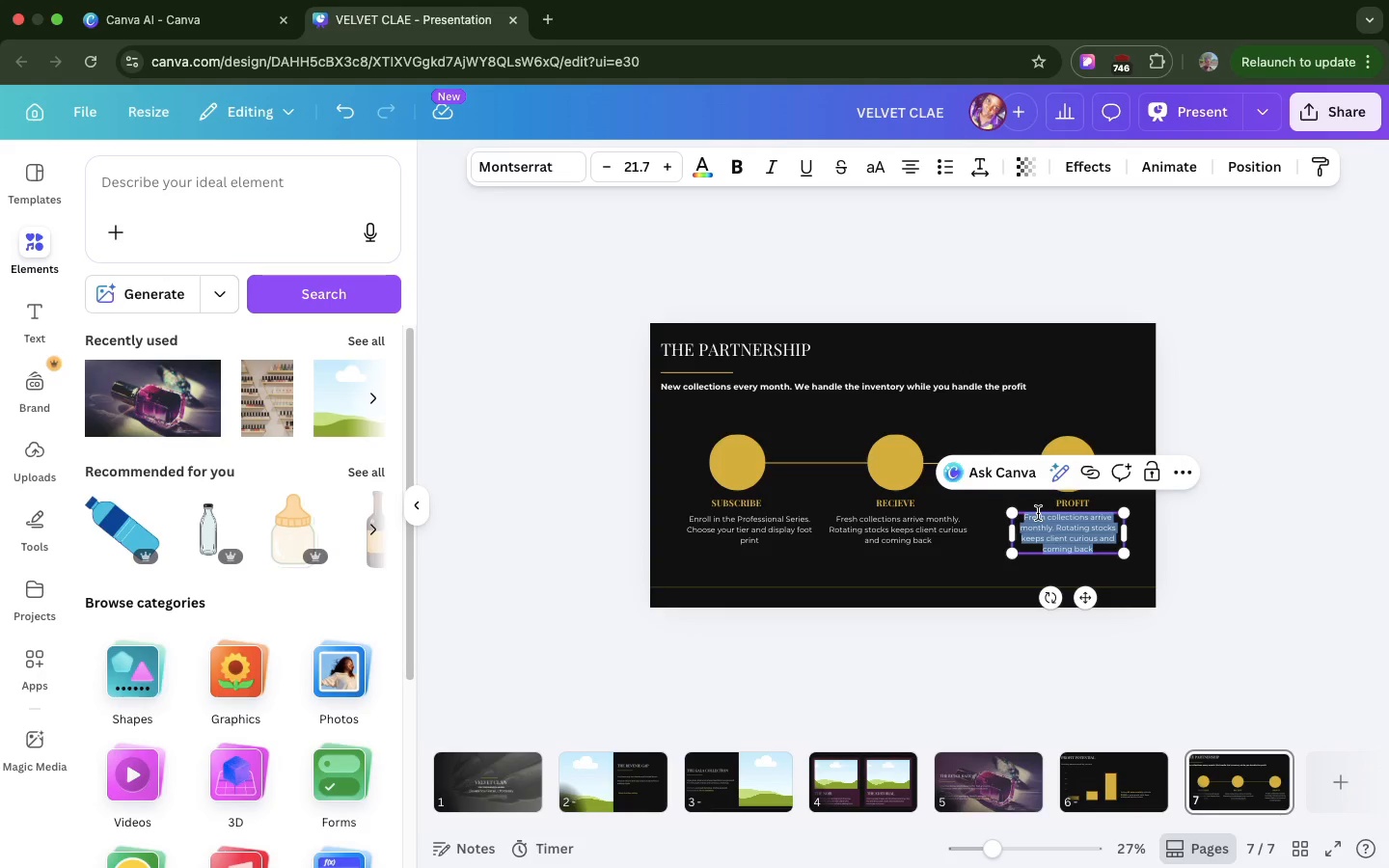 
triple_click([1038, 513])
 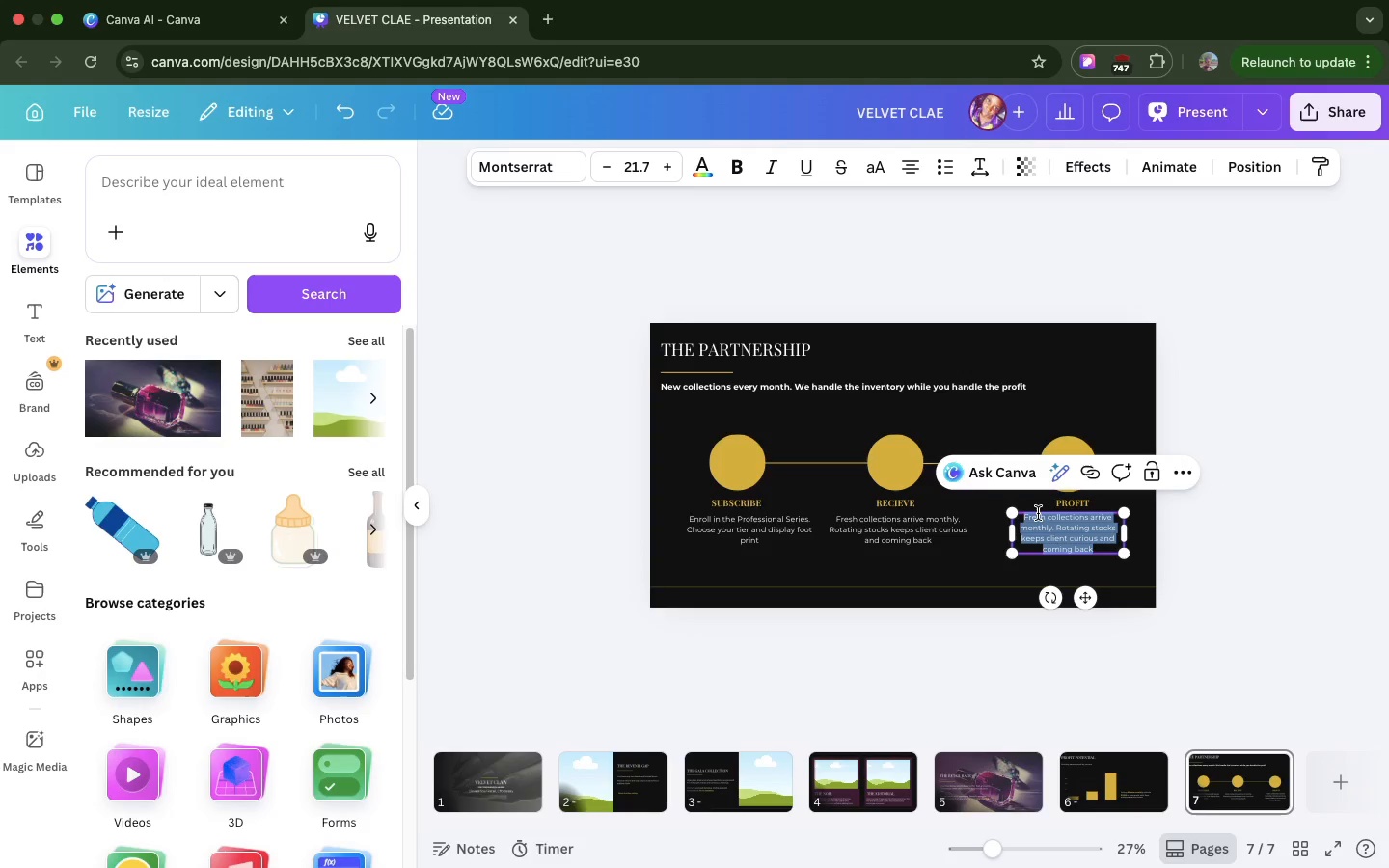 
type(High Msrgim)
key(Backspace)
type(n )
 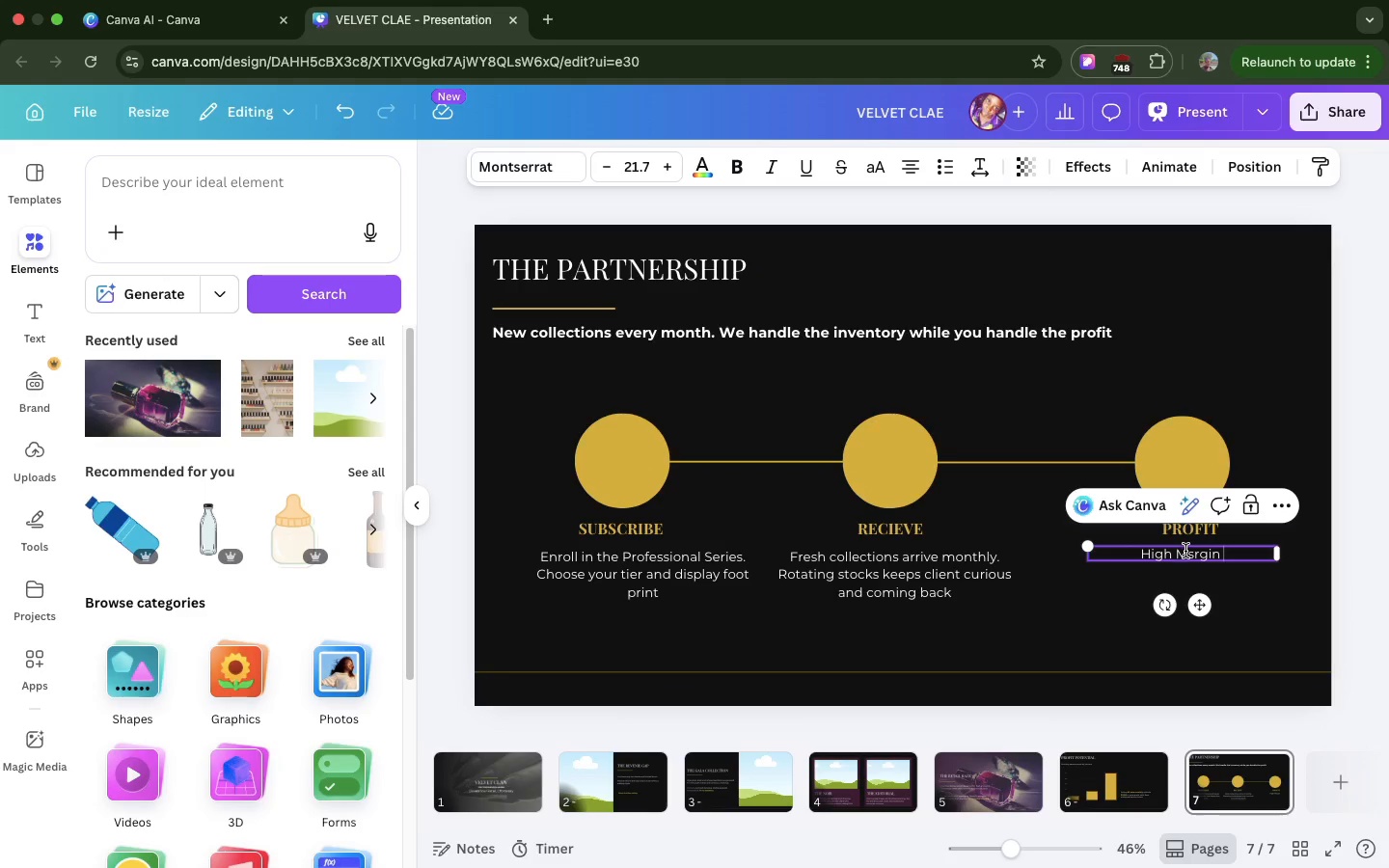 
double_click([1187, 552])
 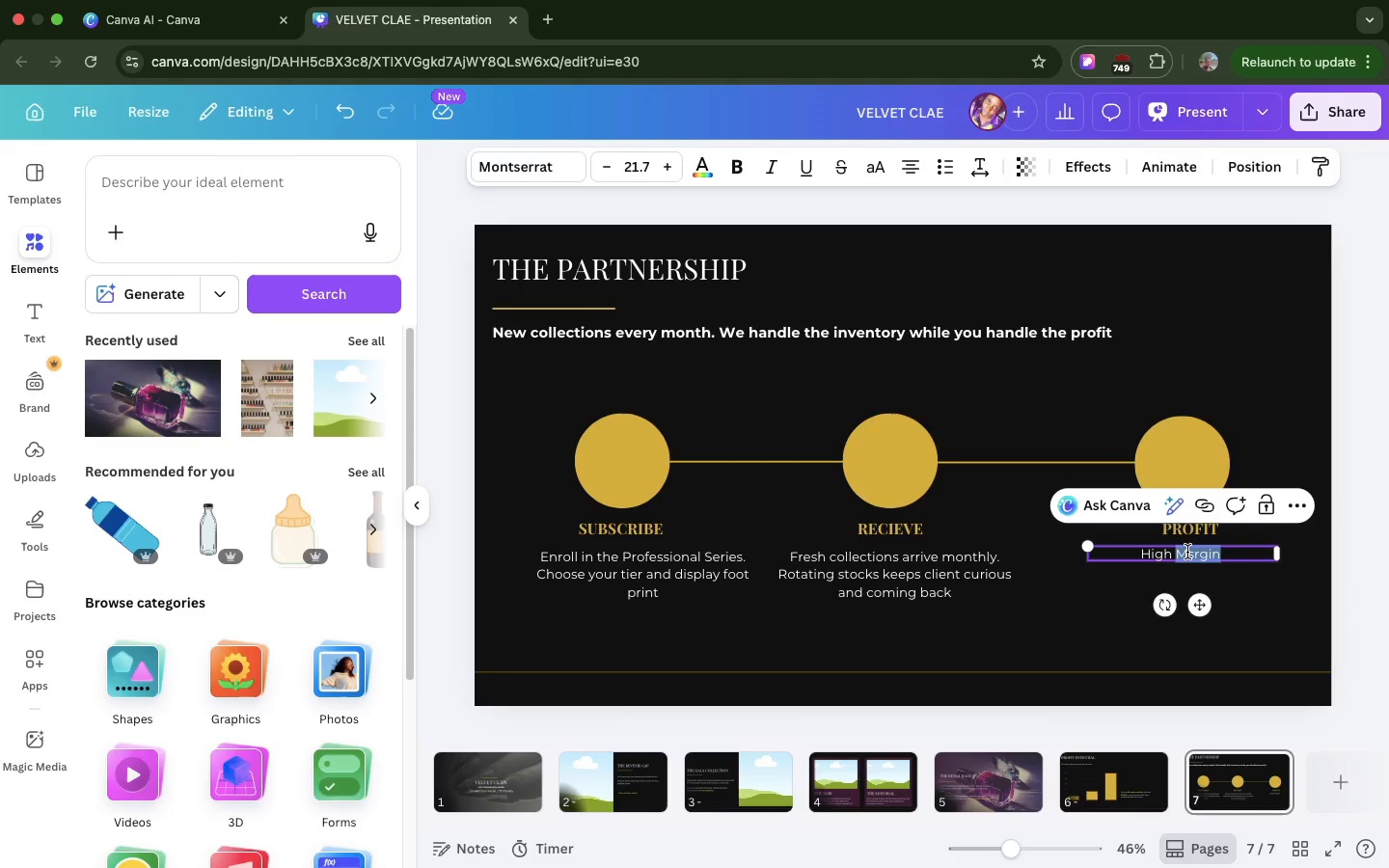 
type(margin retail income with xe)
key(Backspace)
key(Backspace)
type(zero inventory risk)
 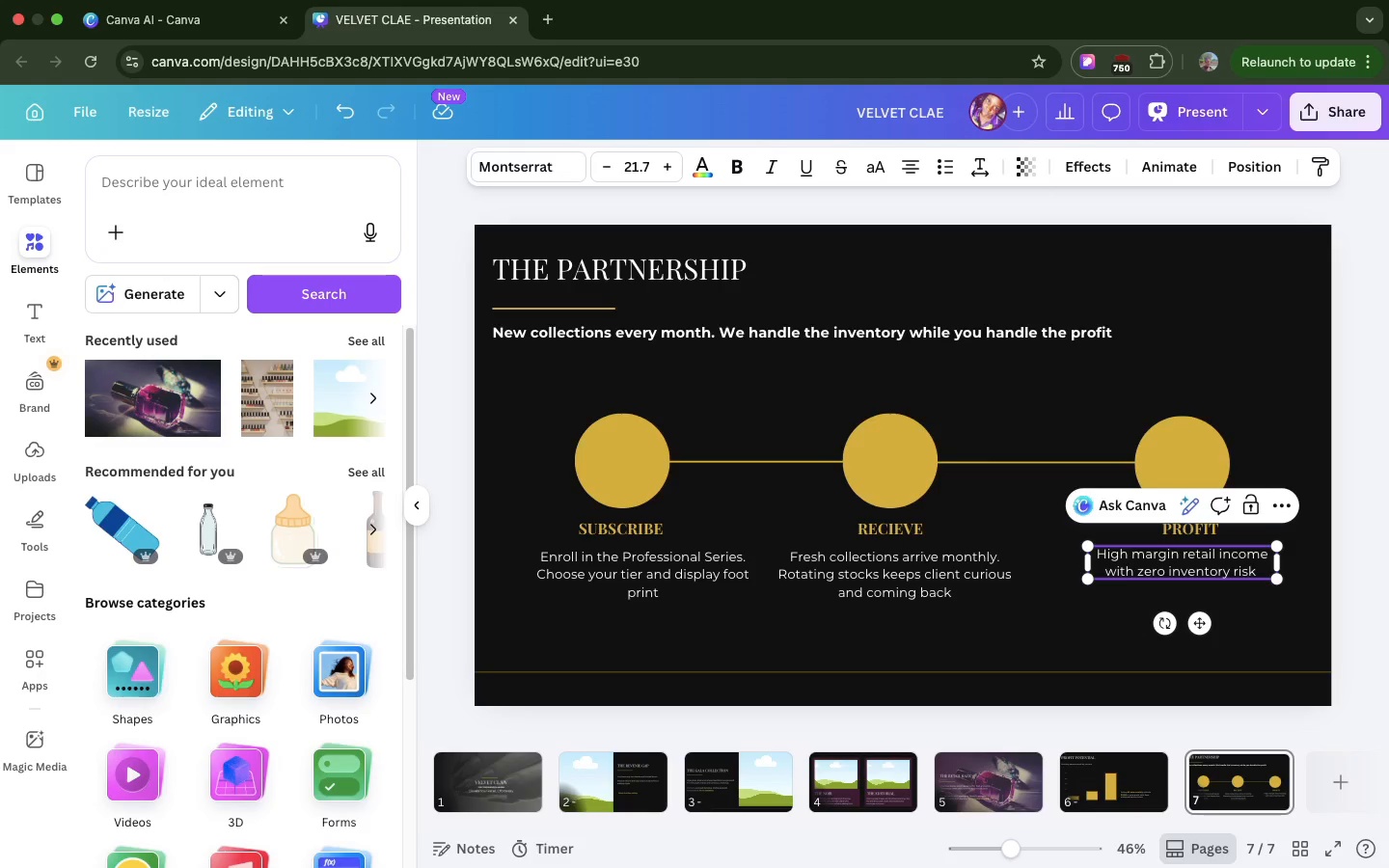 
wait(5.16)
 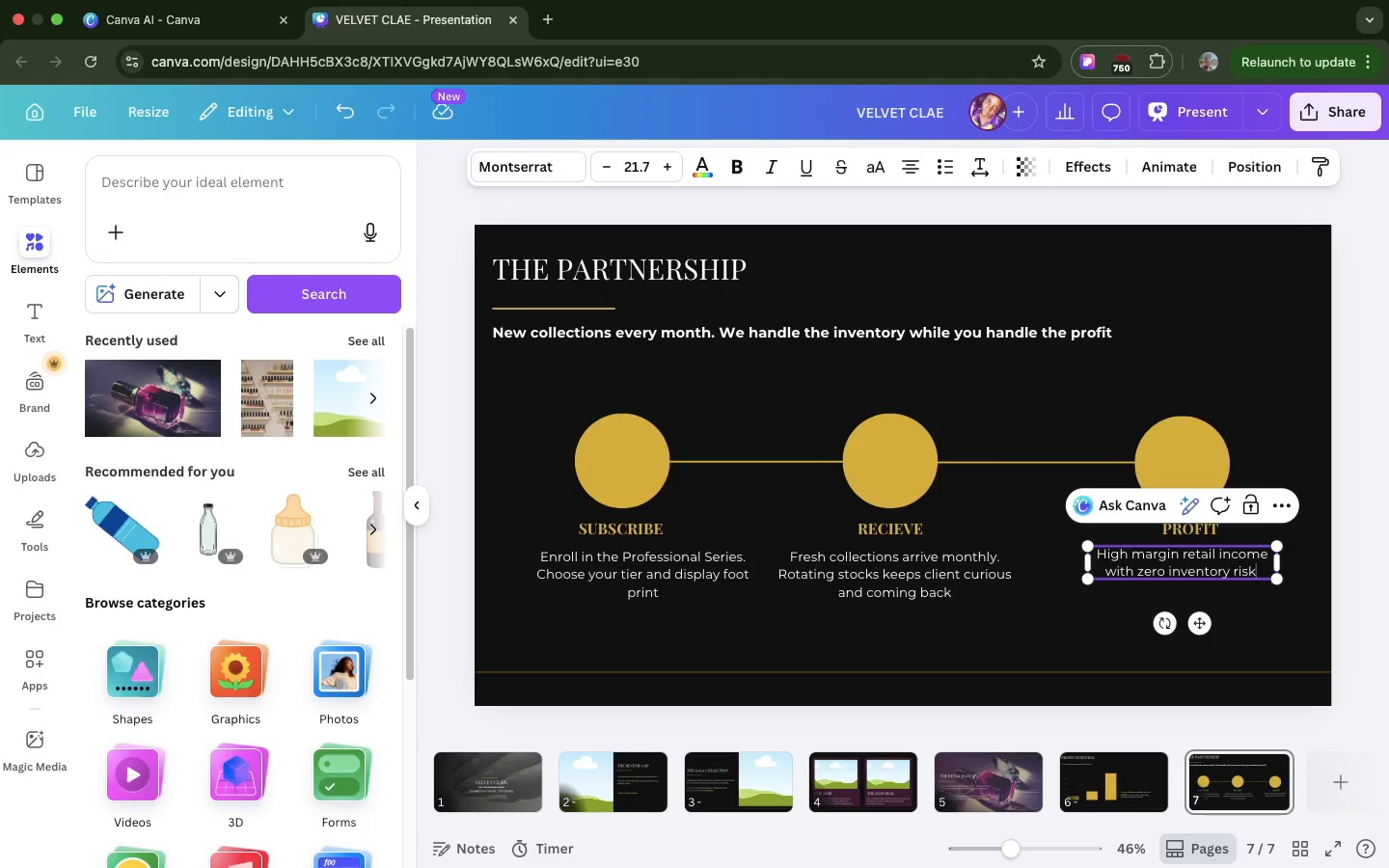 
type(. We restock you reap the rewards)
 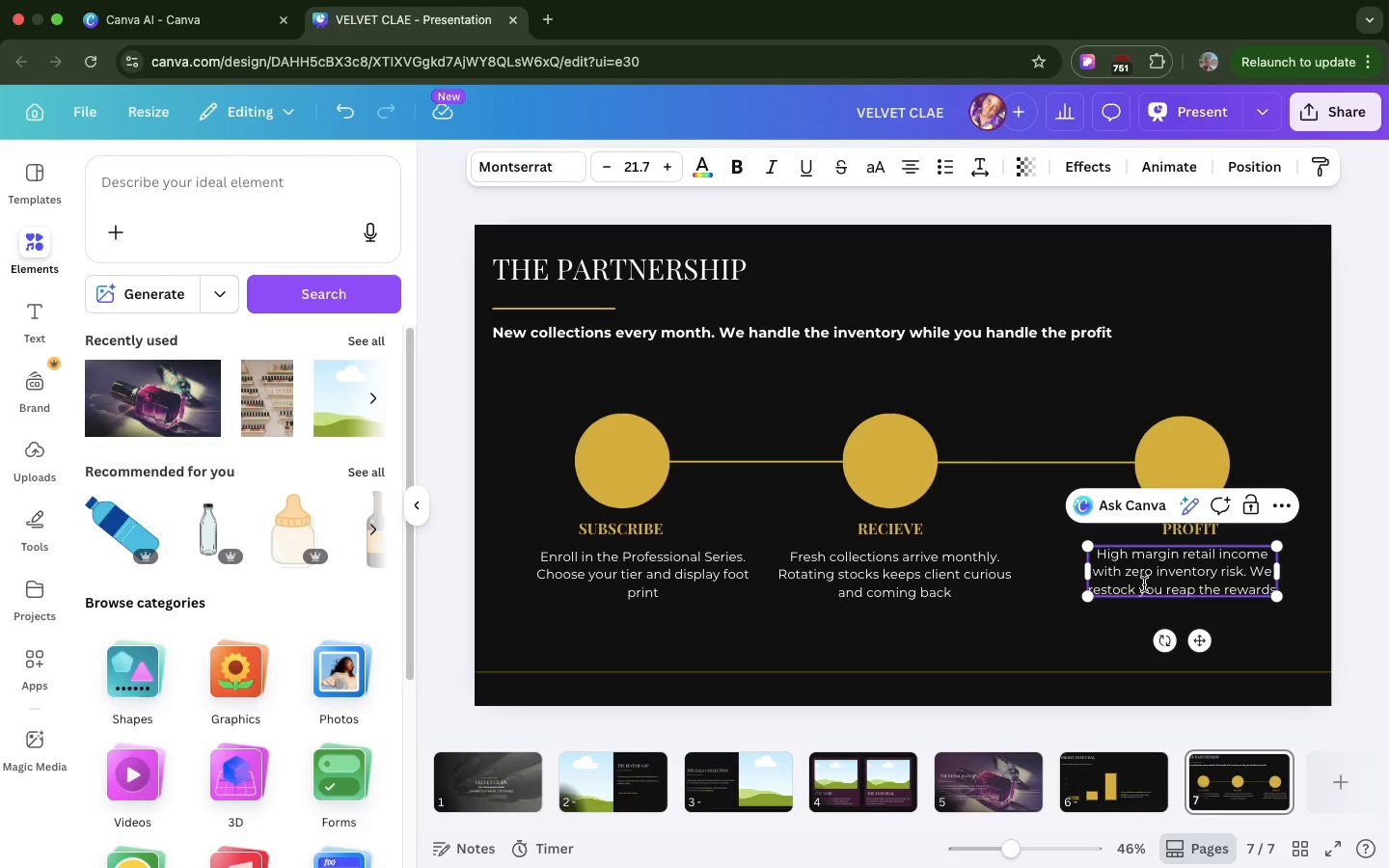 
left_click([1134, 587])
 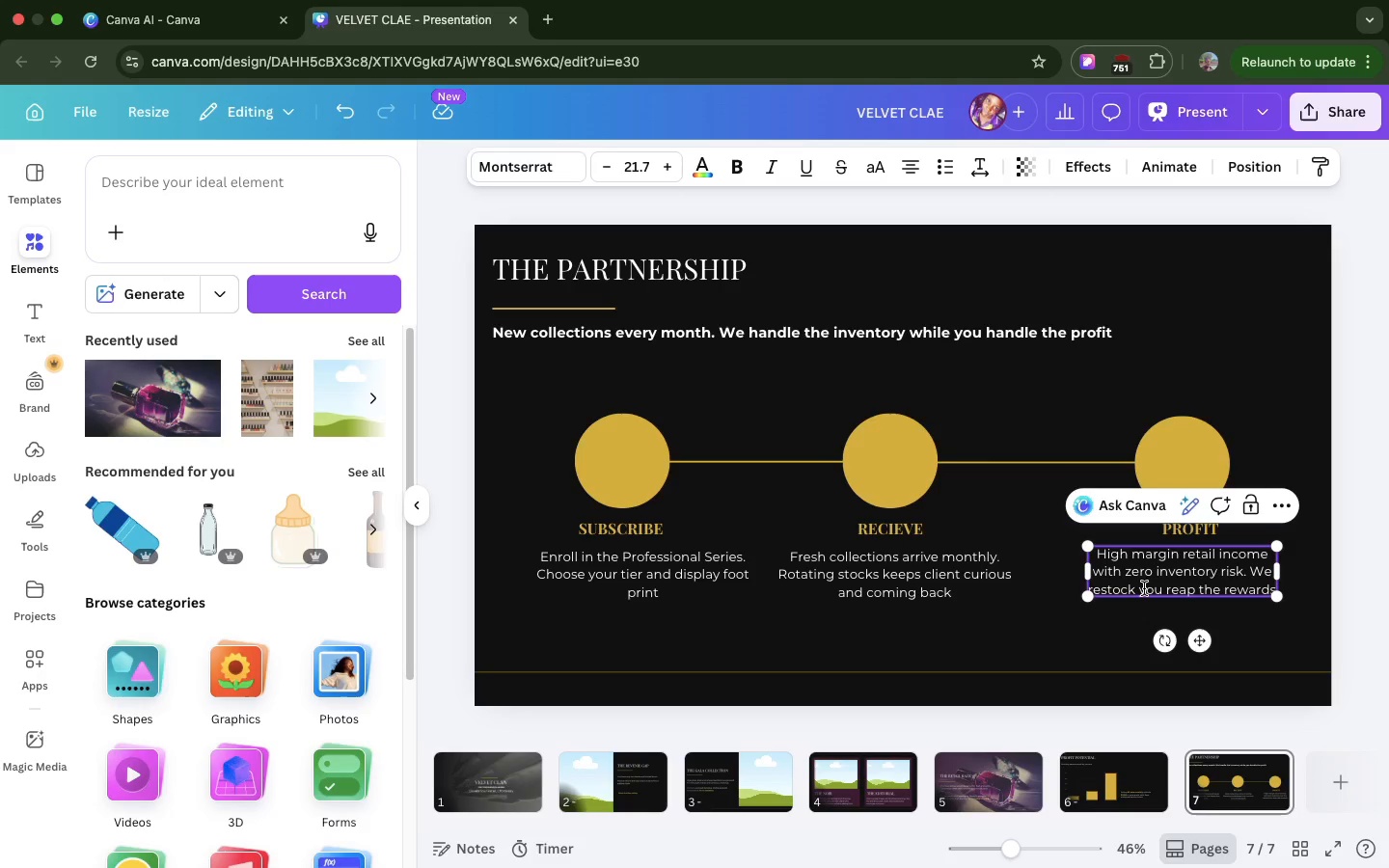 
key(Comma)
 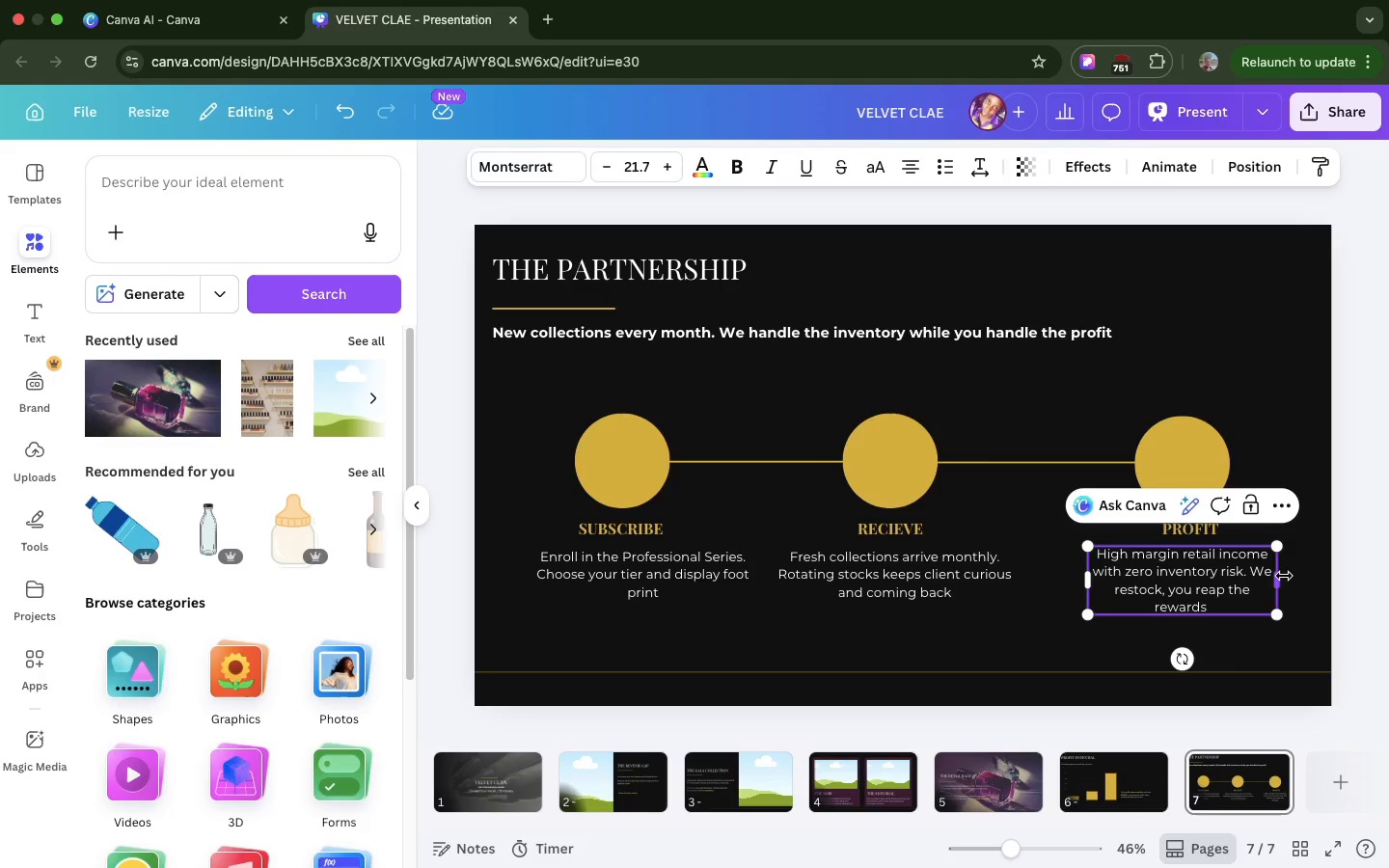 
left_click_drag(start_coordinate=[1284, 576], to_coordinate=[1290, 577])
 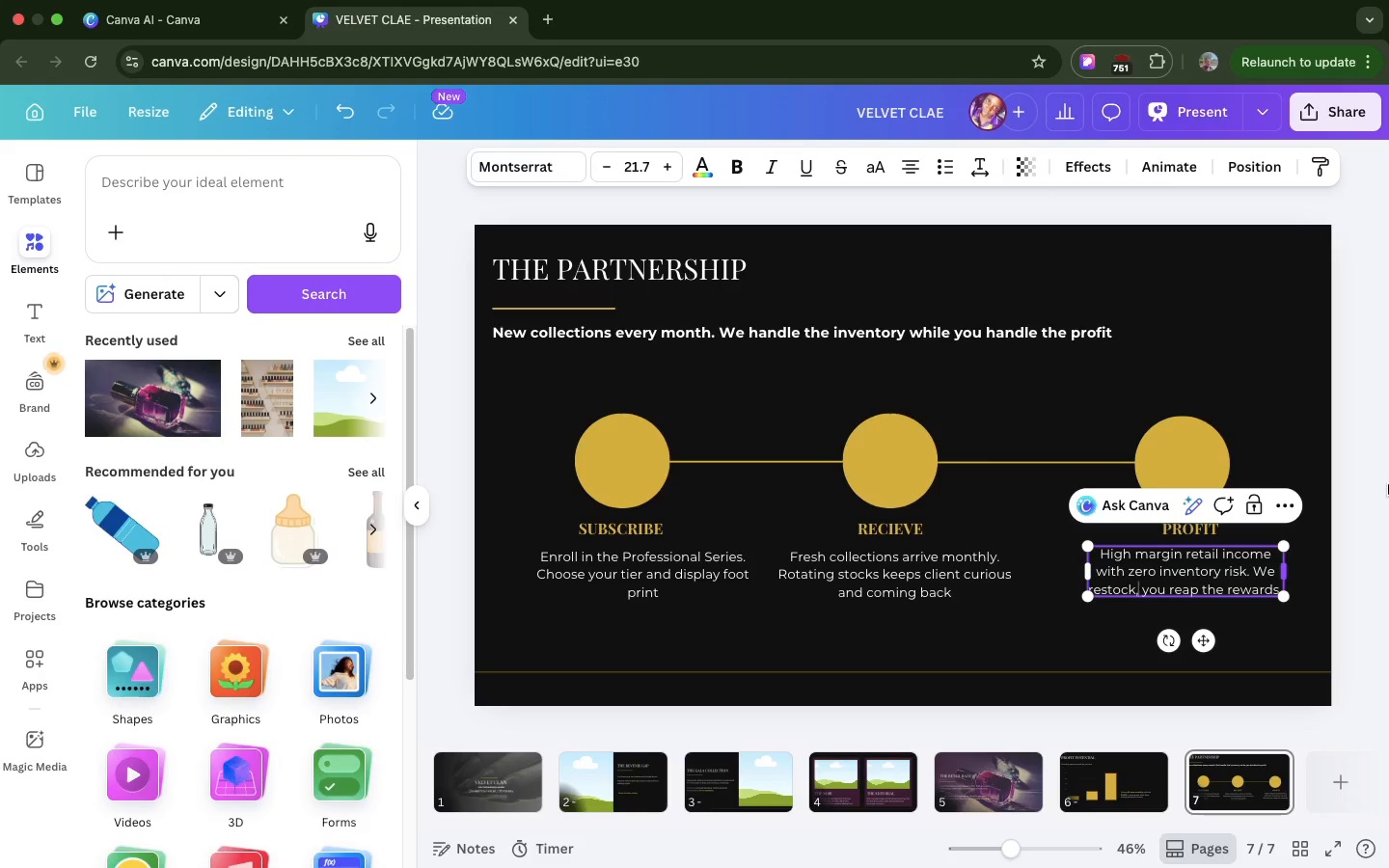 
left_click([1388, 484])
 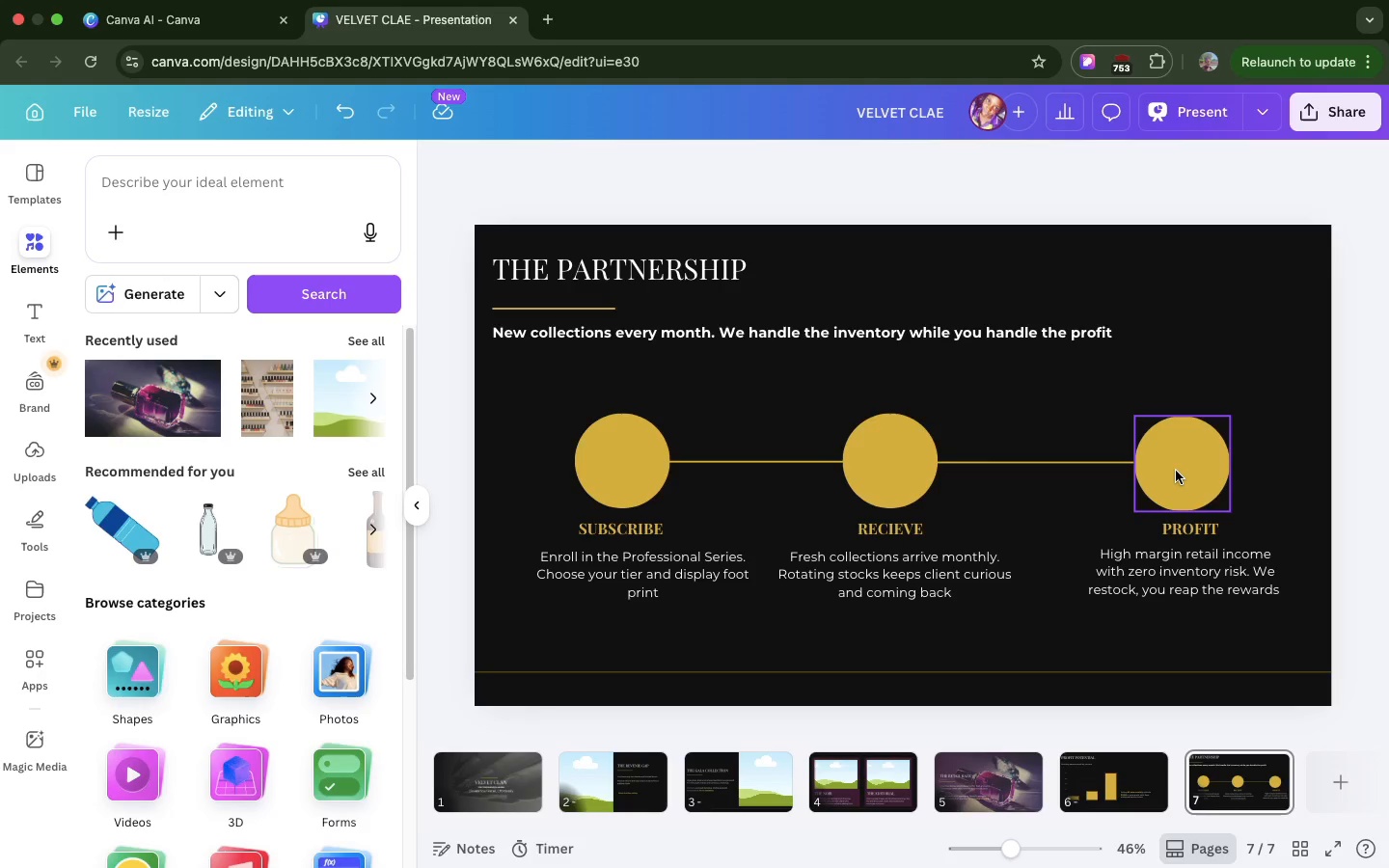 
left_click([1176, 471])
 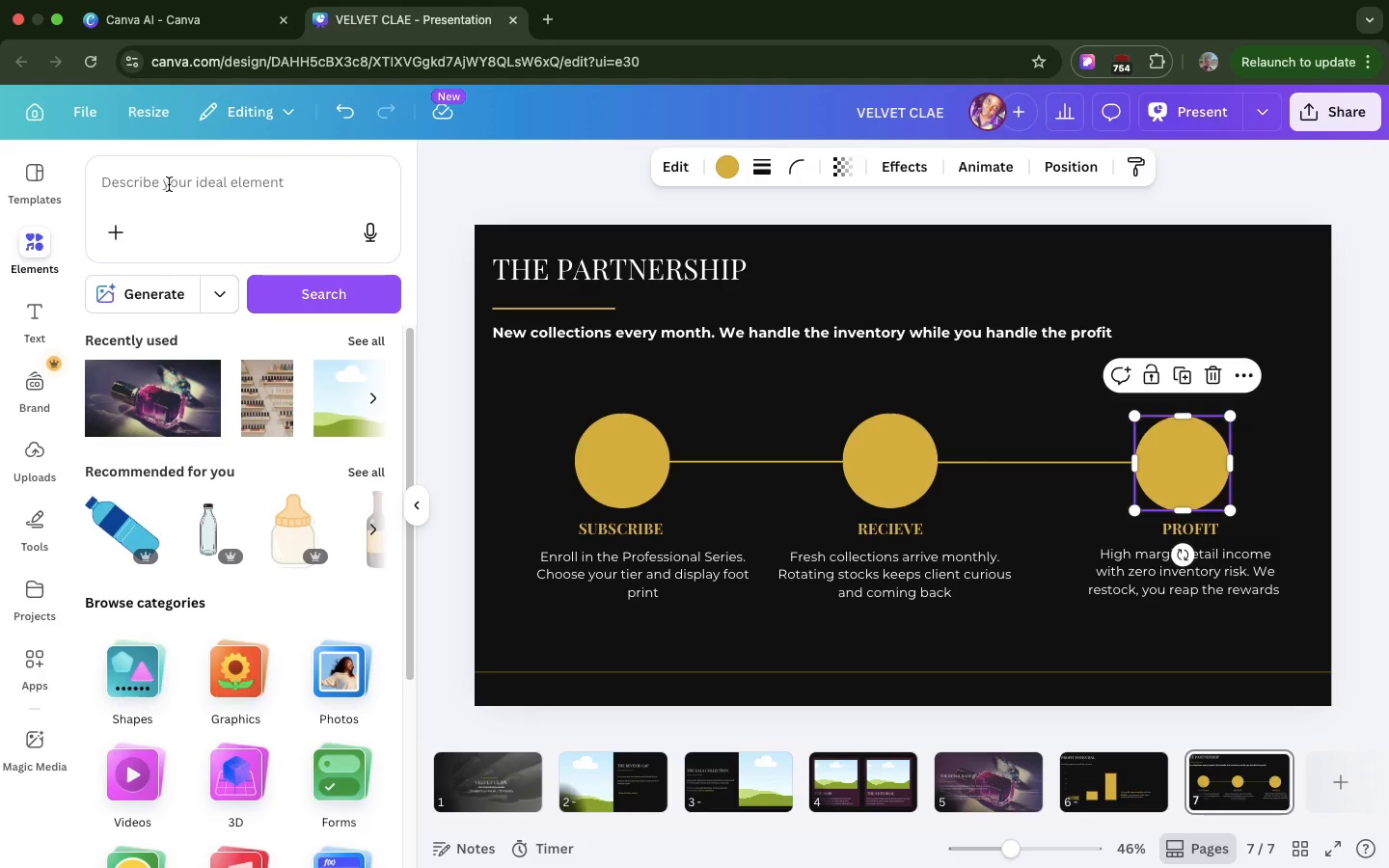 
double_click([169, 183])
 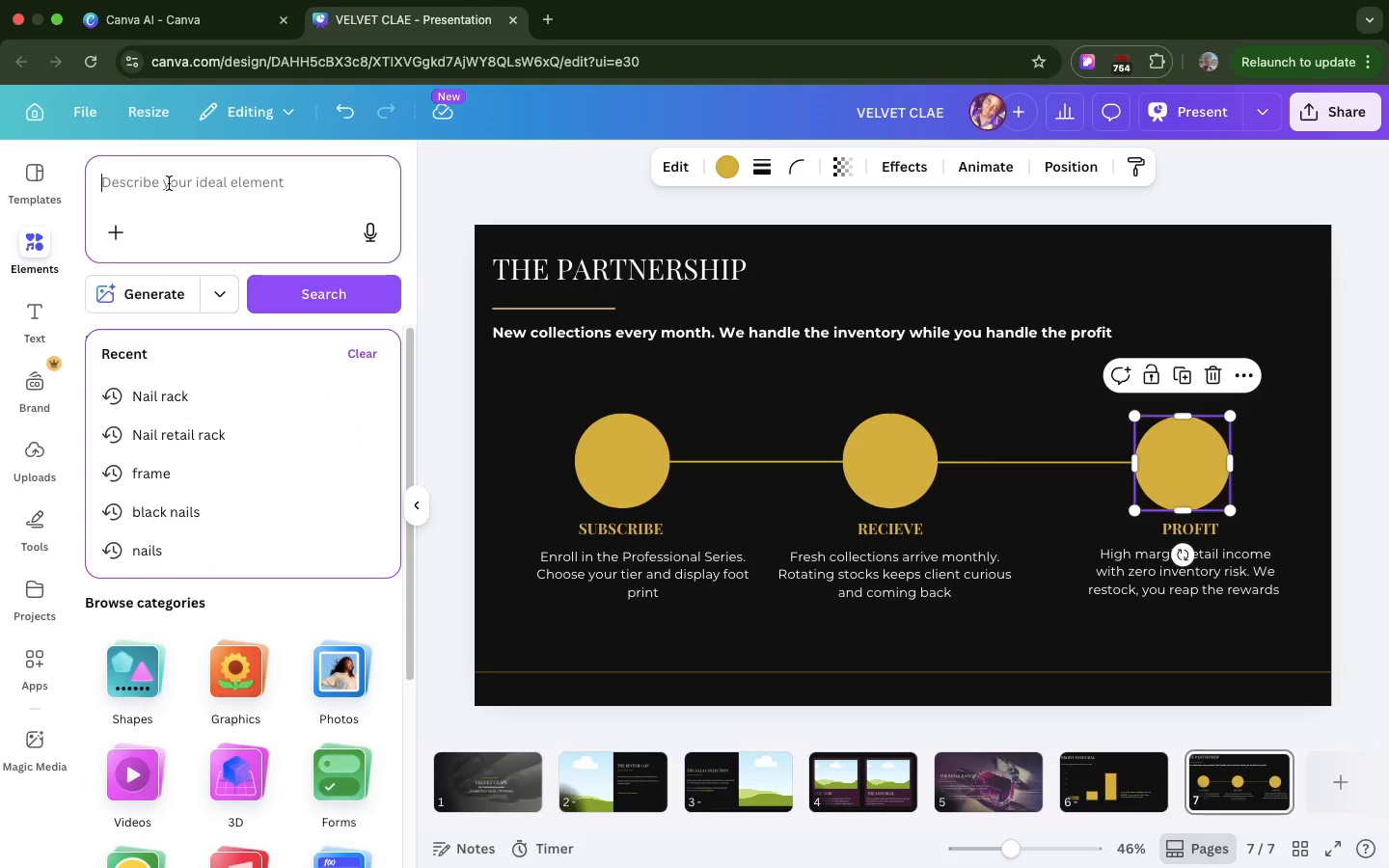 
triple_click([169, 183])
 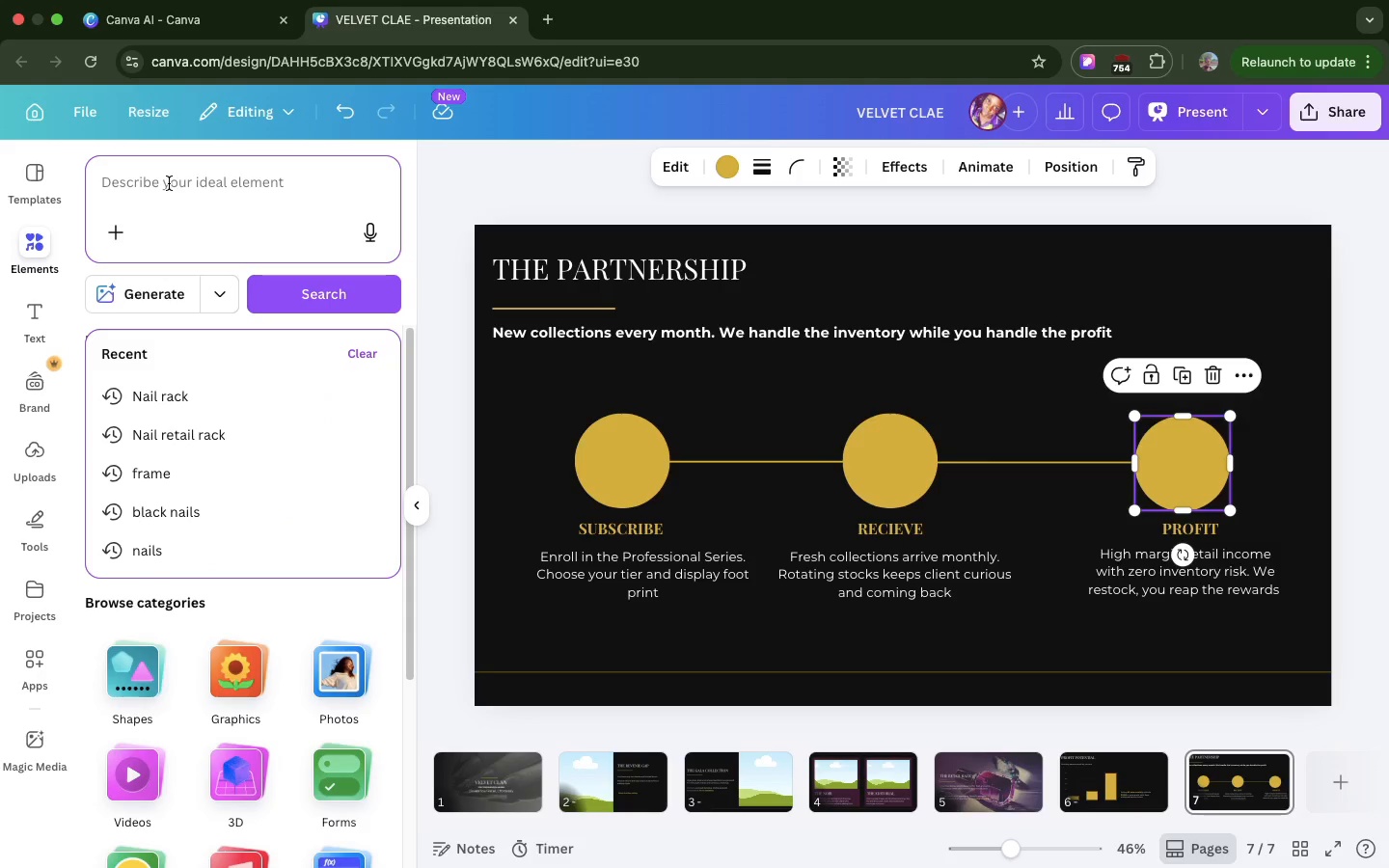 
type(cart)
 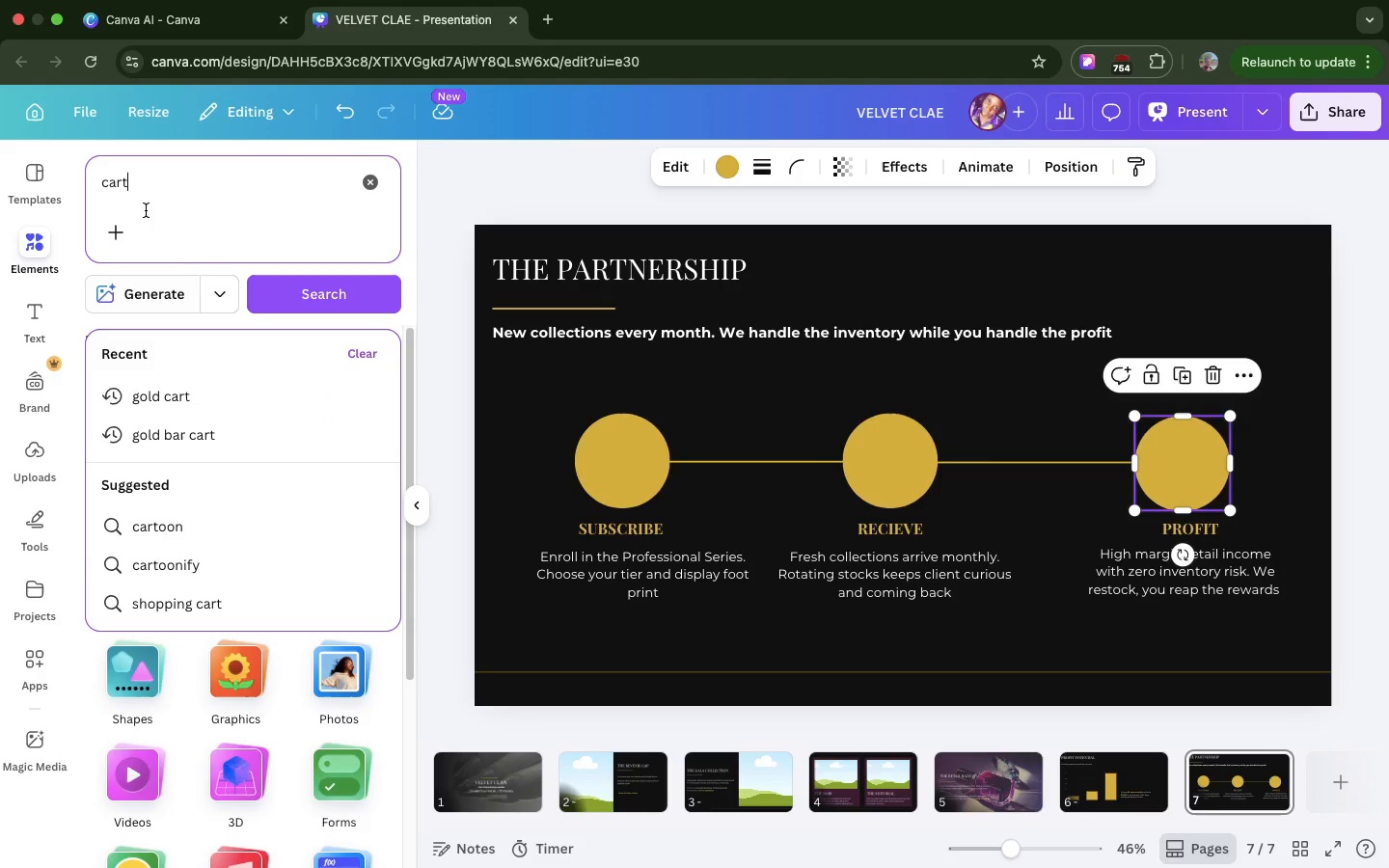 
key(Enter)
 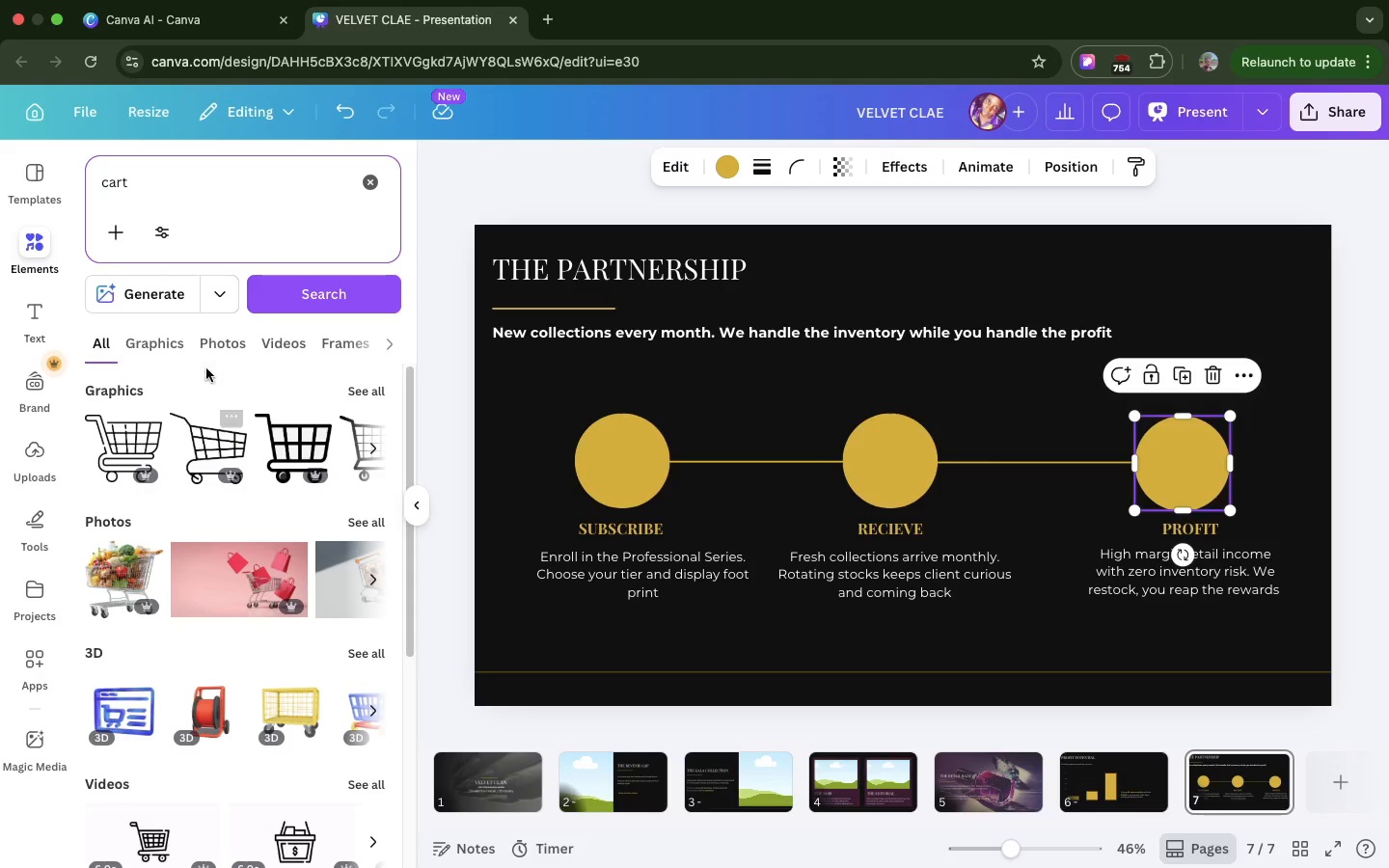 
left_click([360, 394])
 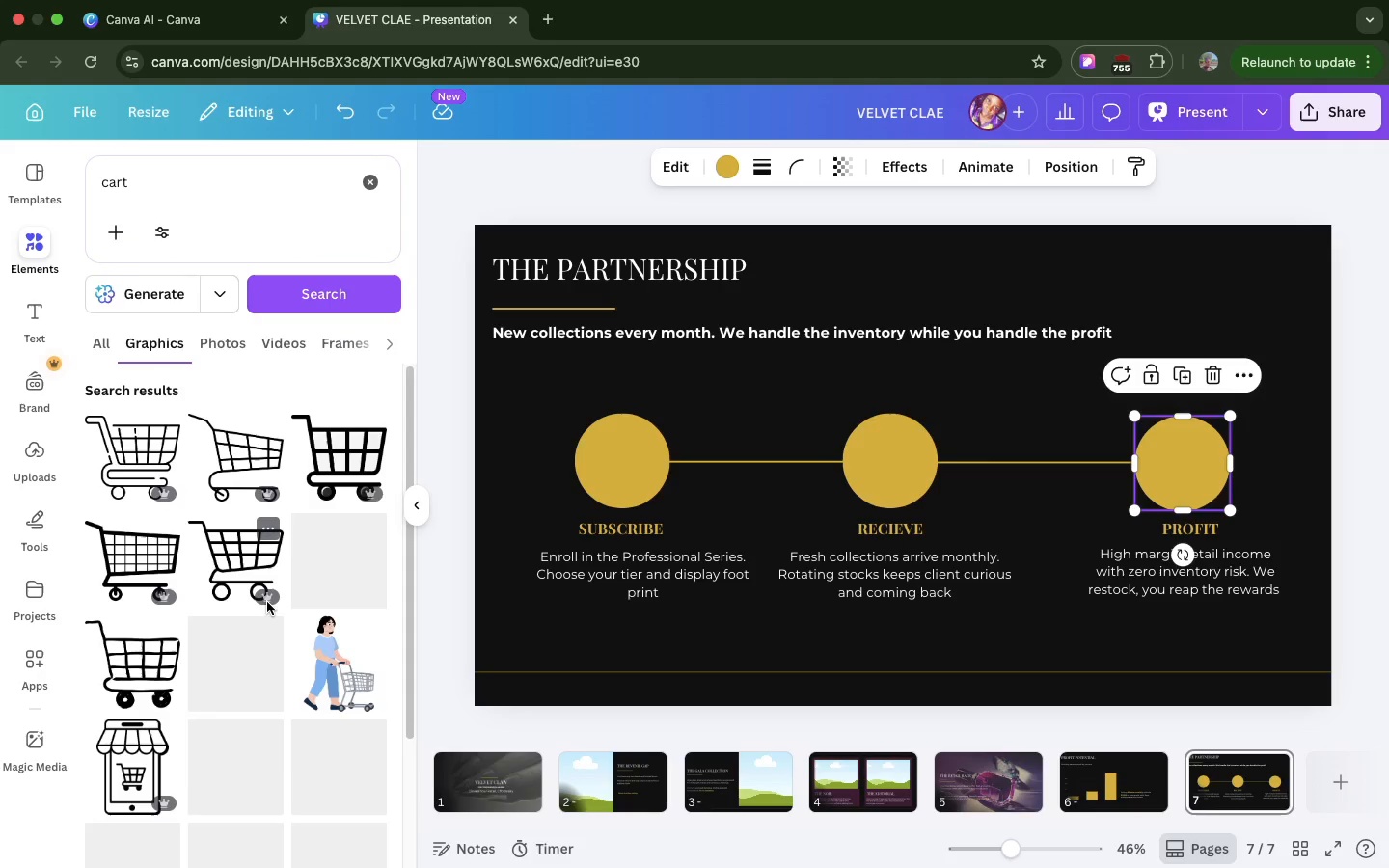 
scroll: coordinate [267, 602], scroll_direction: down, amount: 24.0
 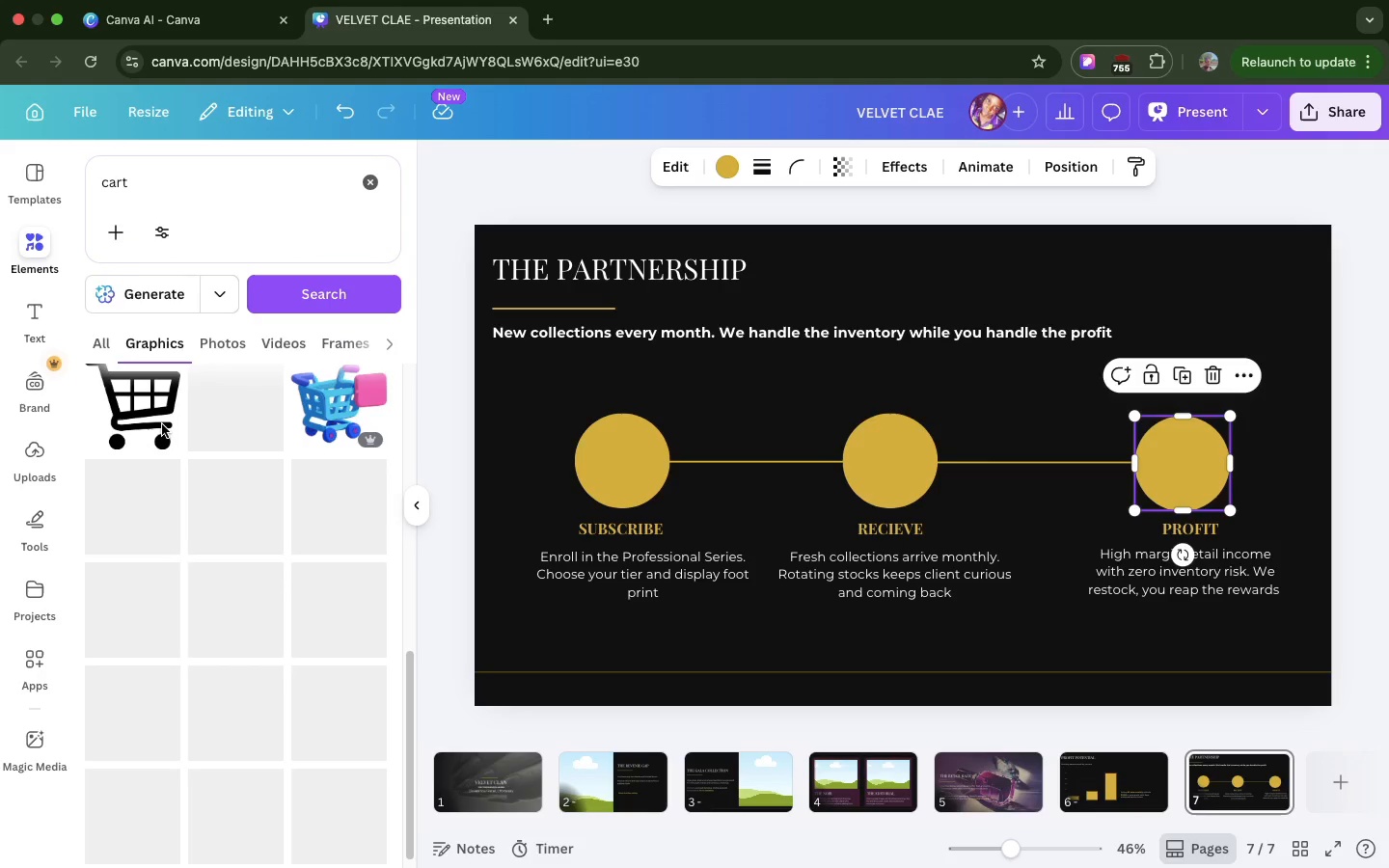 
left_click_drag(start_coordinate=[162, 424], to_coordinate=[586, 475])
 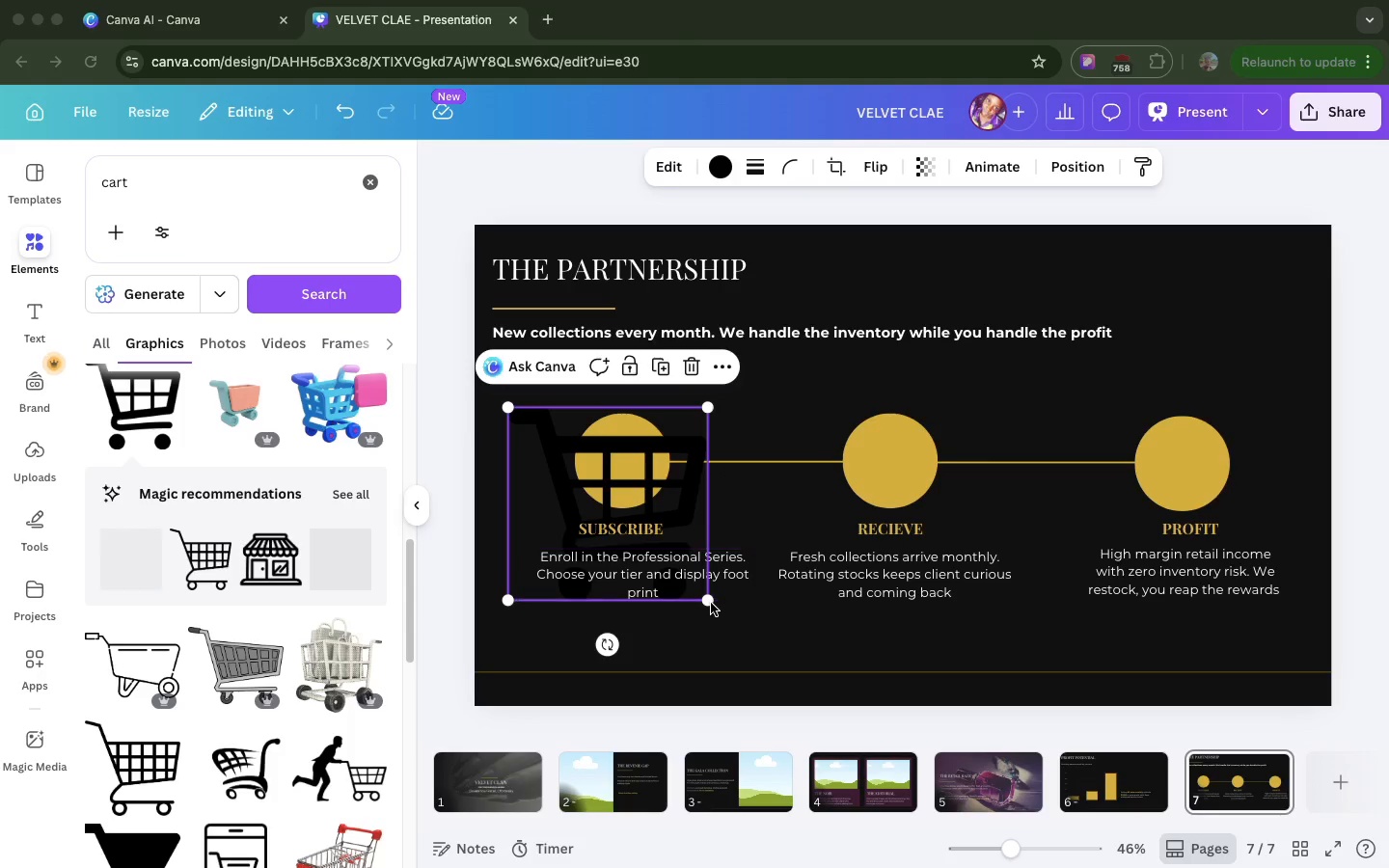 
left_click_drag(start_coordinate=[710, 603], to_coordinate=[659, 579])
 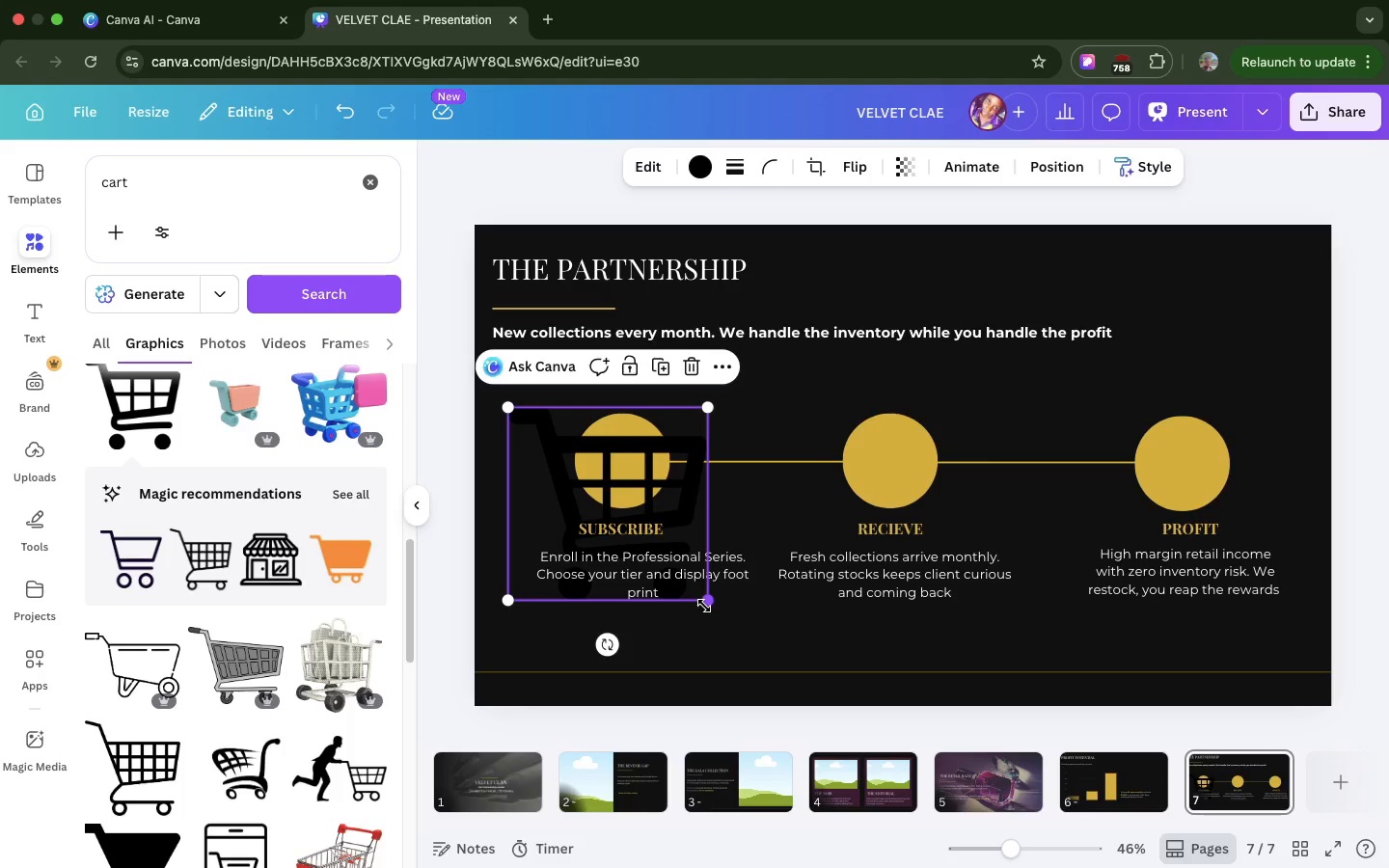 
left_click_drag(start_coordinate=[704, 606], to_coordinate=[496, 479])
 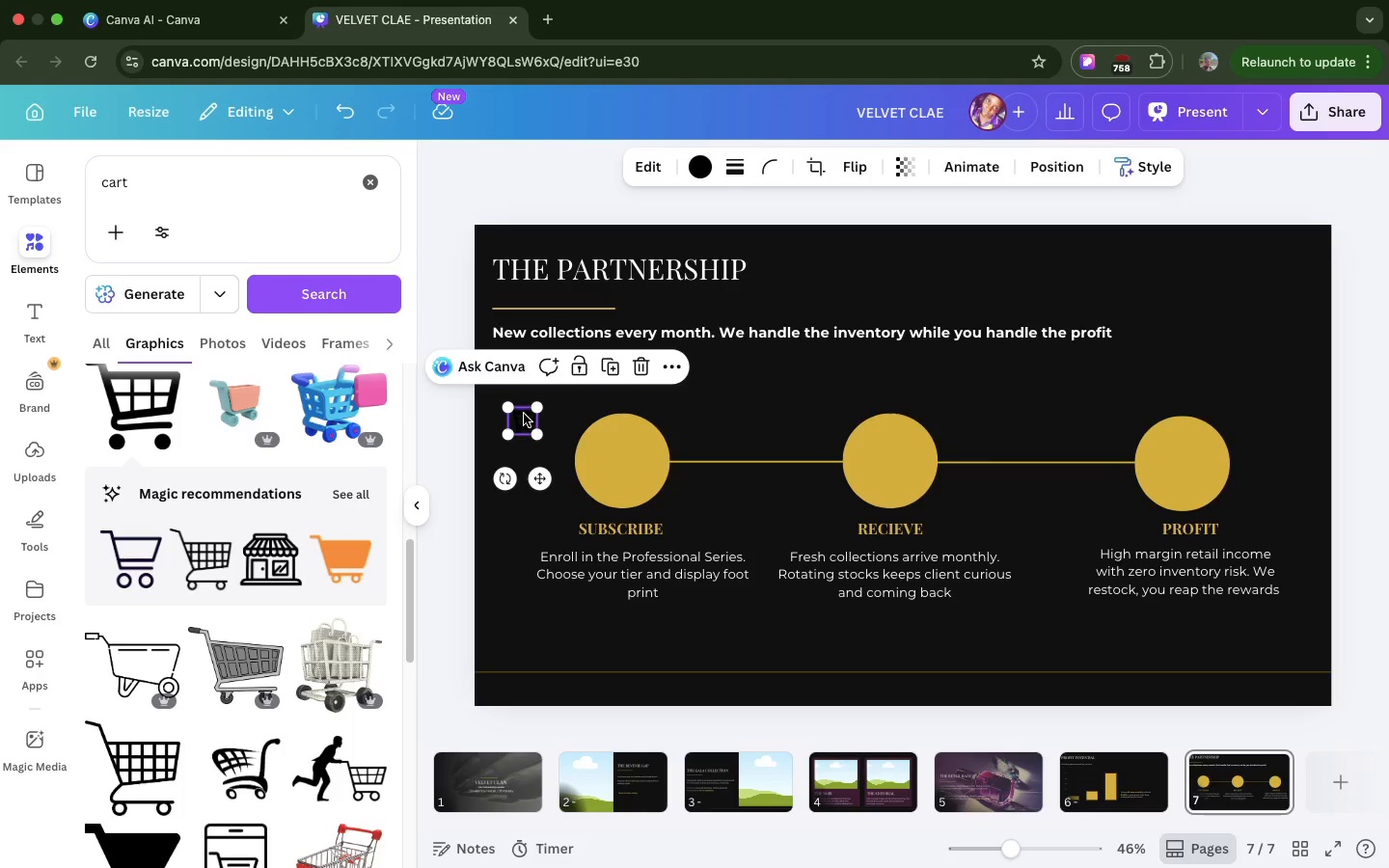 
left_click_drag(start_coordinate=[524, 414], to_coordinate=[622, 453])
 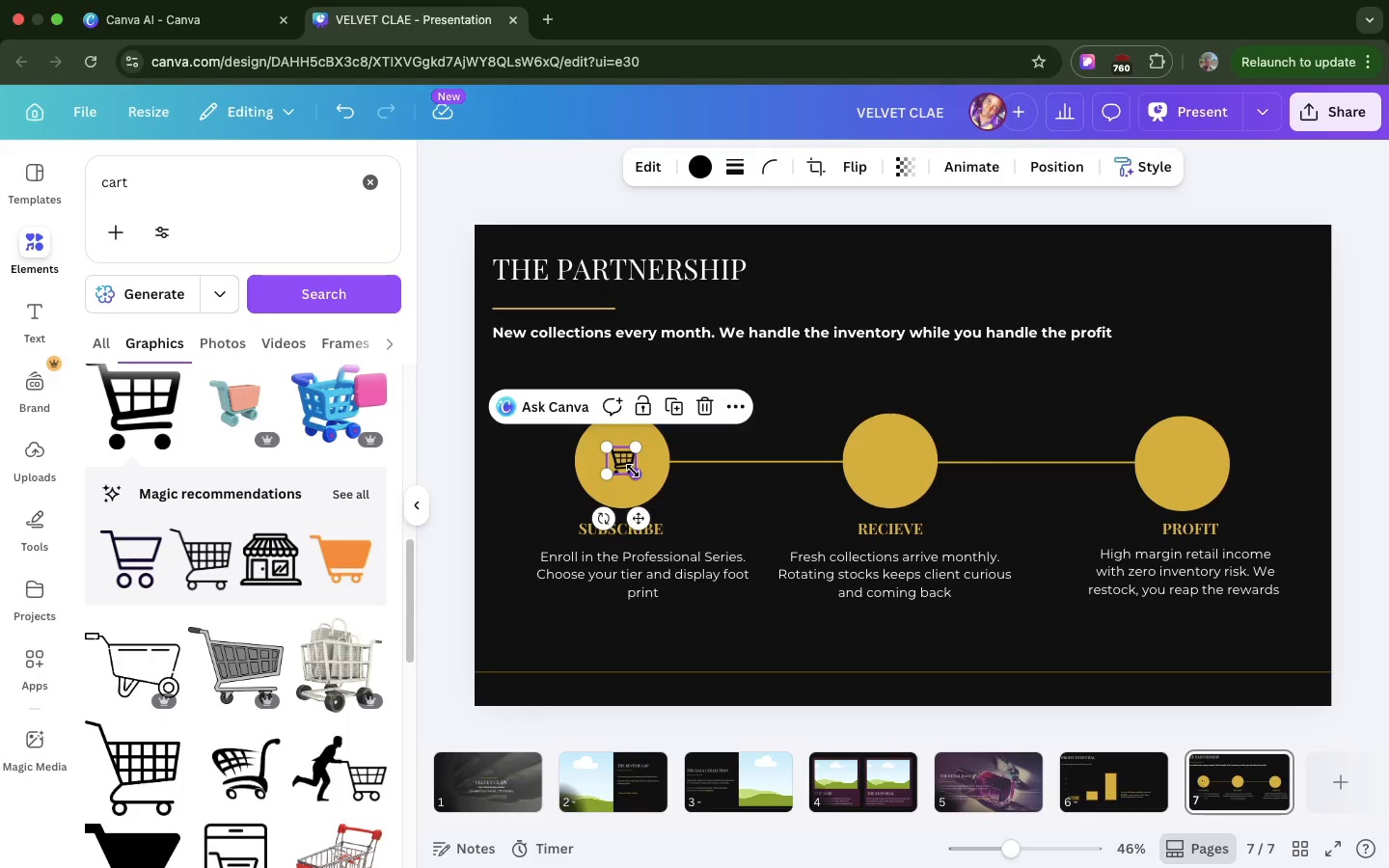 
left_click_drag(start_coordinate=[633, 471], to_coordinate=[650, 495])
 